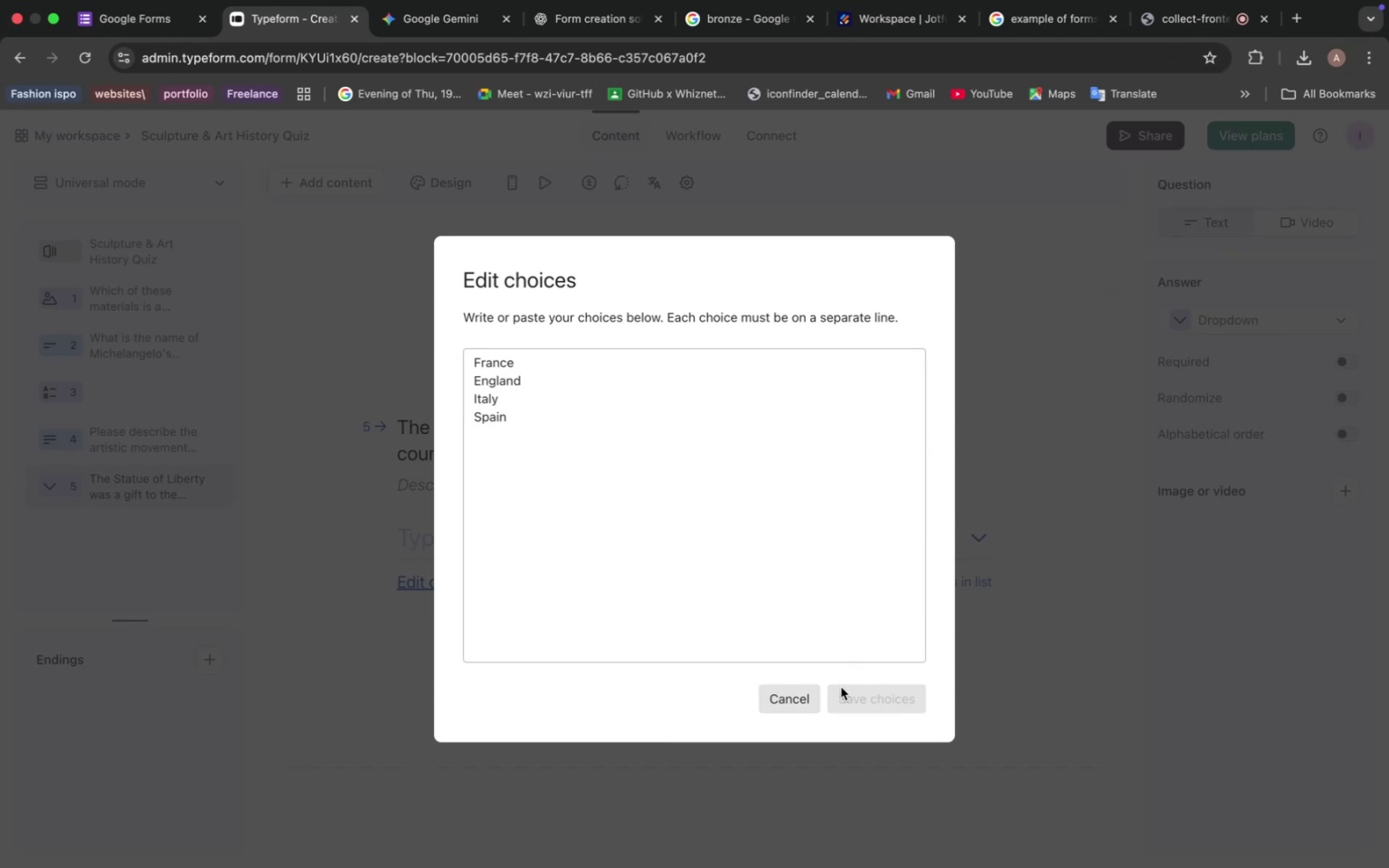 
scroll: coordinate [709, 515], scroll_direction: down, amount: 17.0
 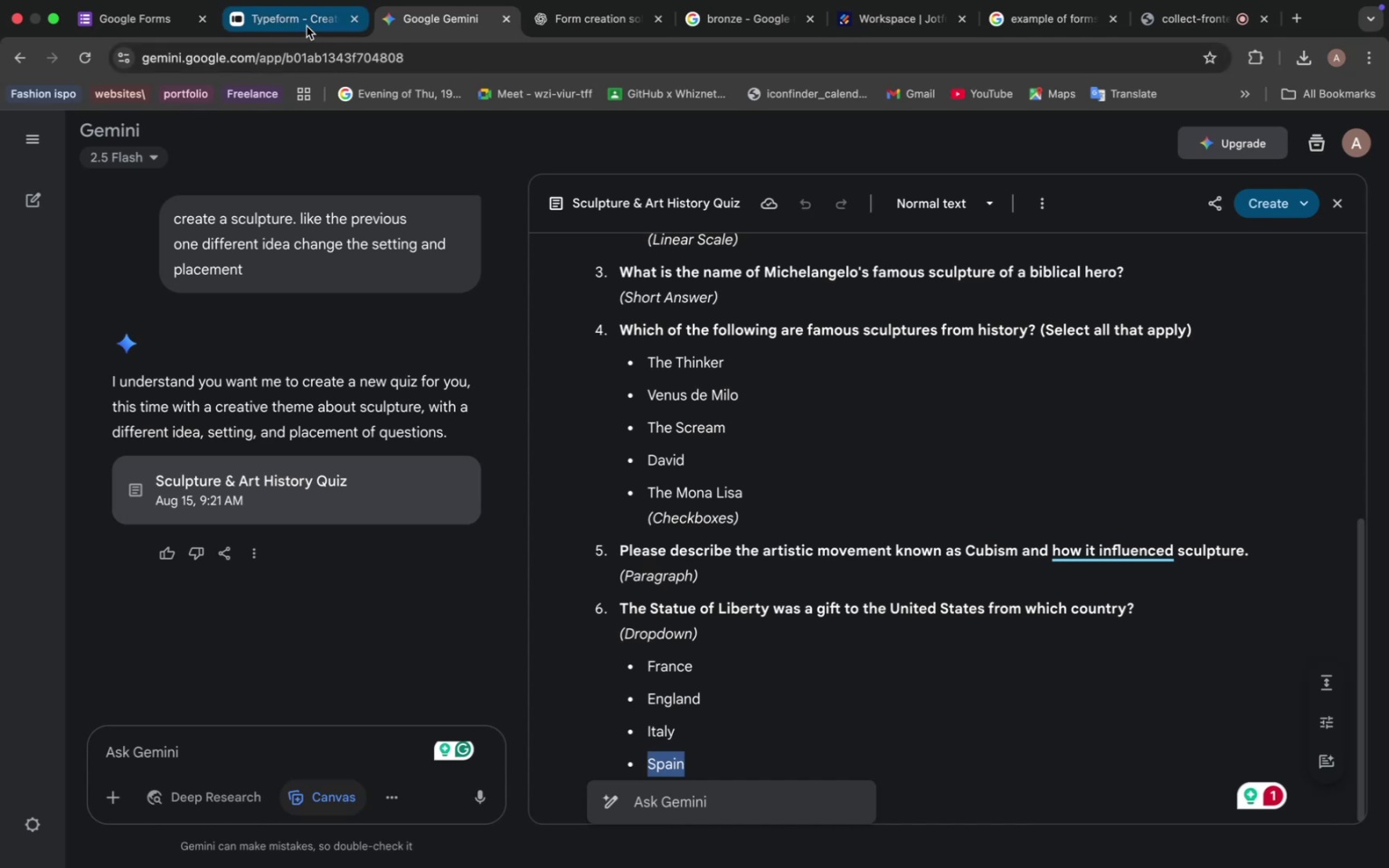 
left_click([558, 173])
 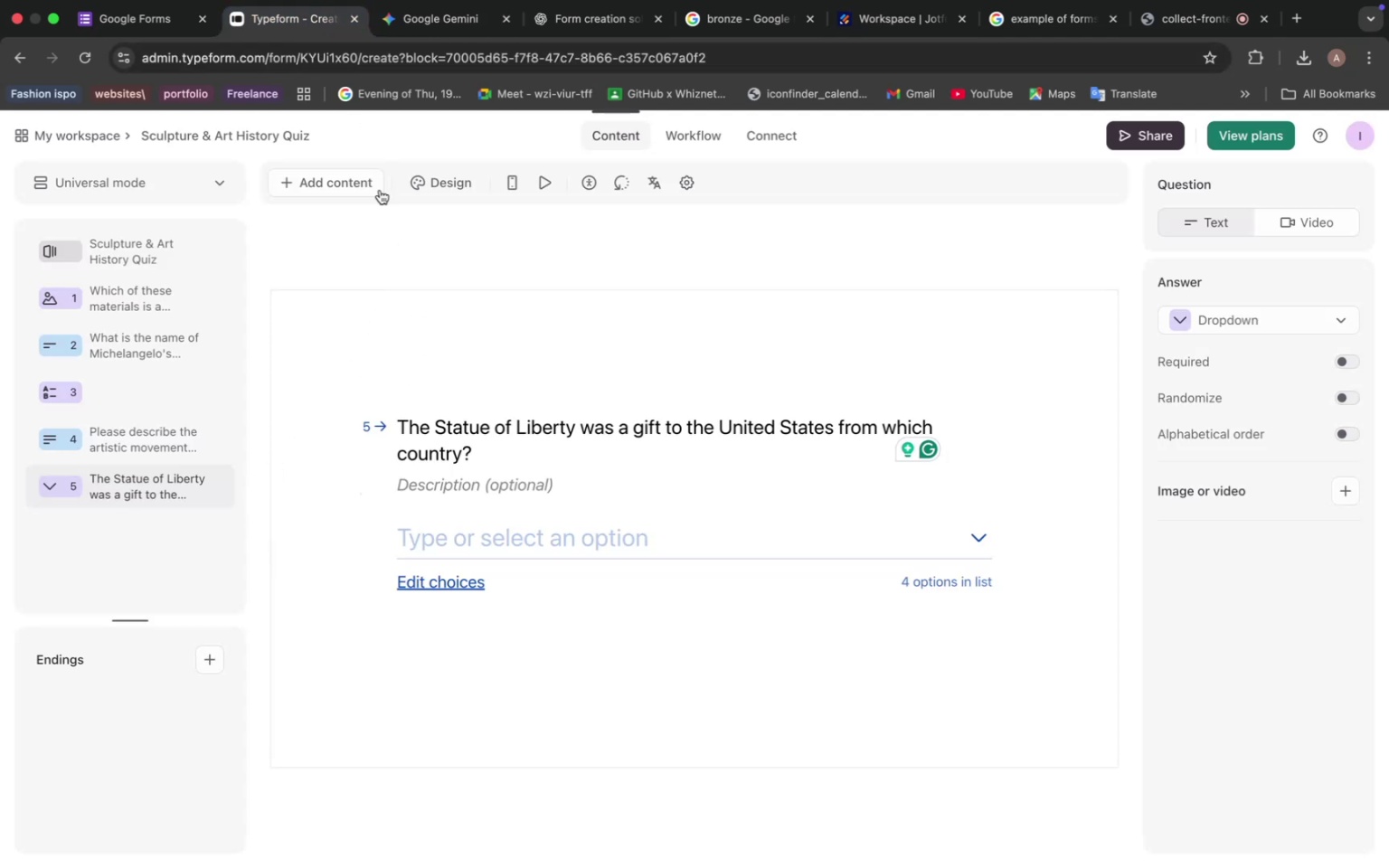 
mouse_move([575, 212])
 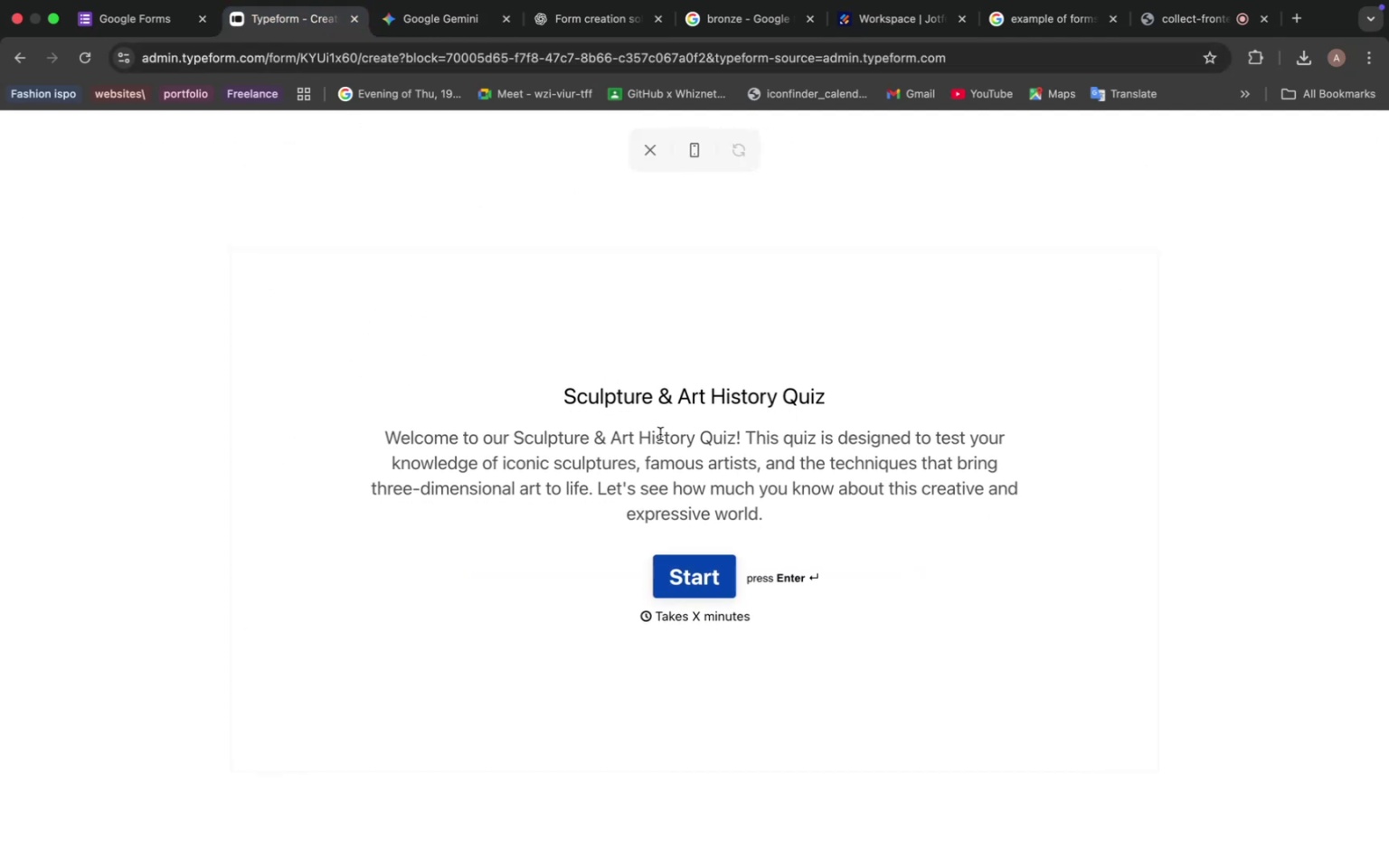 
left_click([506, 186])
 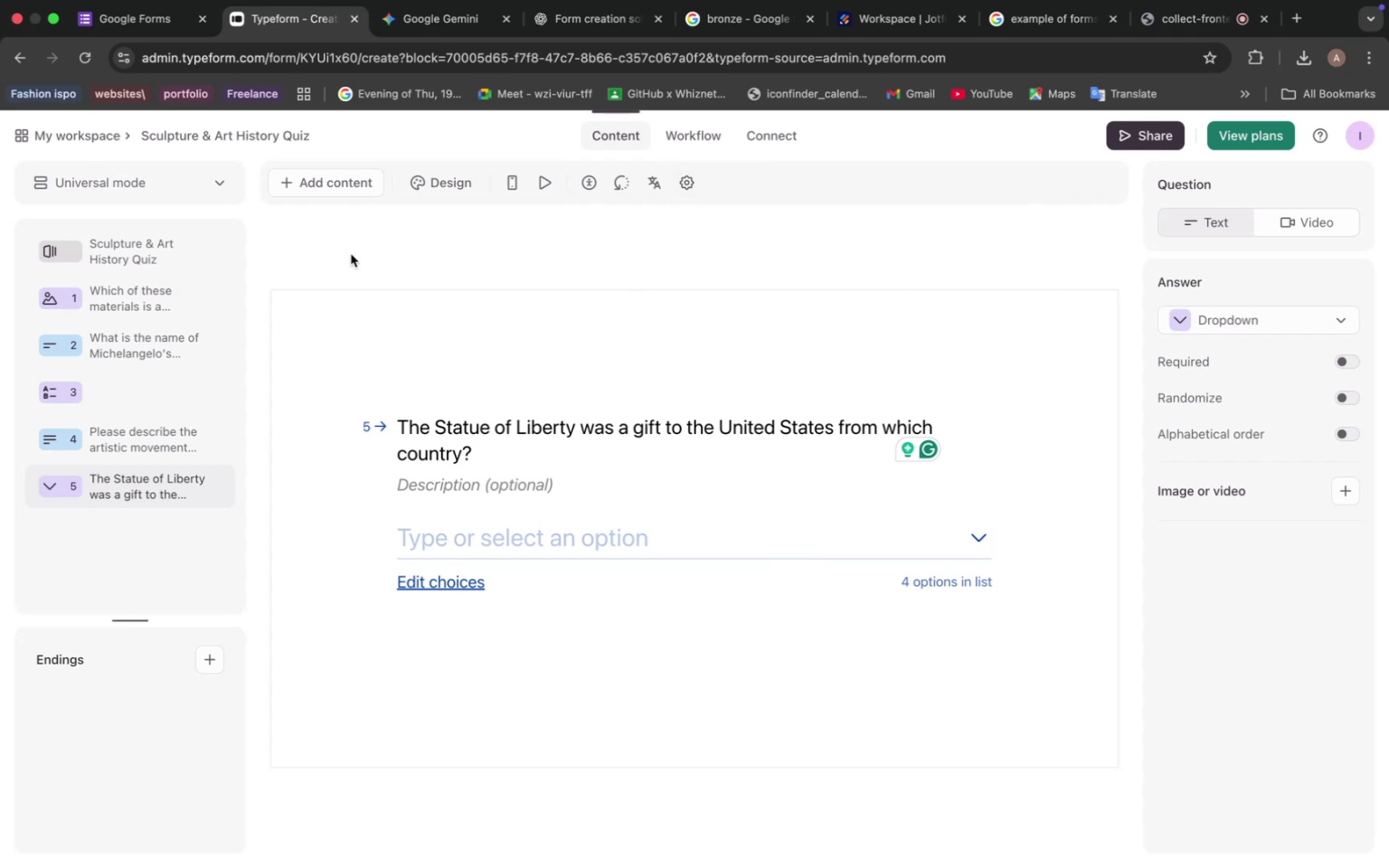 
left_click([816, 520])
 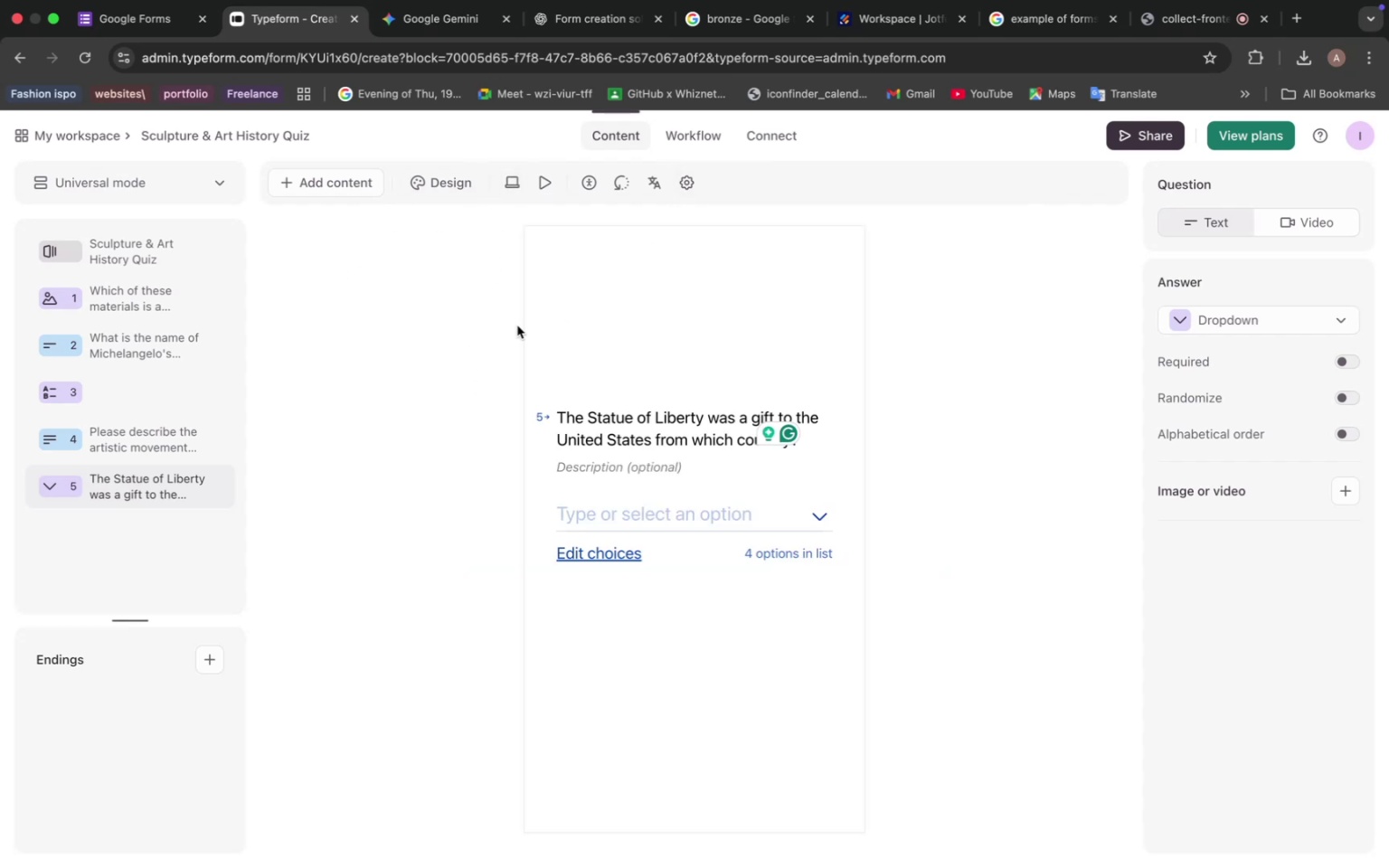 
left_click([794, 696])
 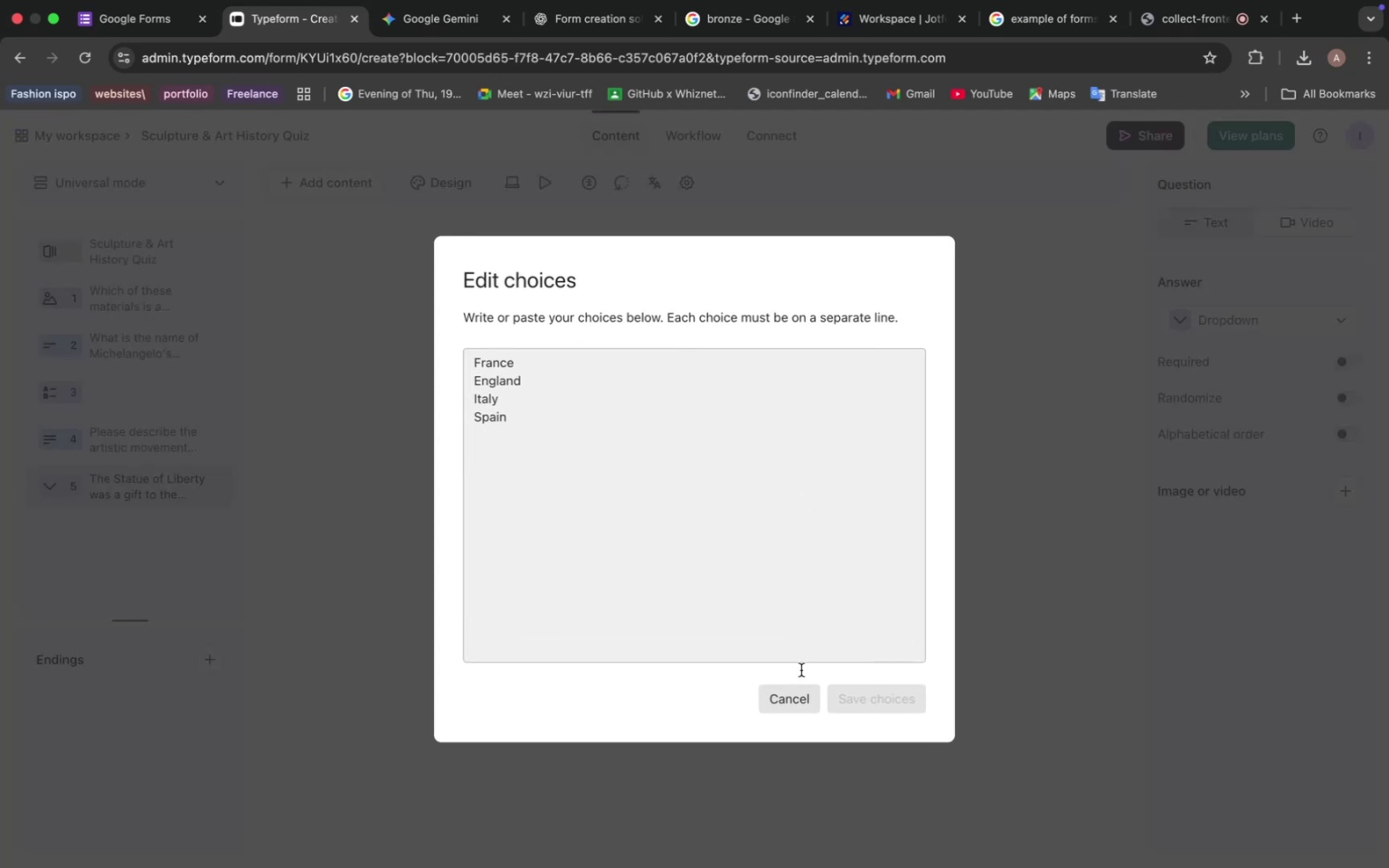 
left_click([515, 184])
 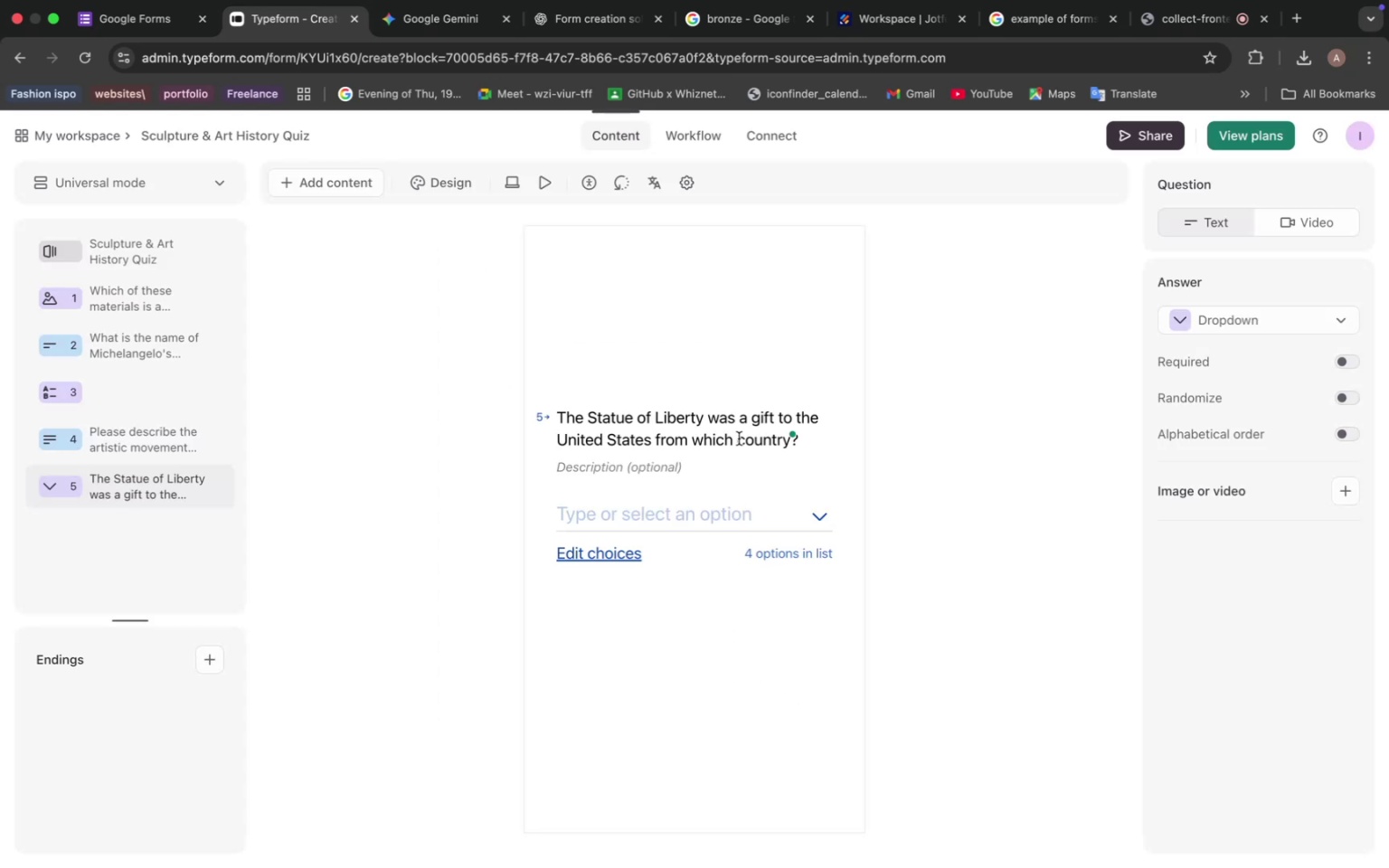 
left_click([426, 184])
 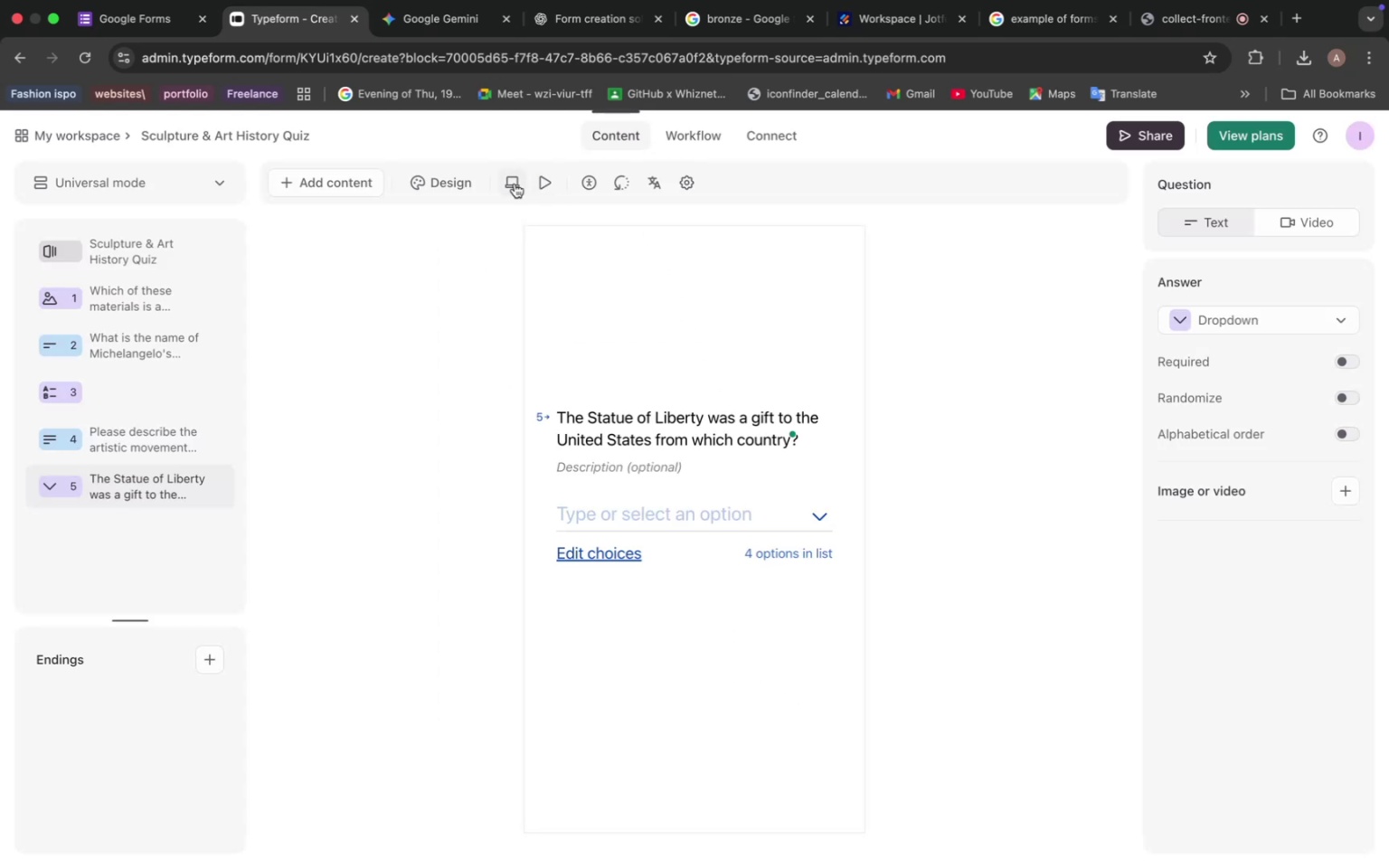 
scroll: coordinate [524, 475], scroll_direction: down, amount: 29.0
 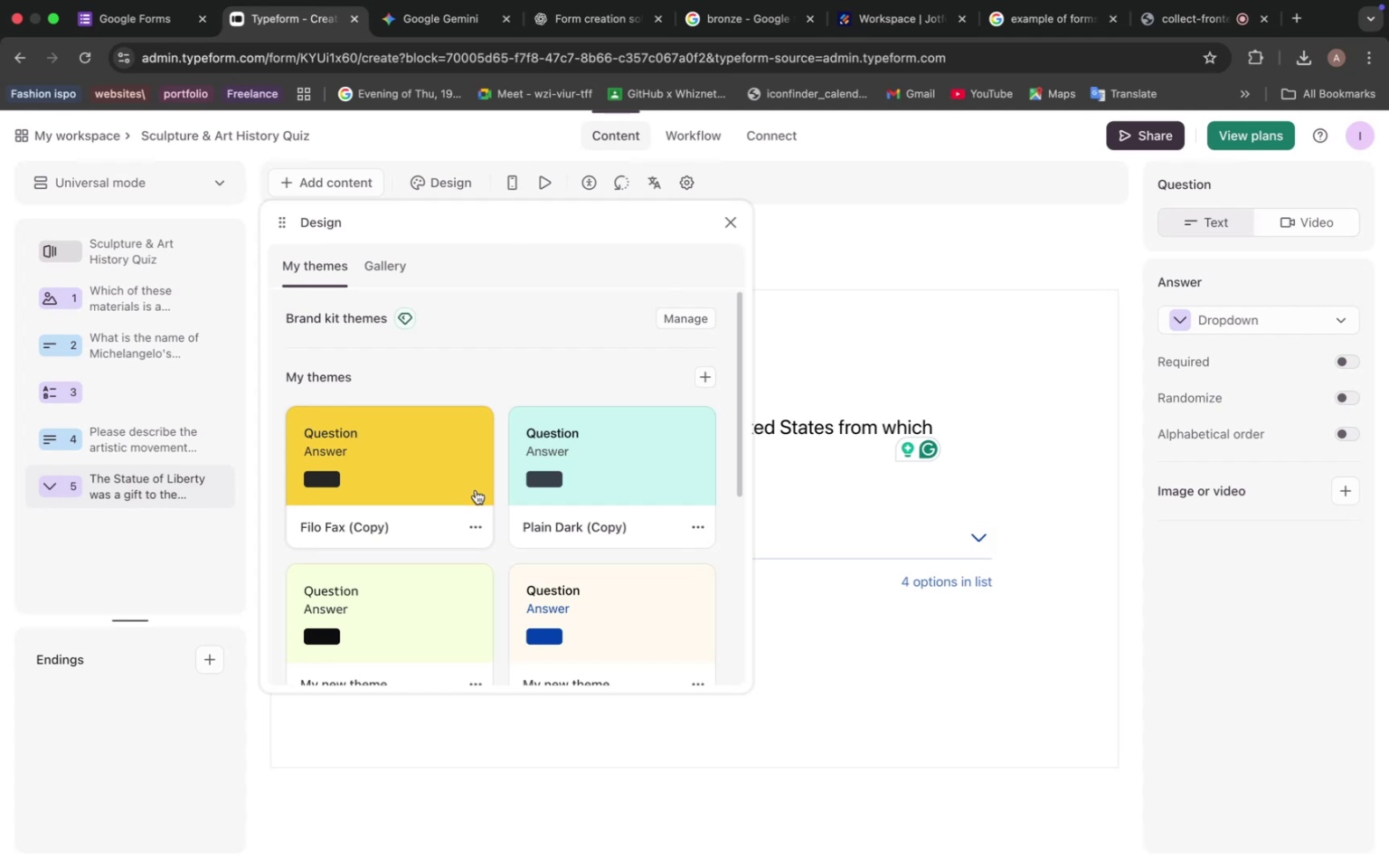 
left_click([465, 648])
 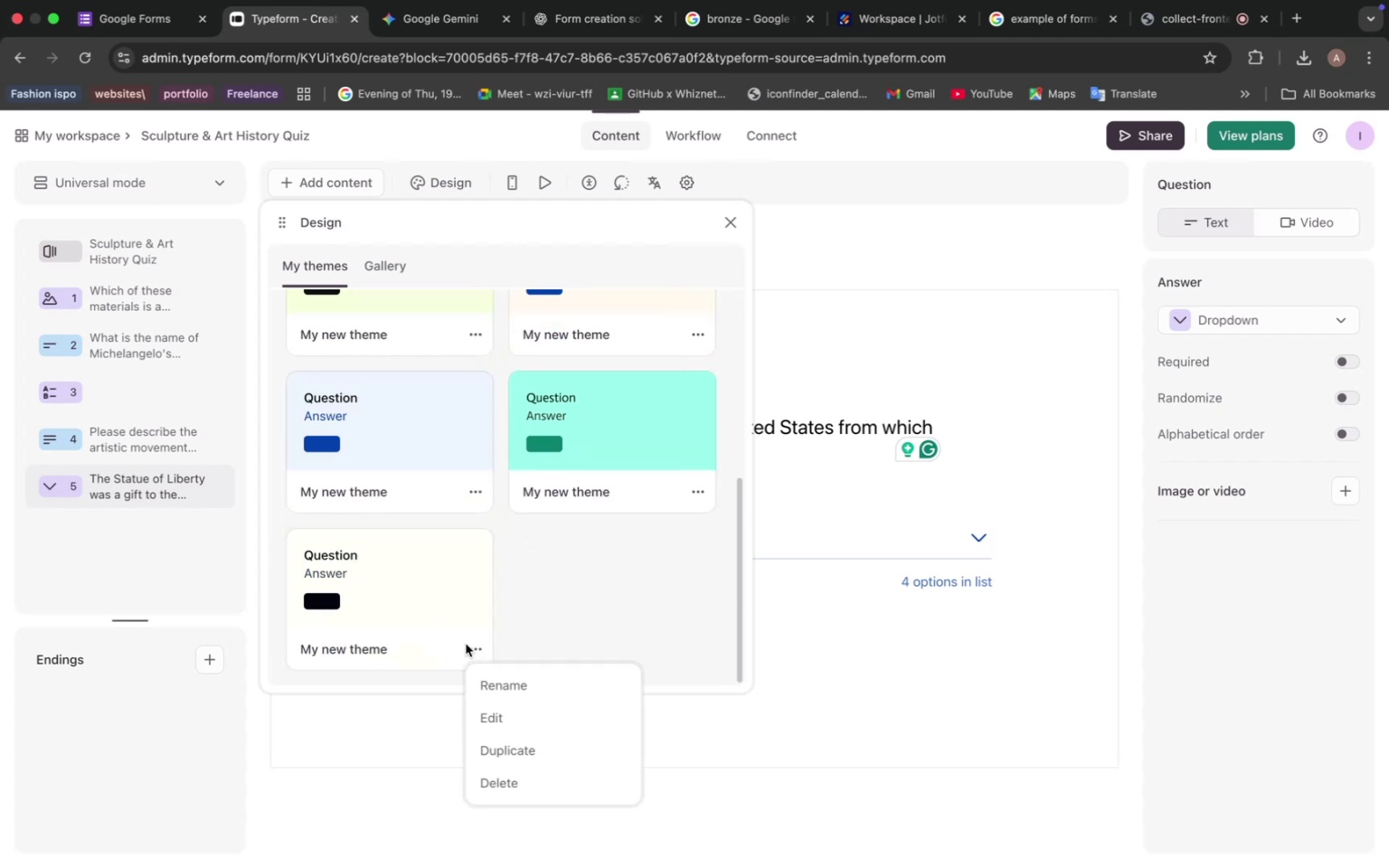 
left_click([546, 246])
 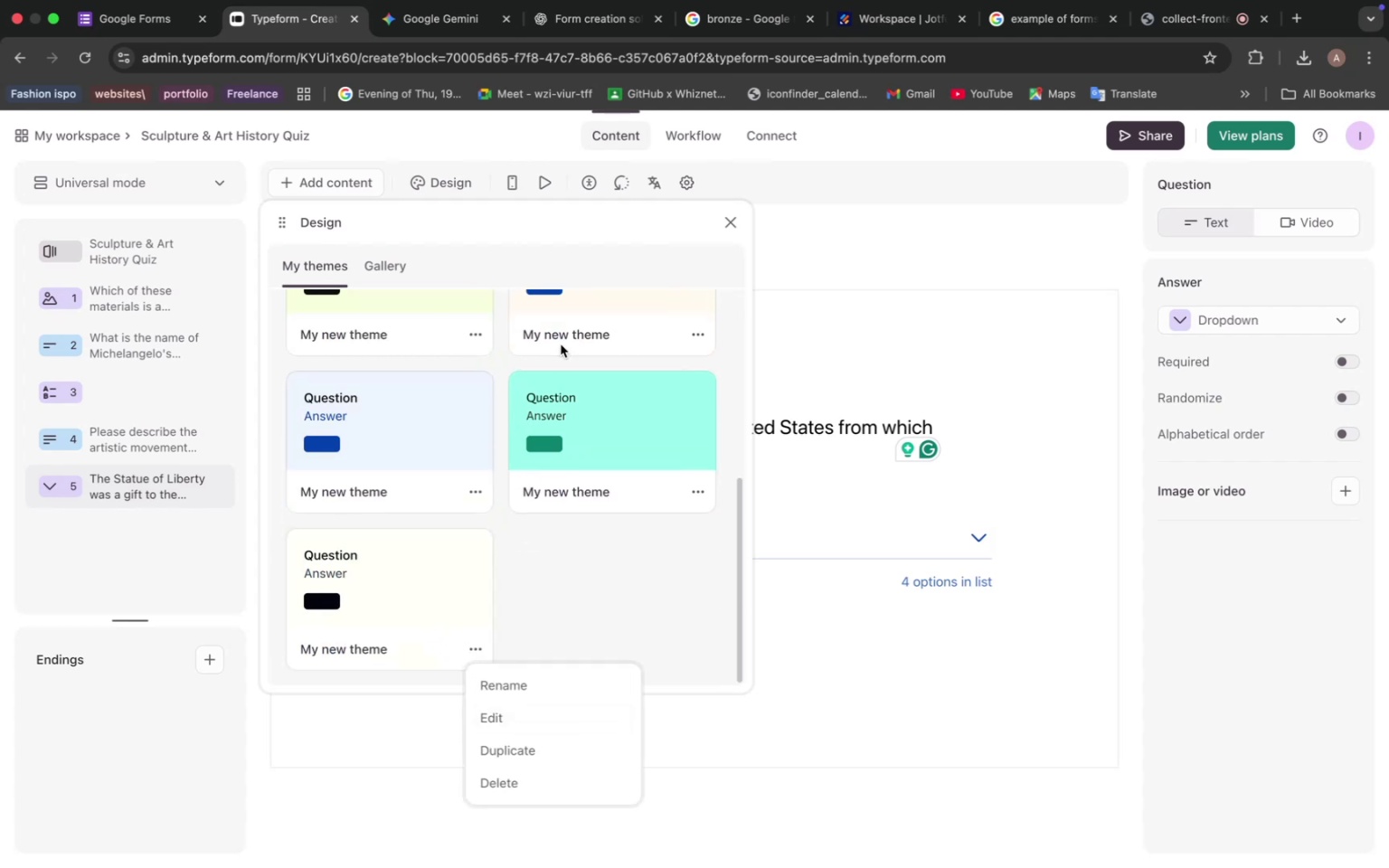 
left_click([377, 260])
 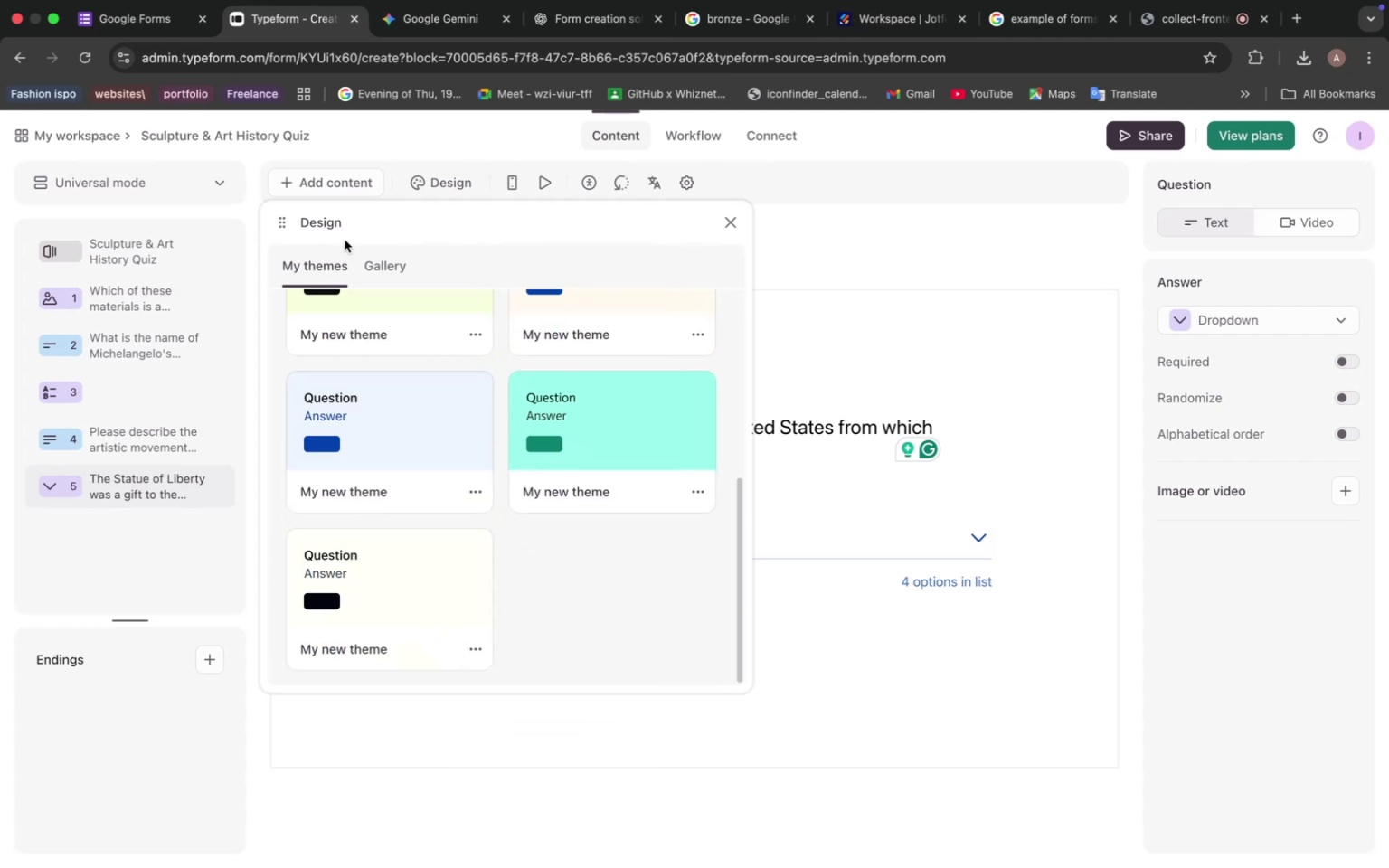 
left_click([575, 378])
 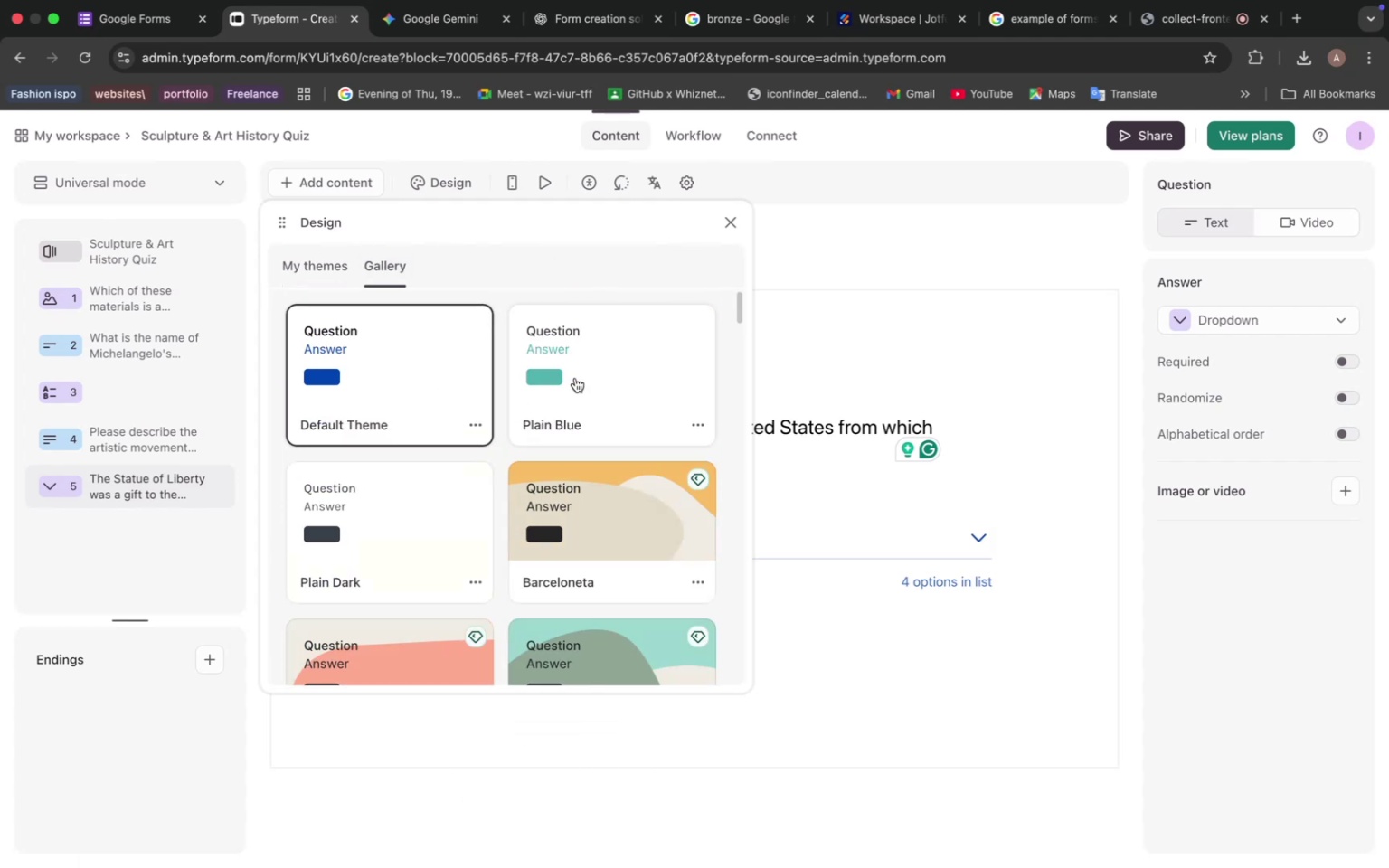 
left_click_drag(start_coordinate=[543, 214], to_coordinate=[500, 216])
 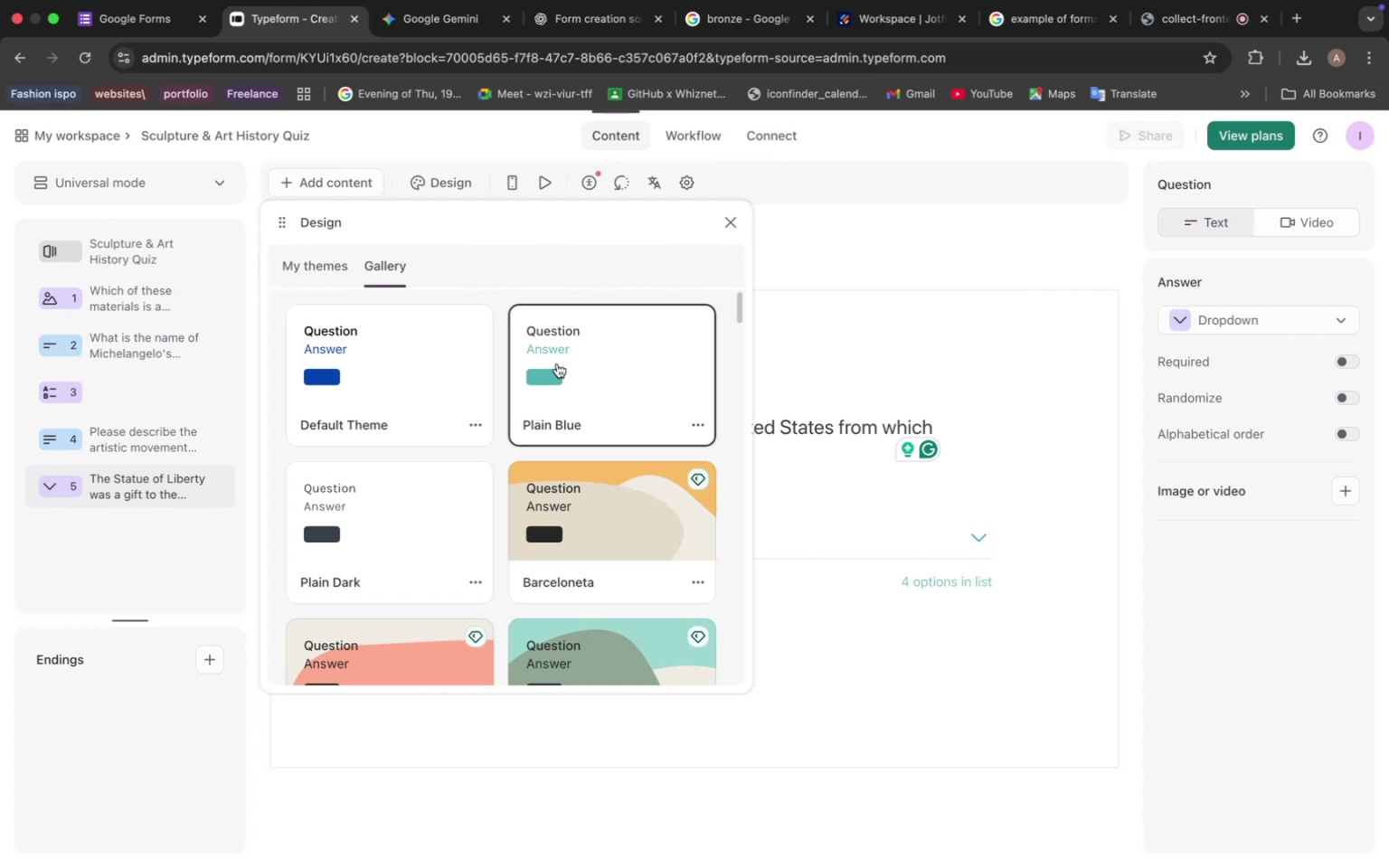 
left_click_drag(start_coordinate=[279, 222], to_coordinate=[149, 254])
 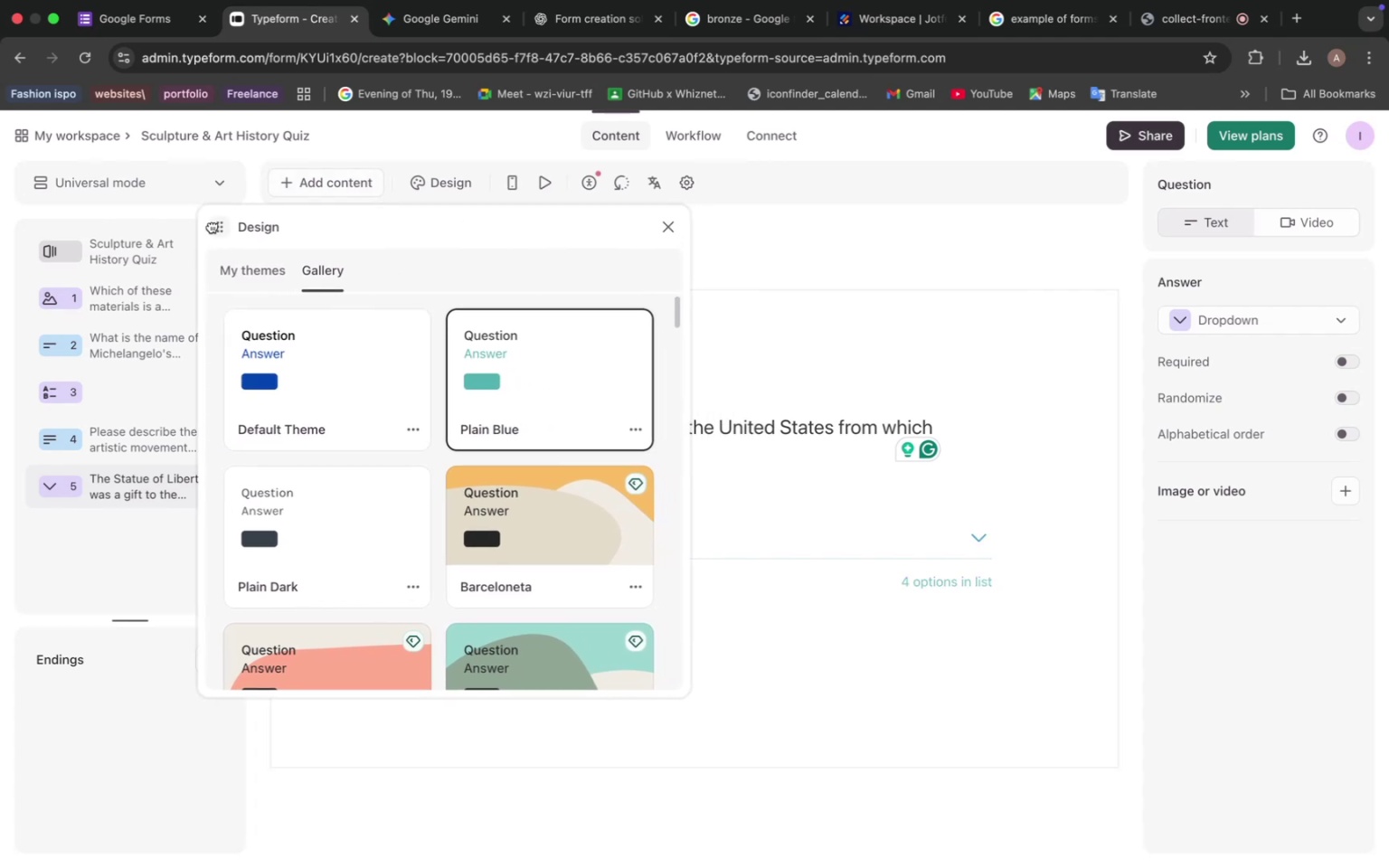 
left_click([242, 428])
 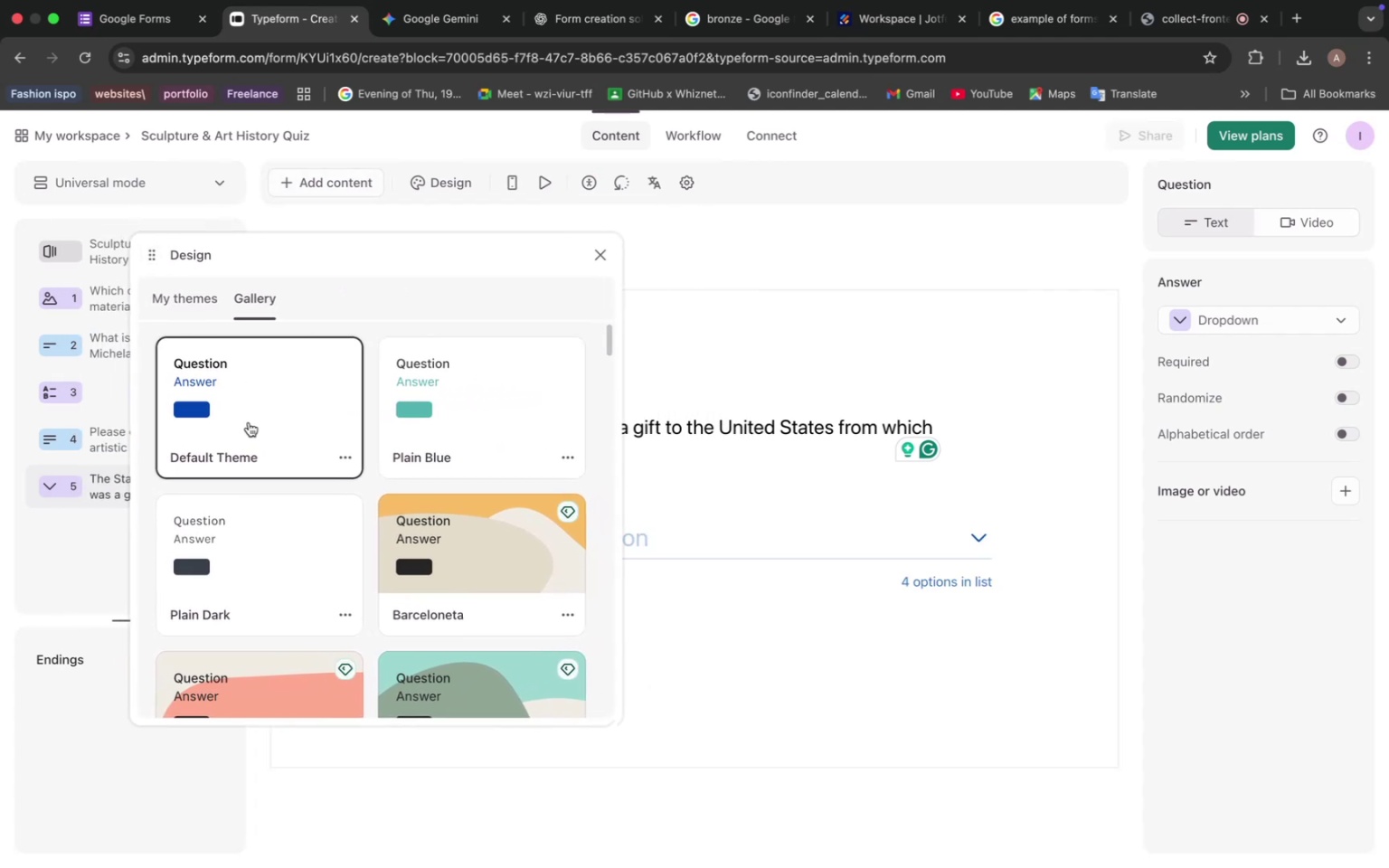 
left_click([195, 300])
 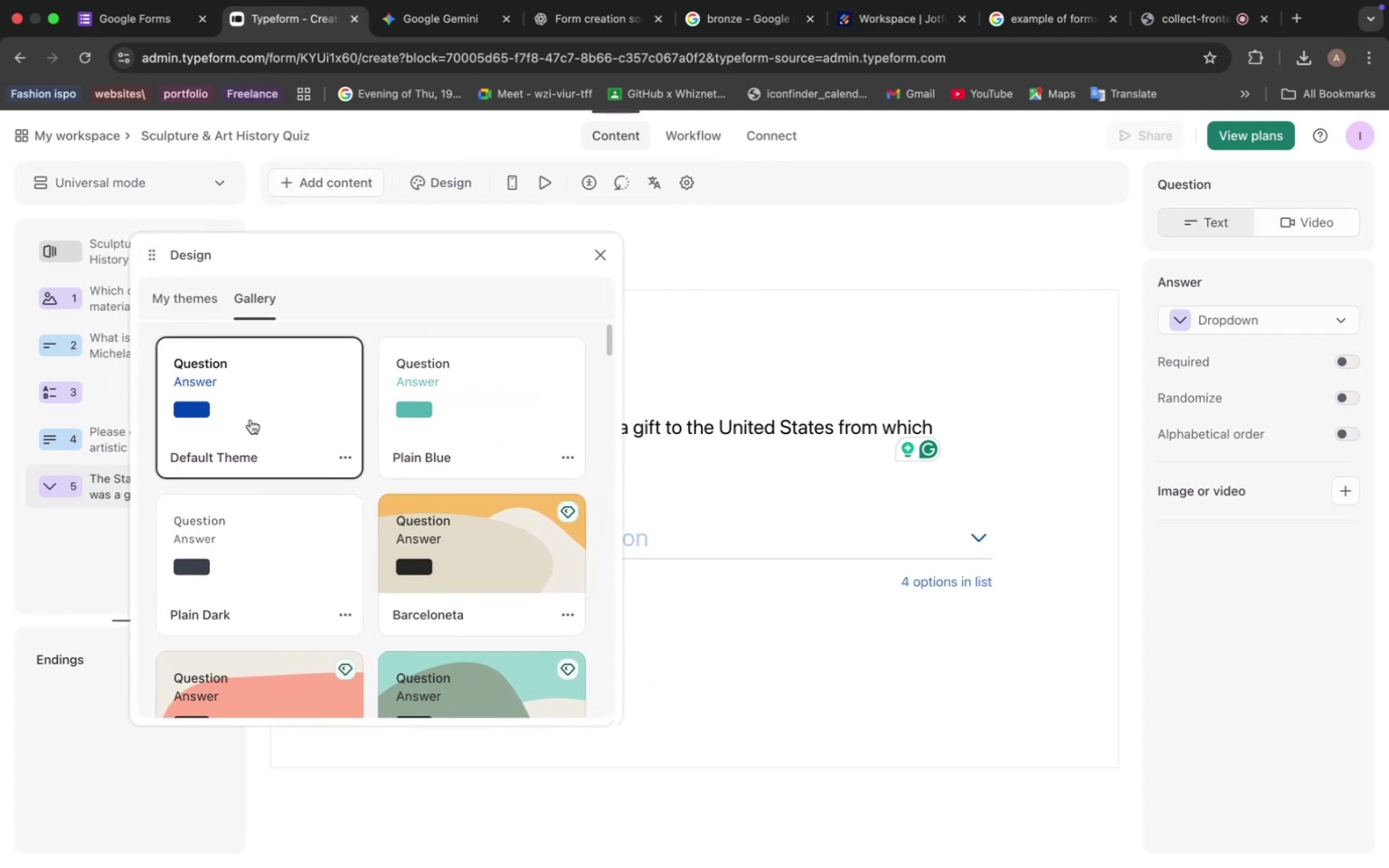 
scroll: coordinate [372, 673], scroll_direction: down, amount: 22.0
 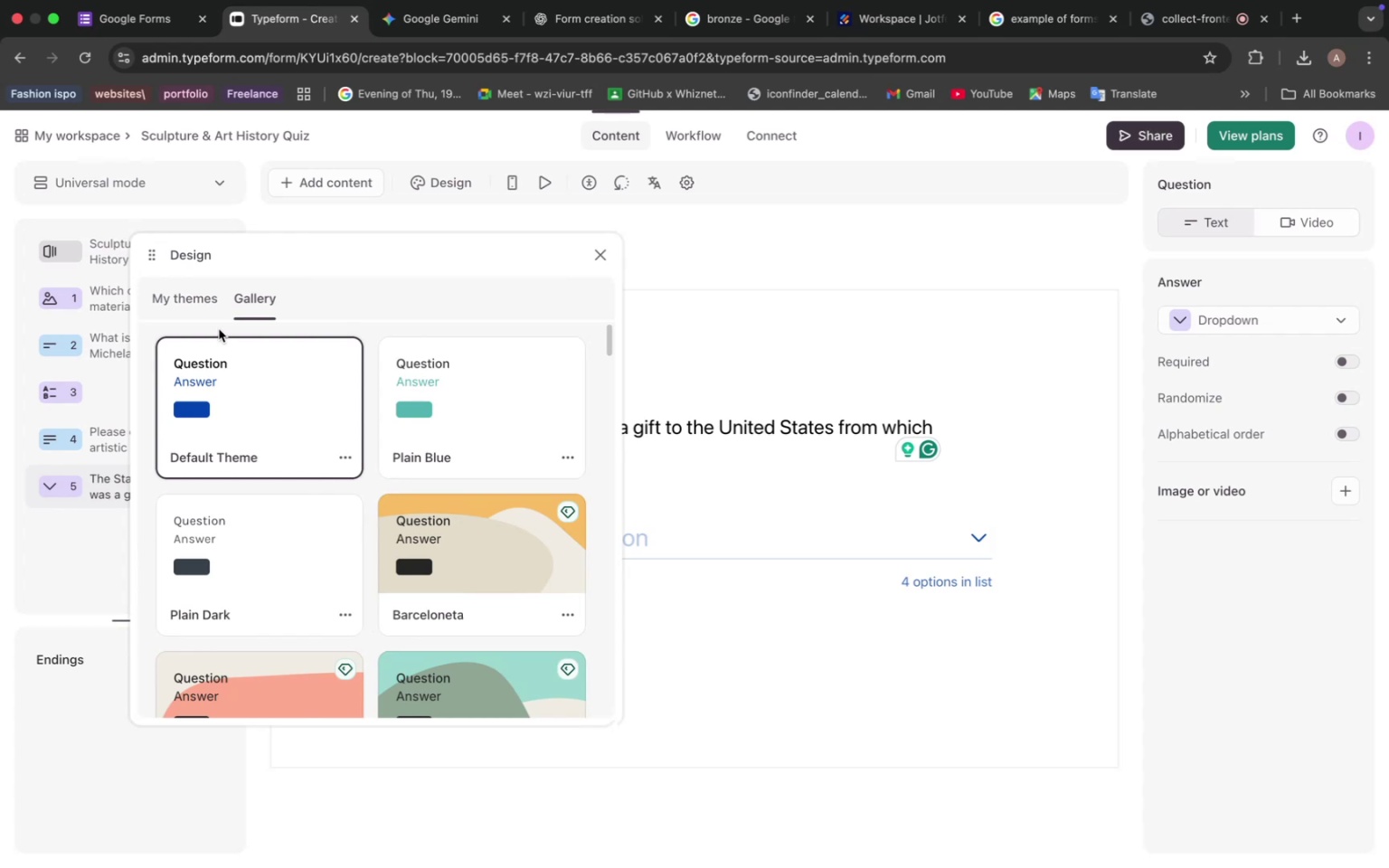 
left_click([348, 683])
 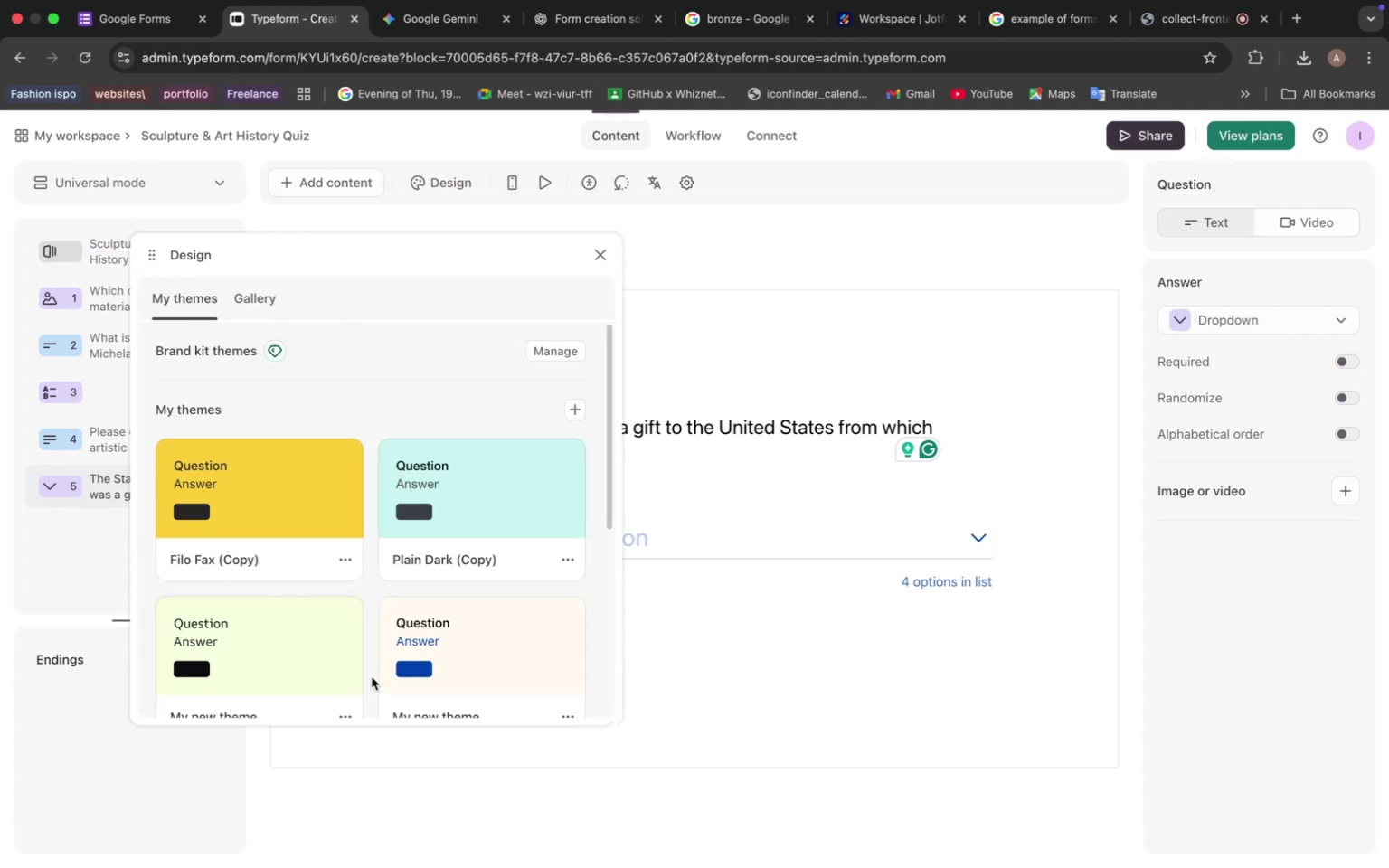 
left_click([373, 748])
 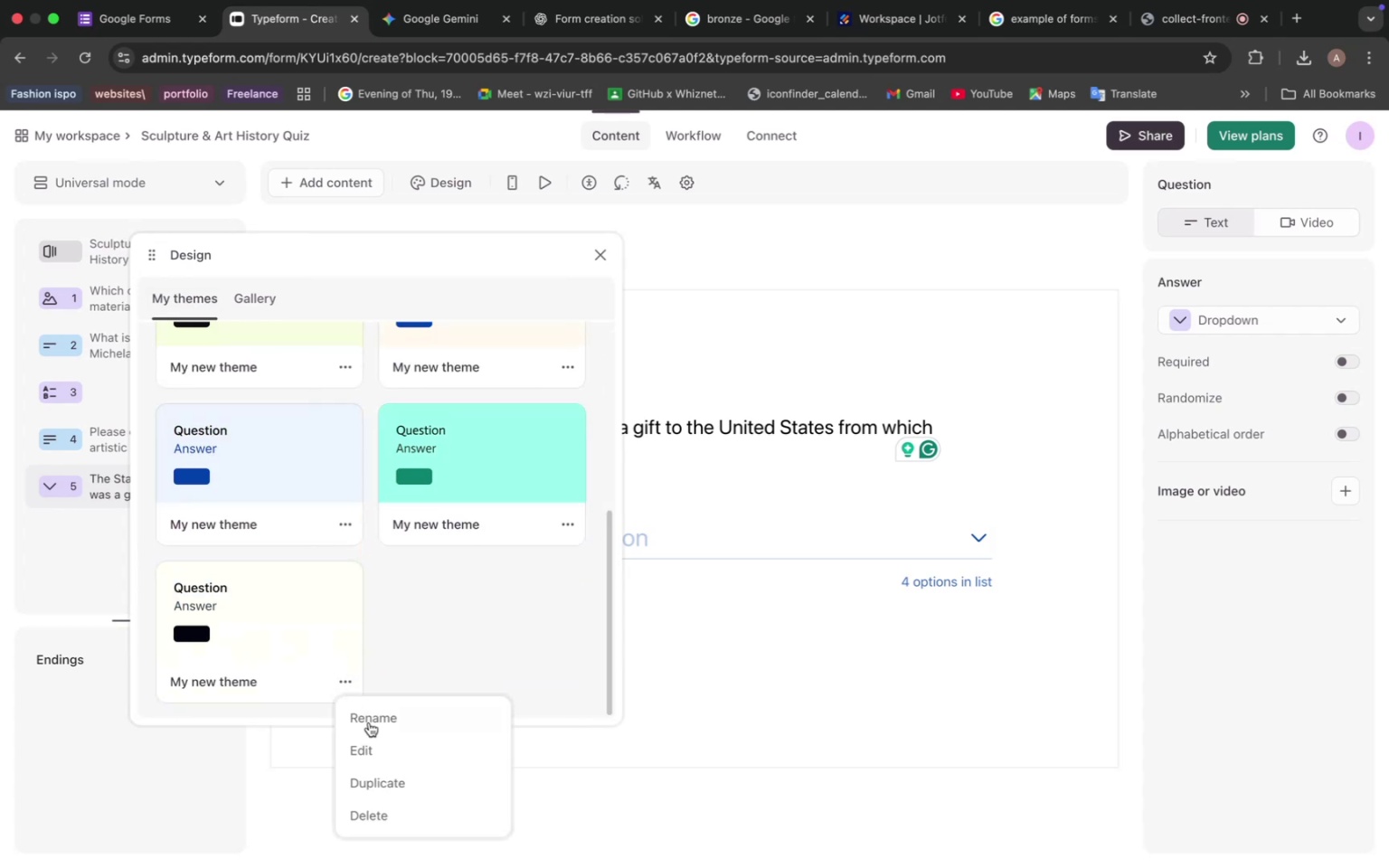 
left_click([288, 297])
 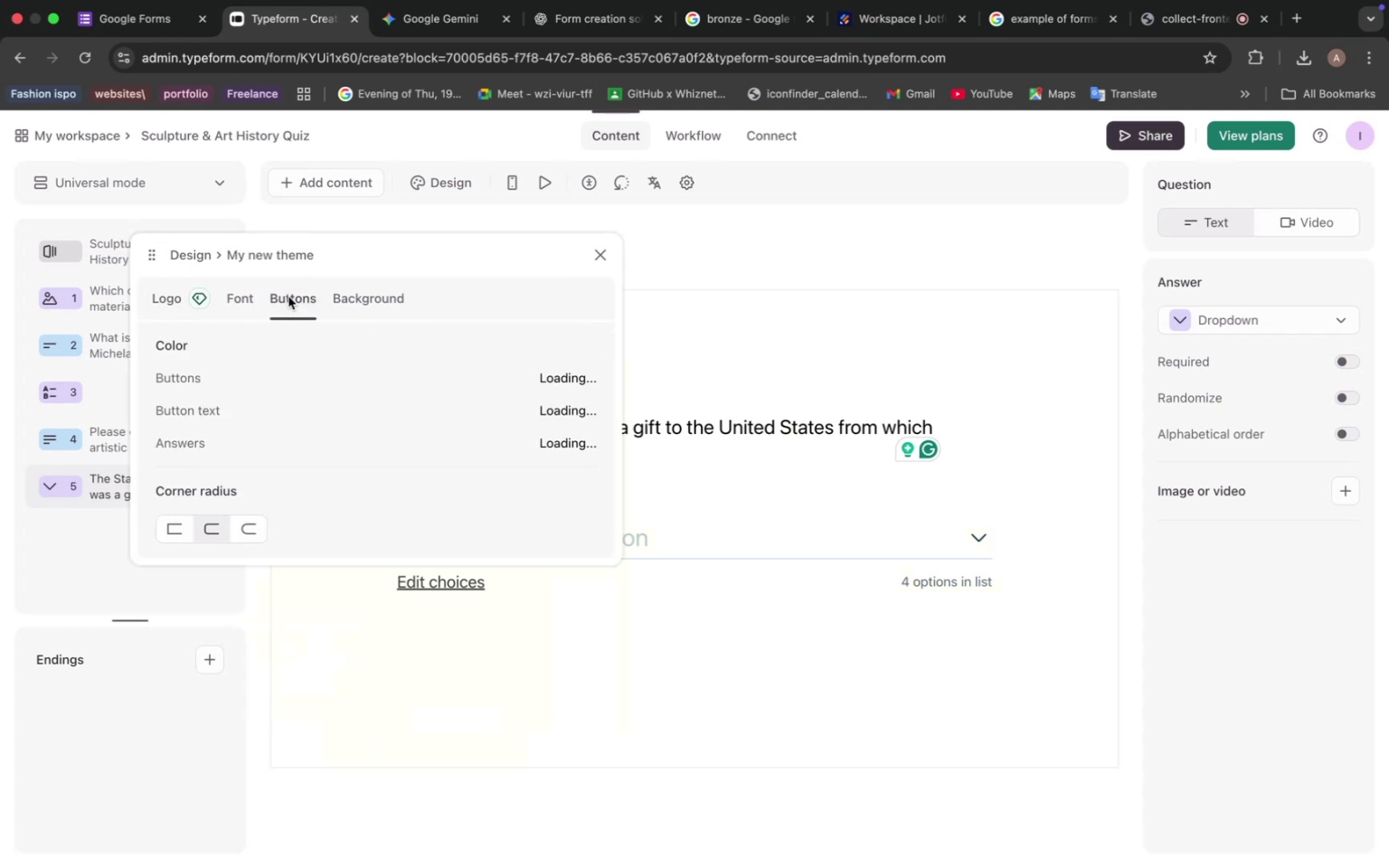 
left_click([577, 423])
 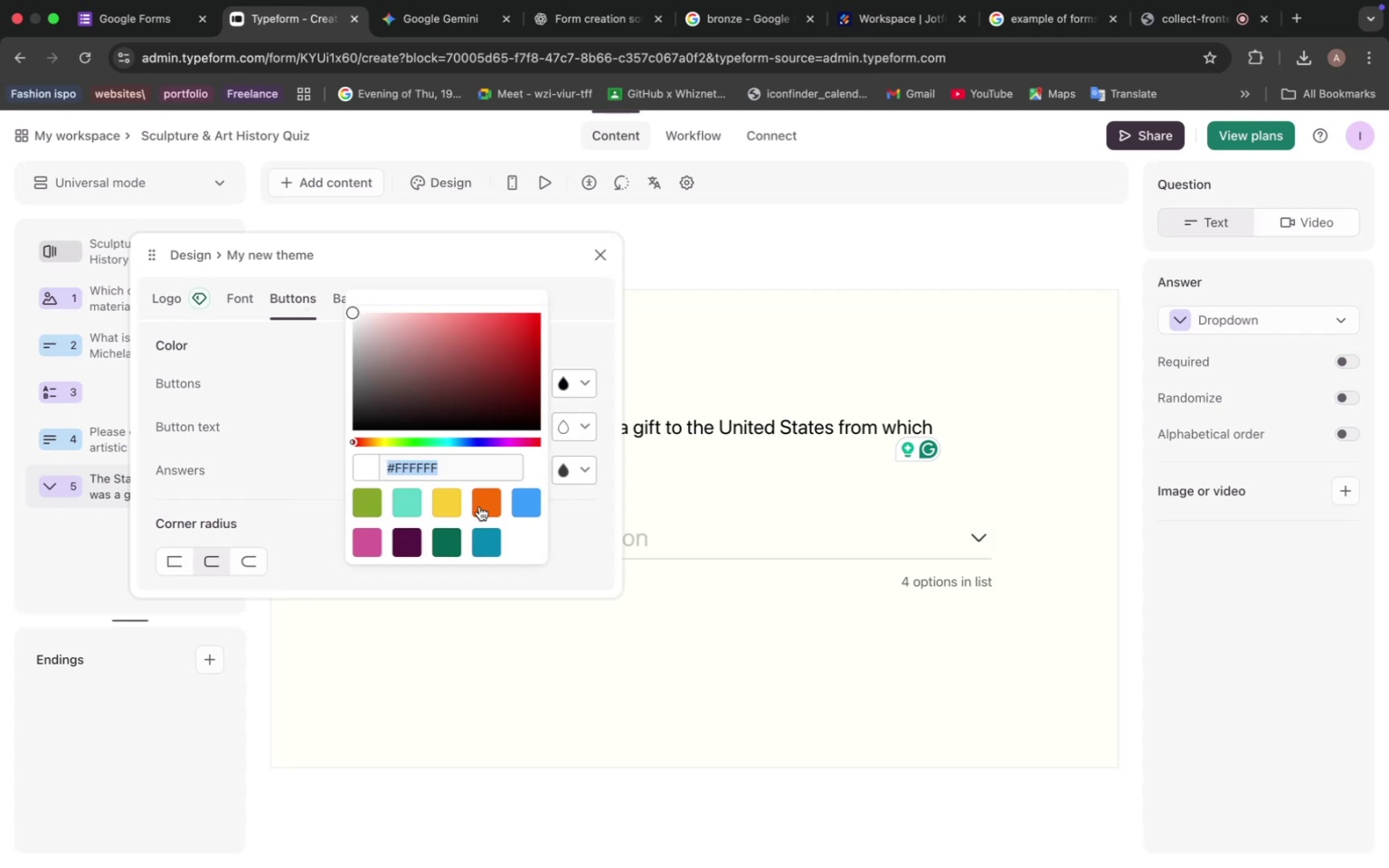 
left_click([459, 543])
 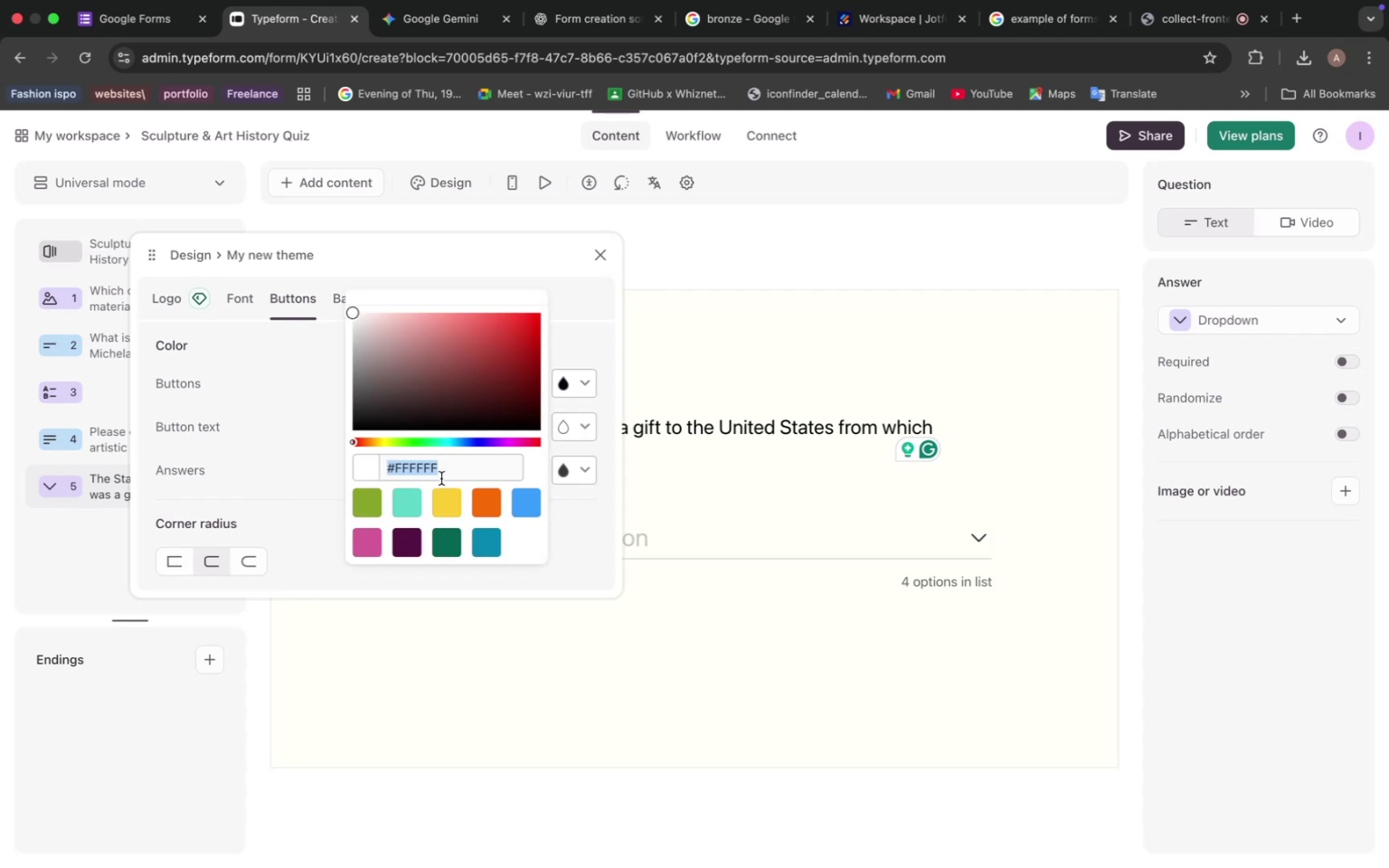 
left_click([458, 336])
 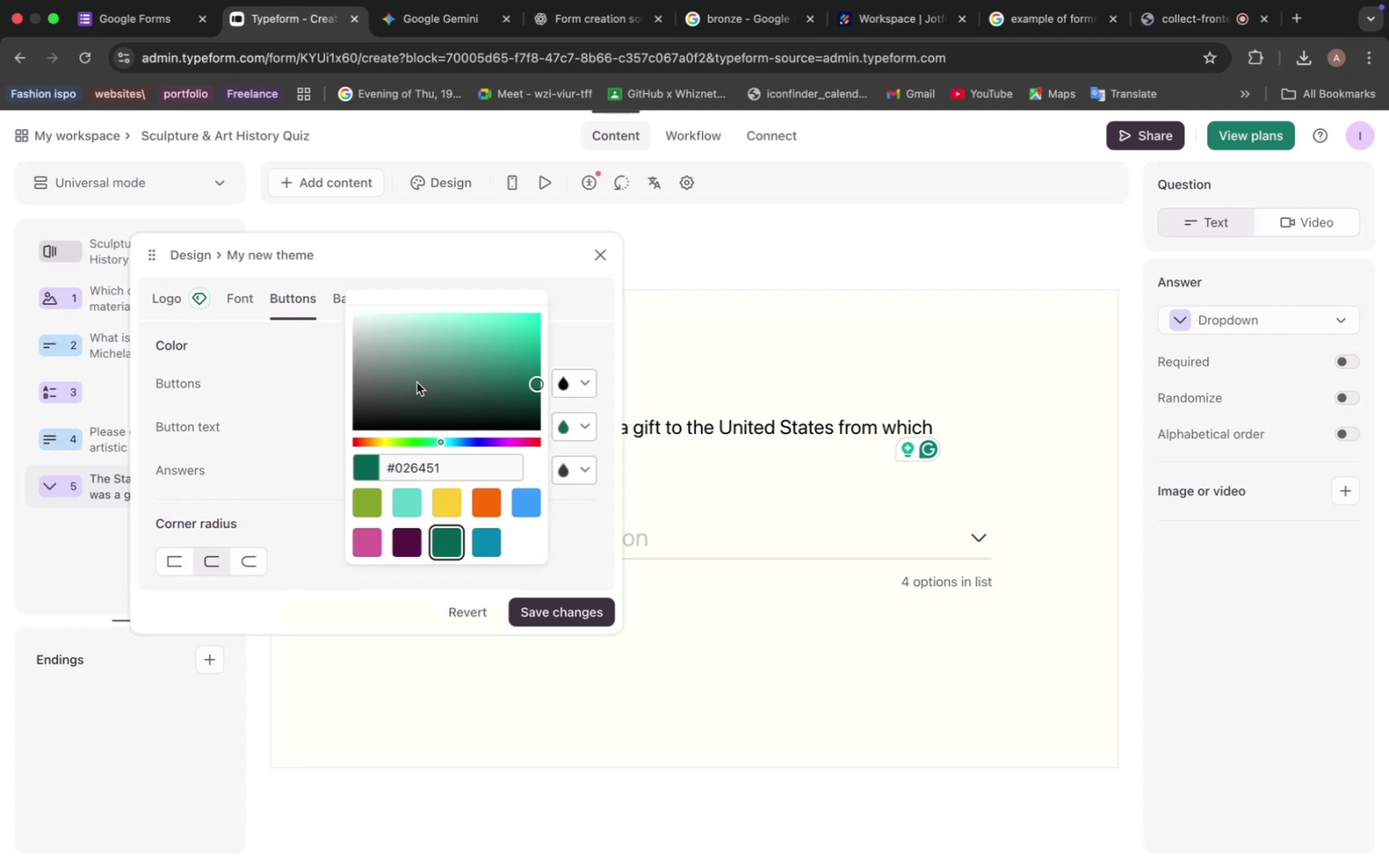 
left_click([455, 354])
 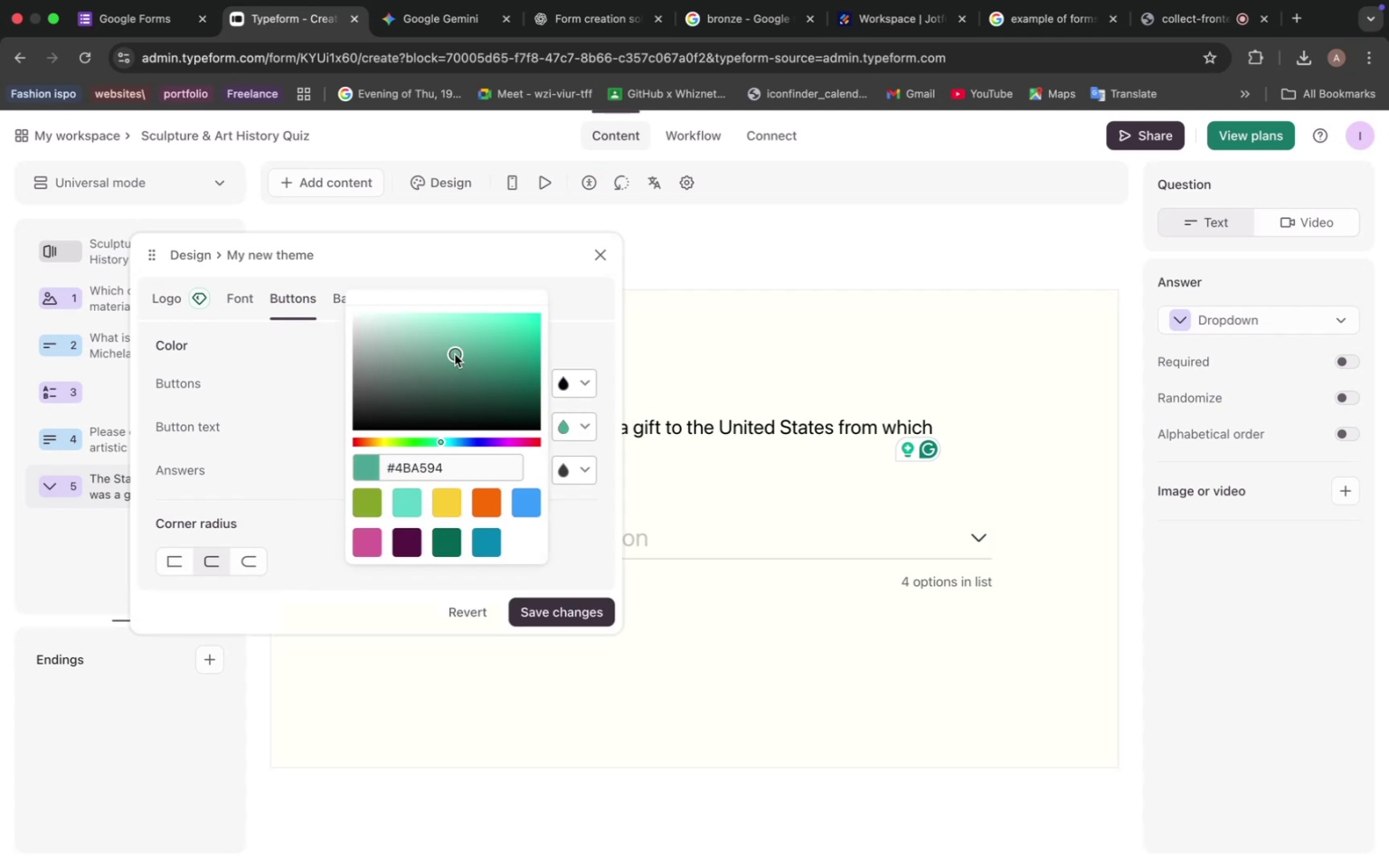 
mouse_move([574, 493])
 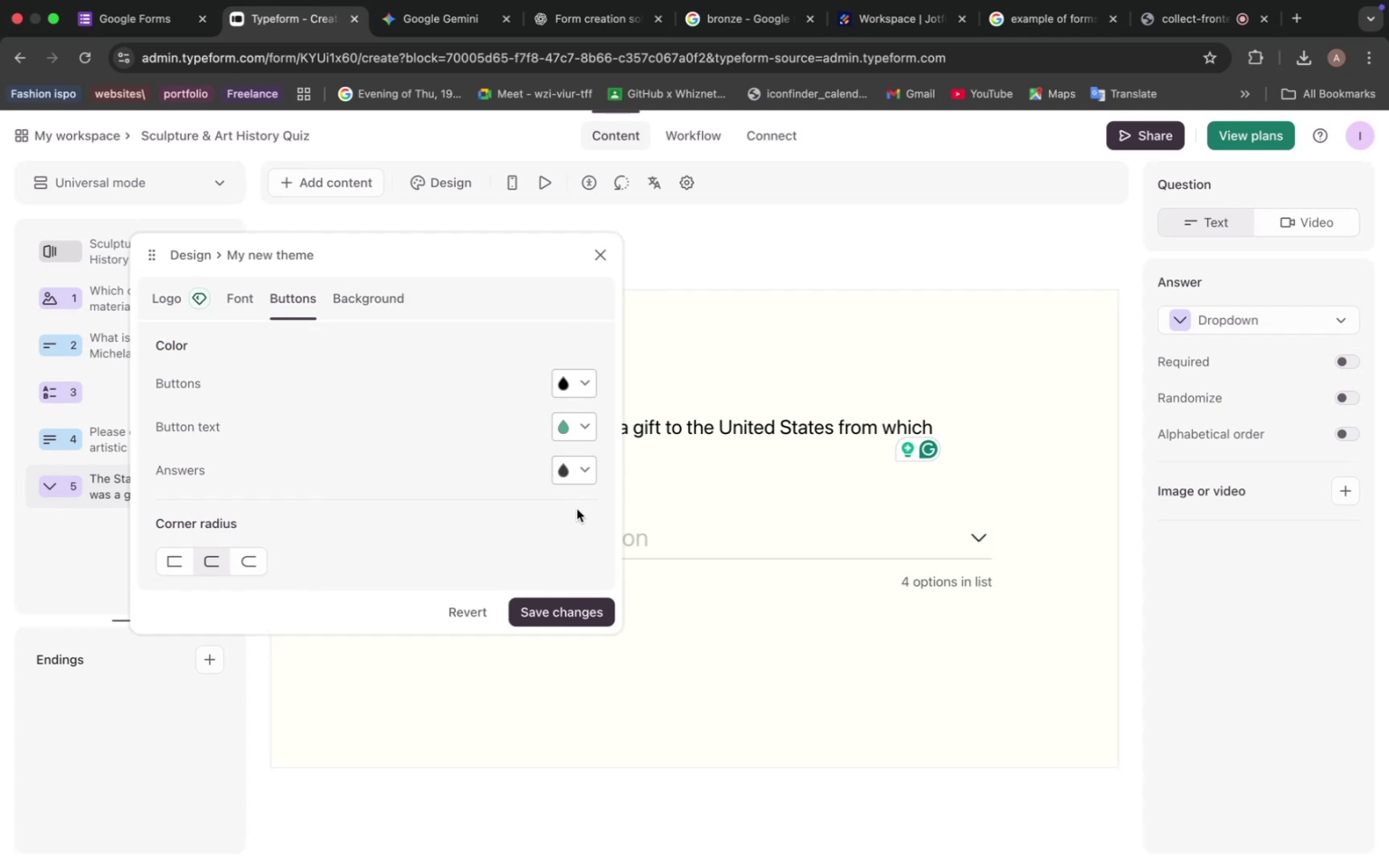 
left_click([582, 425])
 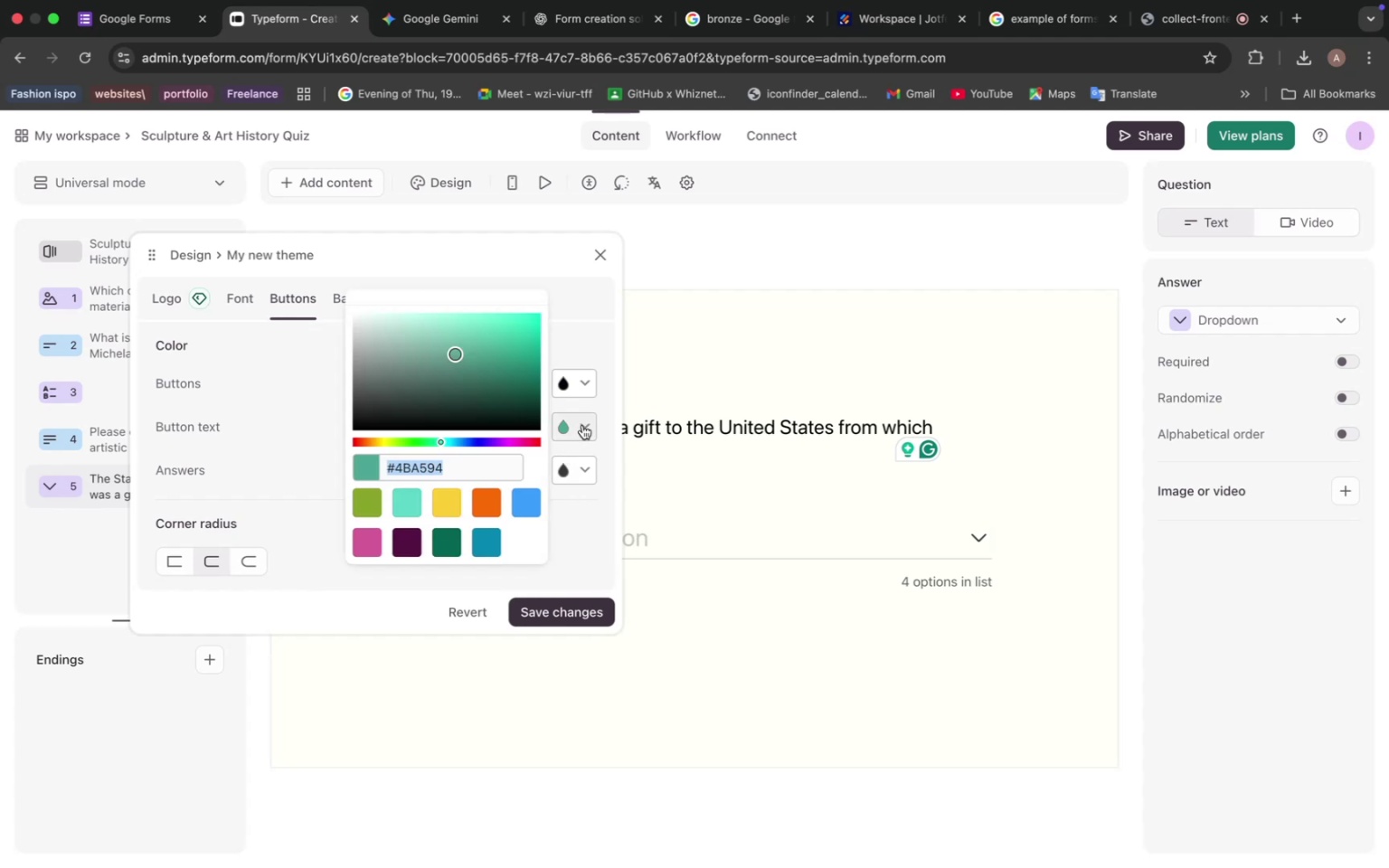 
left_click_drag(start_coordinate=[459, 355], to_coordinate=[326, 283])
 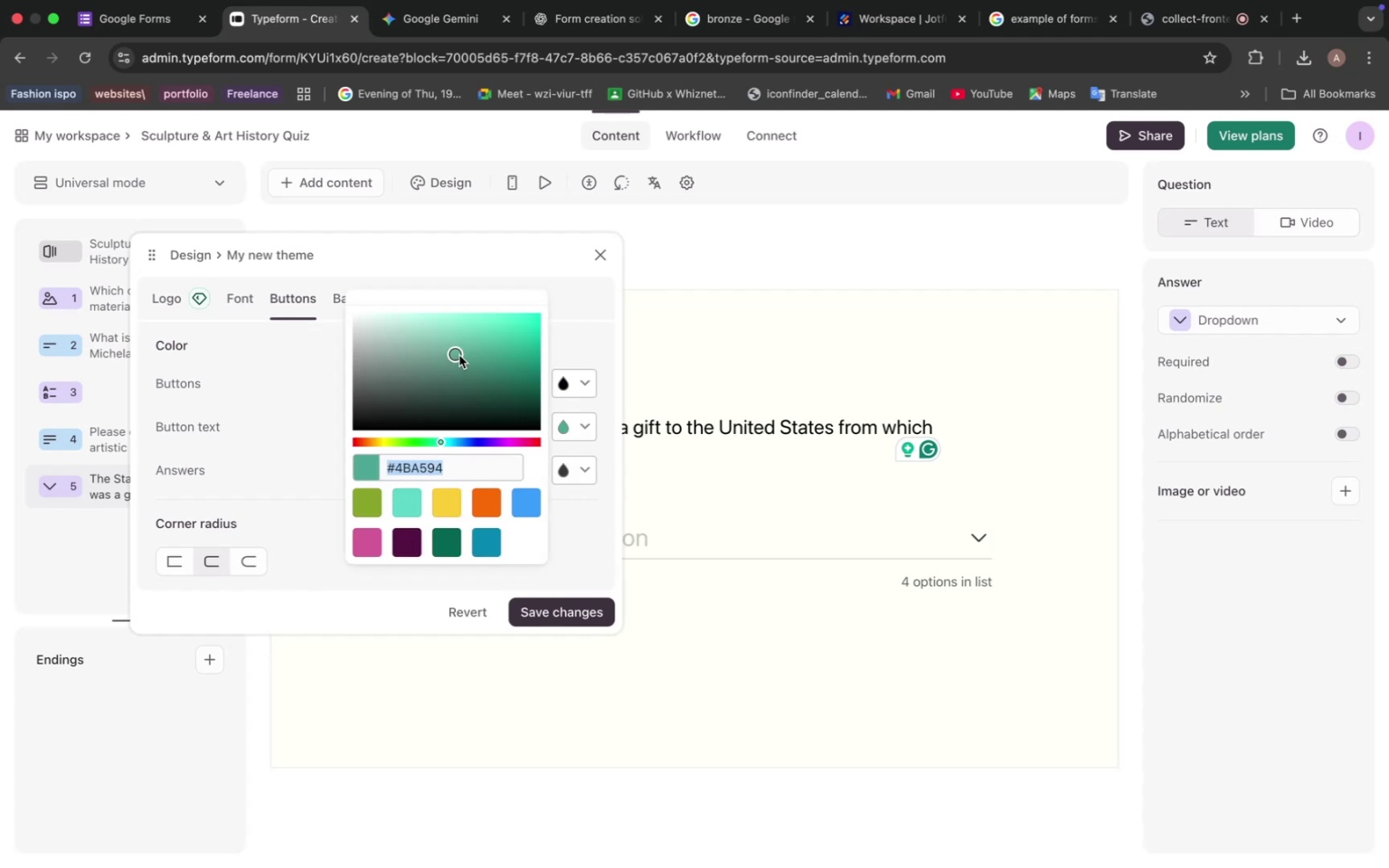 
left_click([399, 418])
 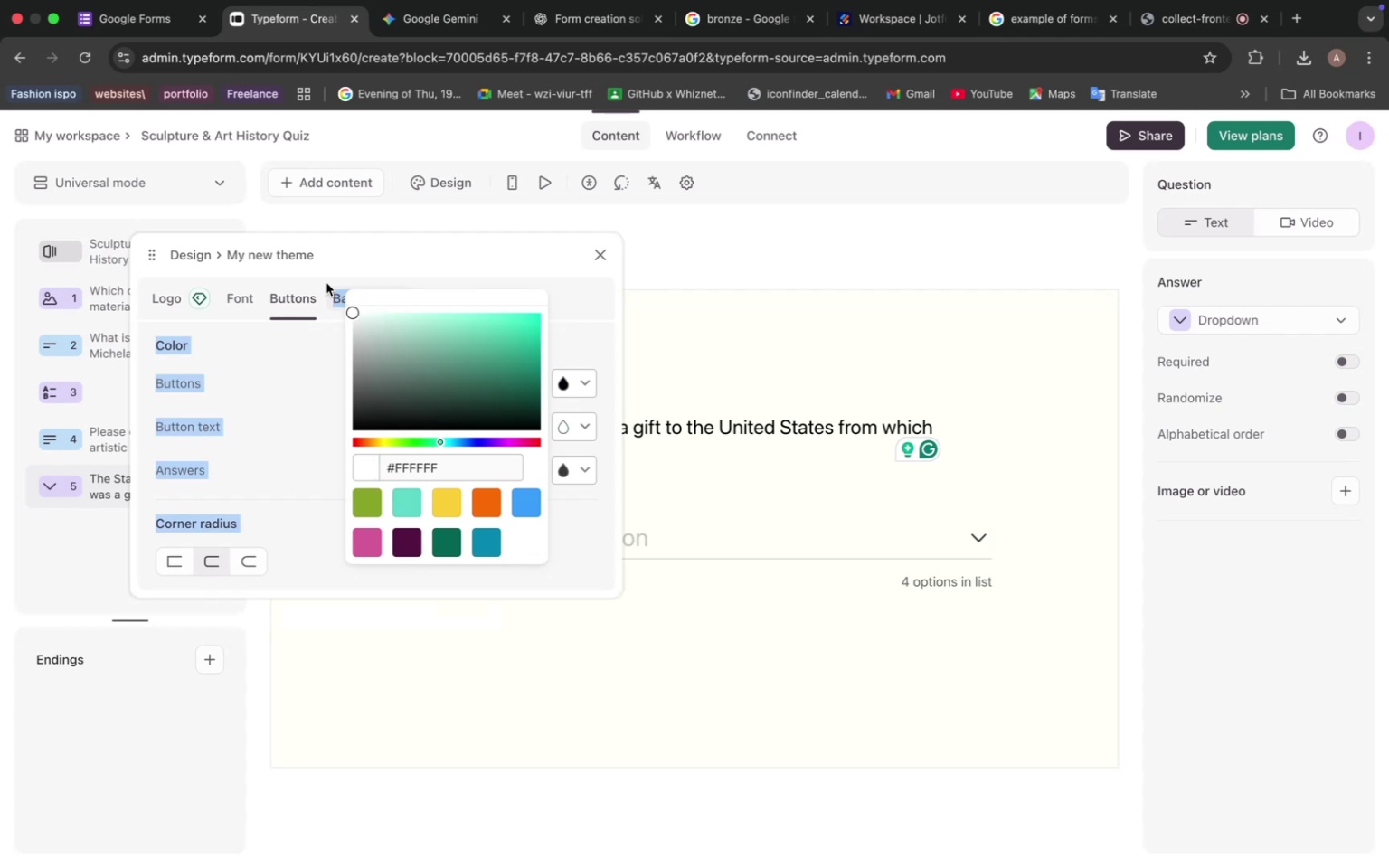 
left_click([384, 302])
 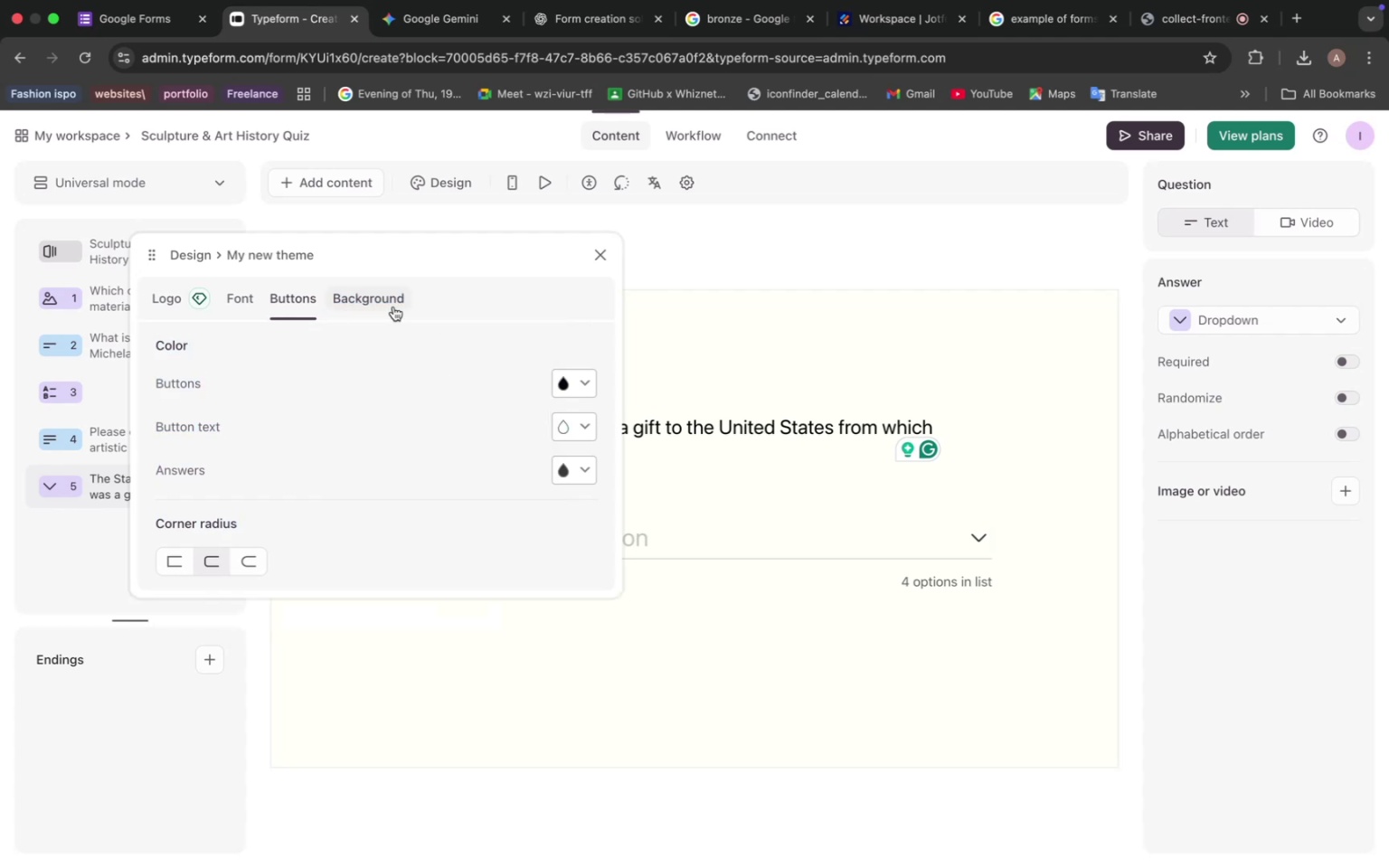 
left_click([454, 495])
 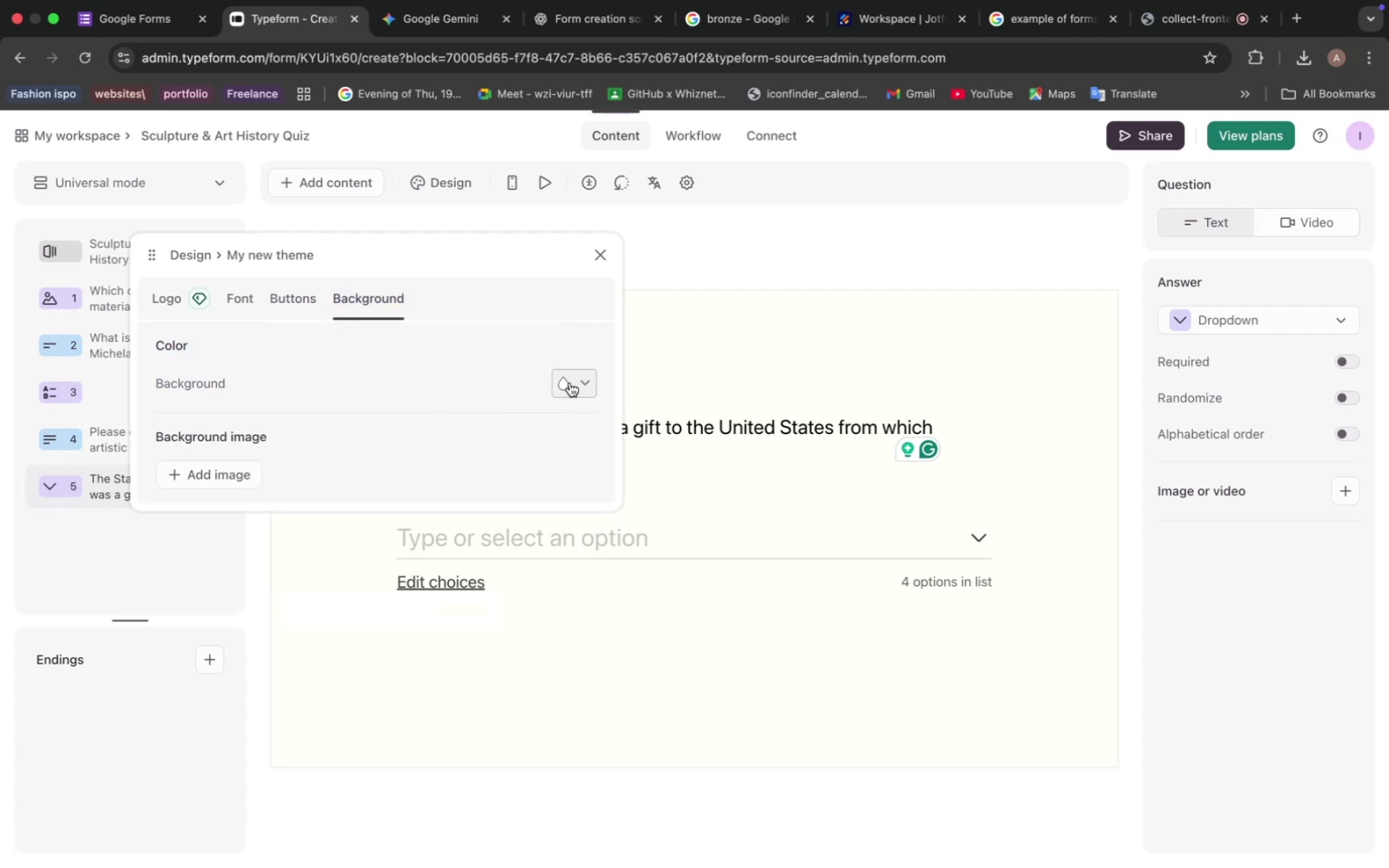 
left_click([463, 331])
 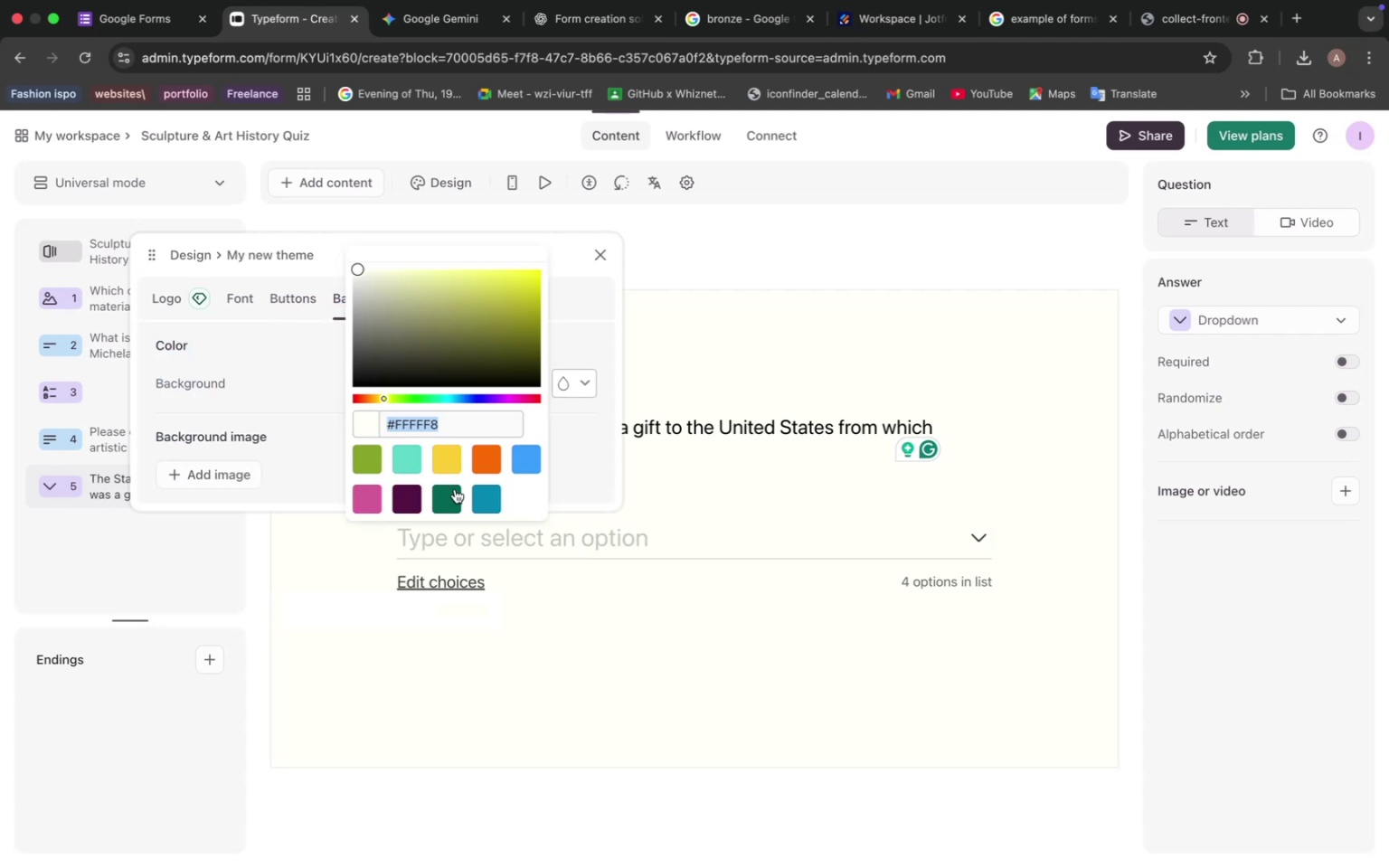 
left_click([468, 307])
 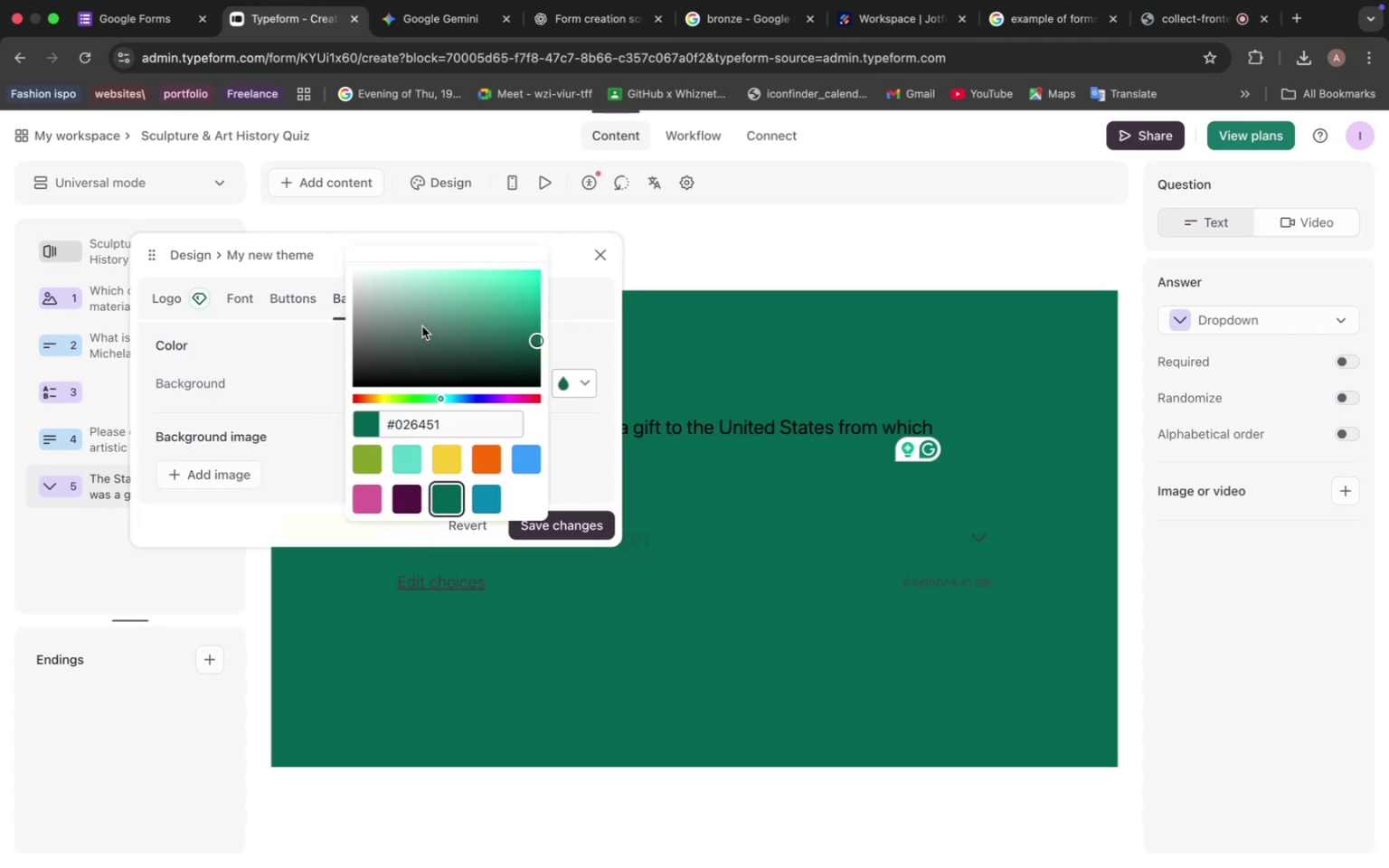 
left_click([468, 305])
 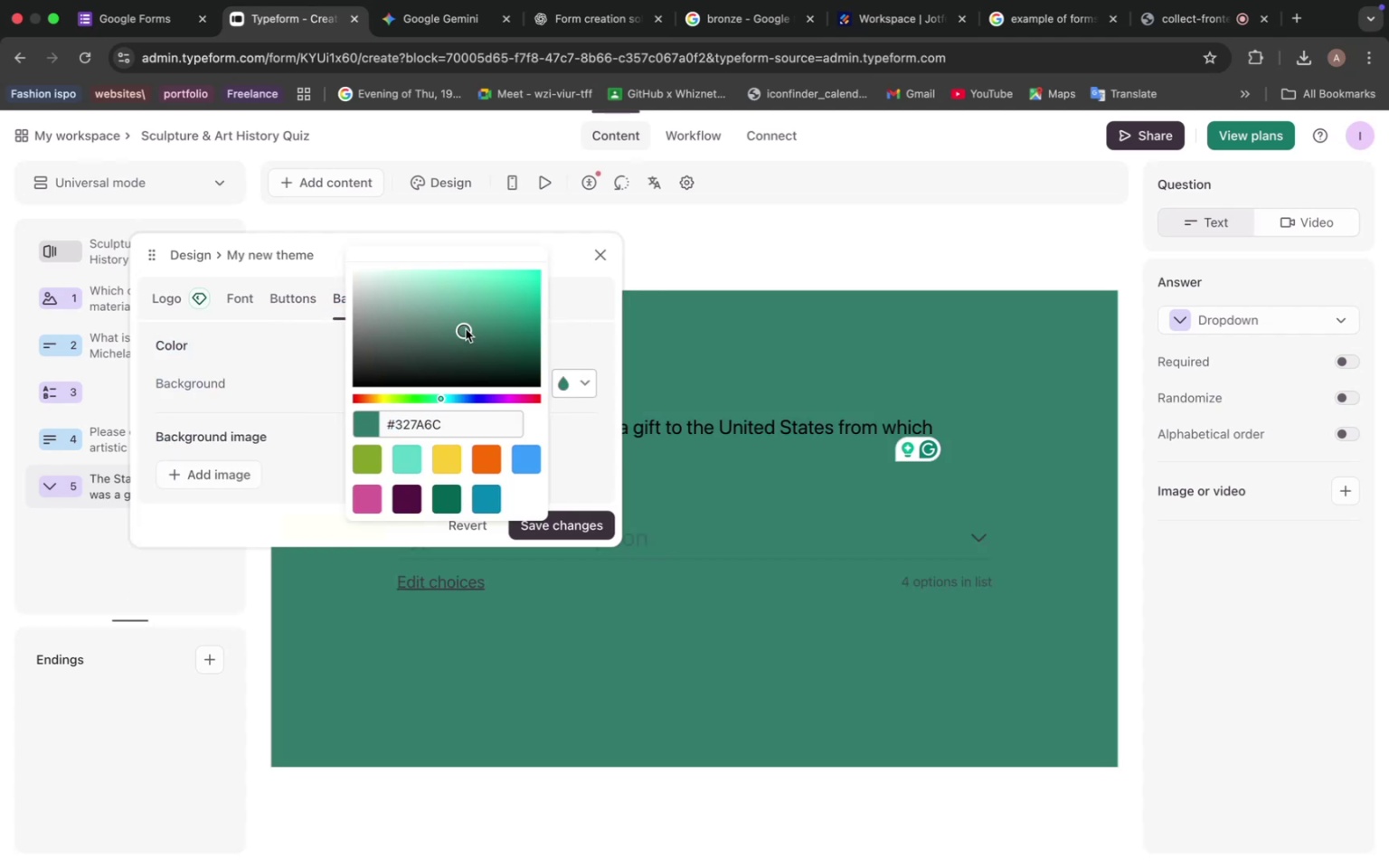 
left_click_drag(start_coordinate=[468, 297], to_coordinate=[463, 287])
 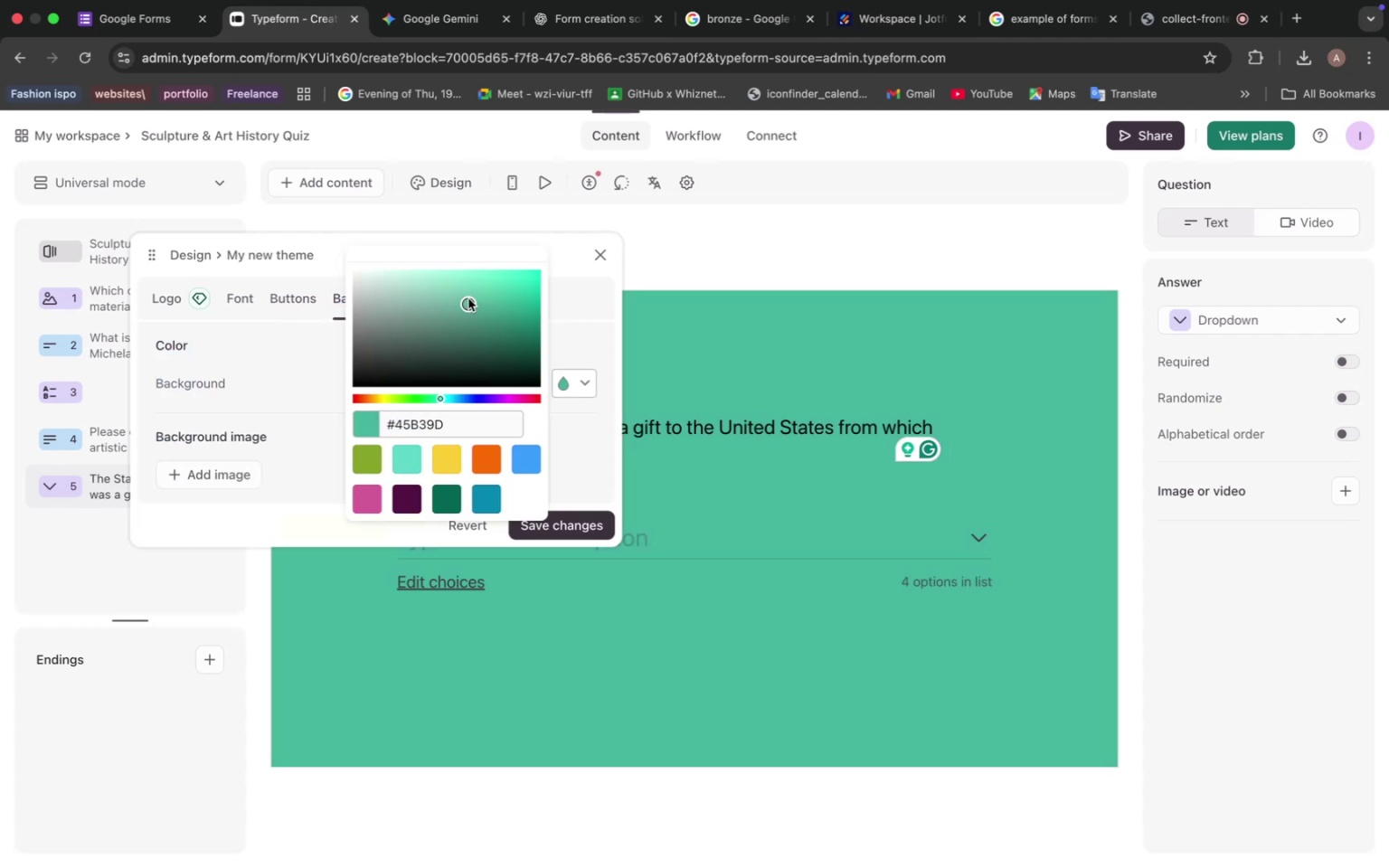 
left_click([463, 284])
 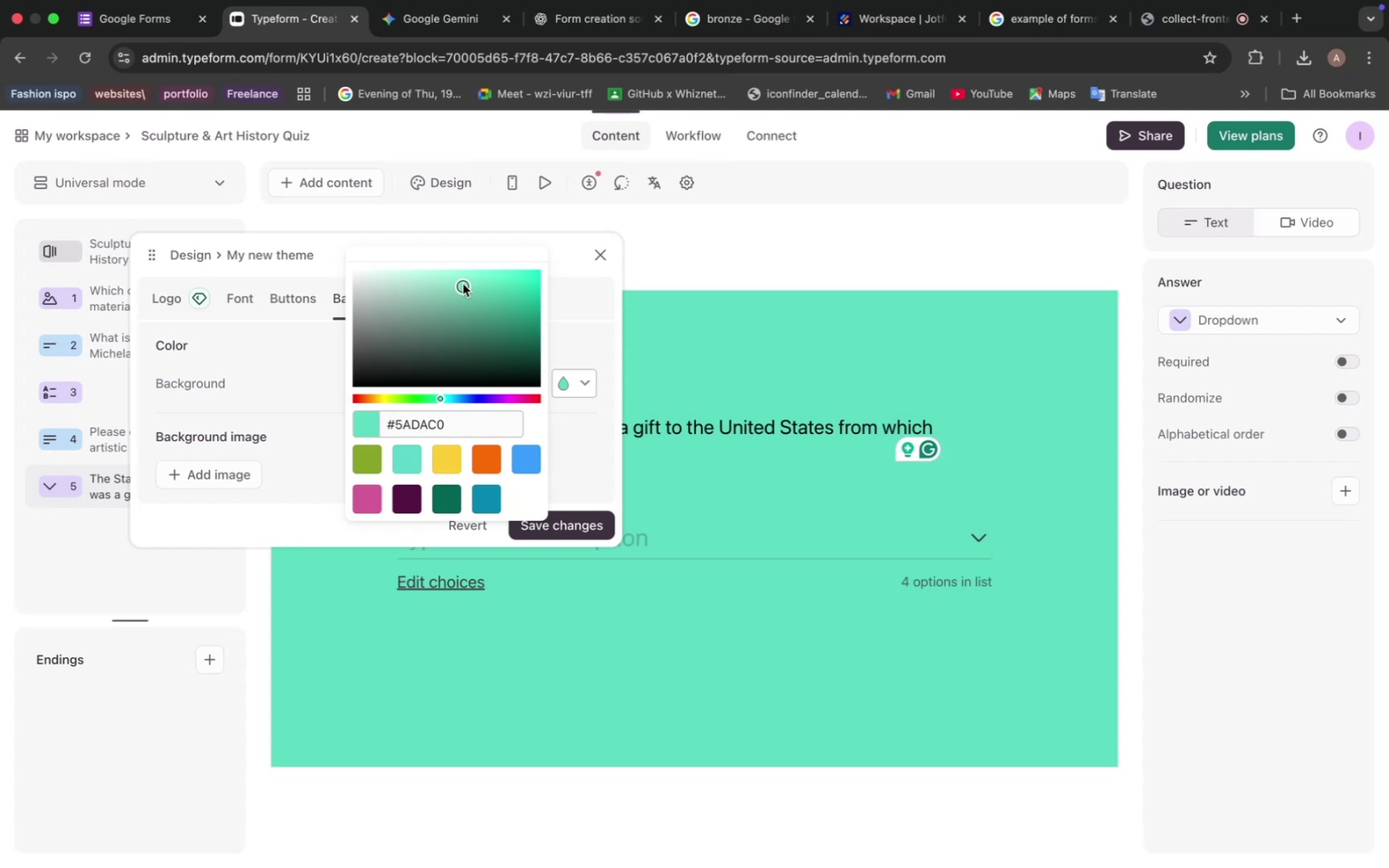 
left_click([463, 284])
 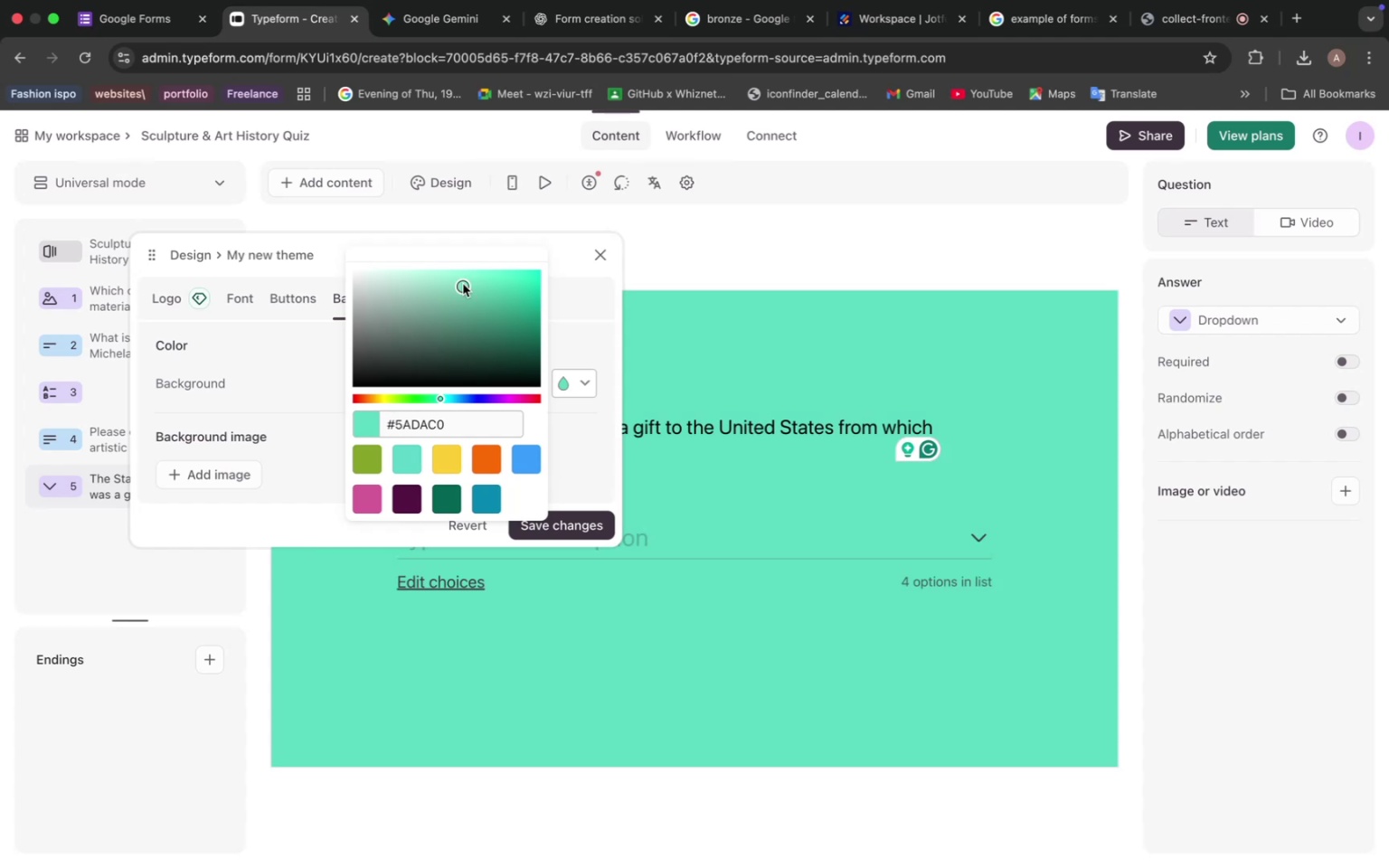 
left_click([459, 280])
 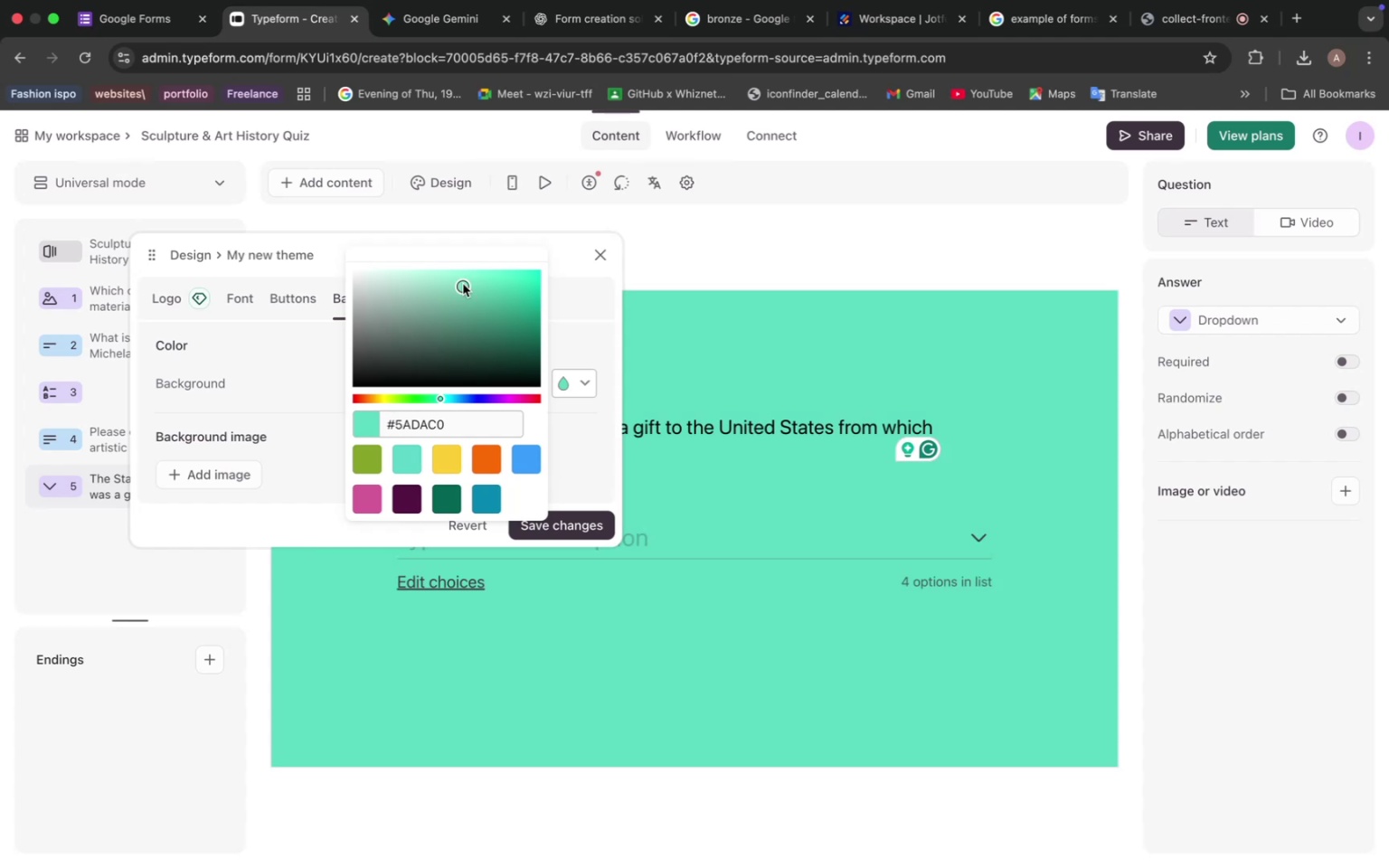 
left_click_drag(start_coordinate=[459, 280], to_coordinate=[442, 283])
 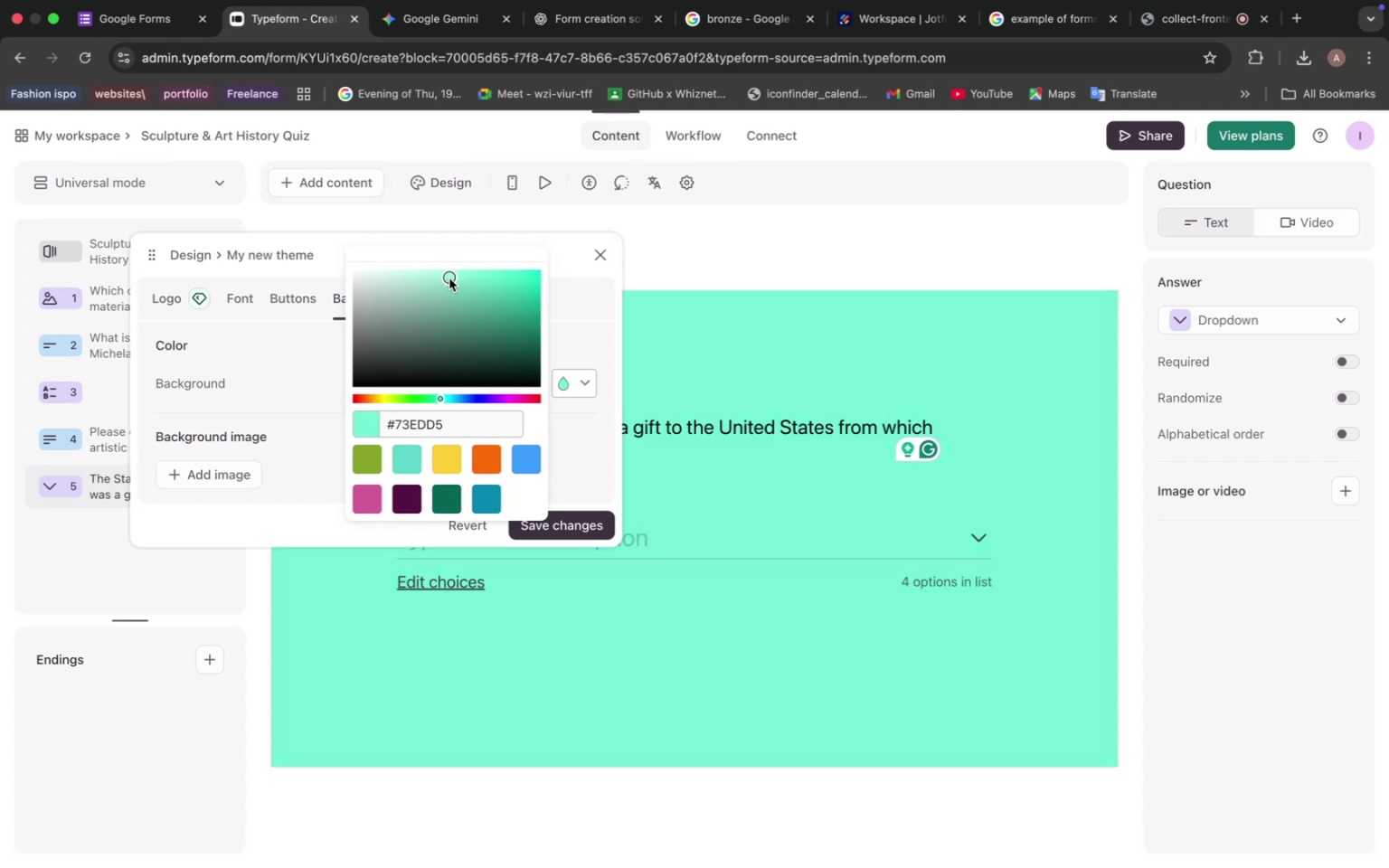 
left_click_drag(start_coordinate=[442, 283], to_coordinate=[441, 278])
 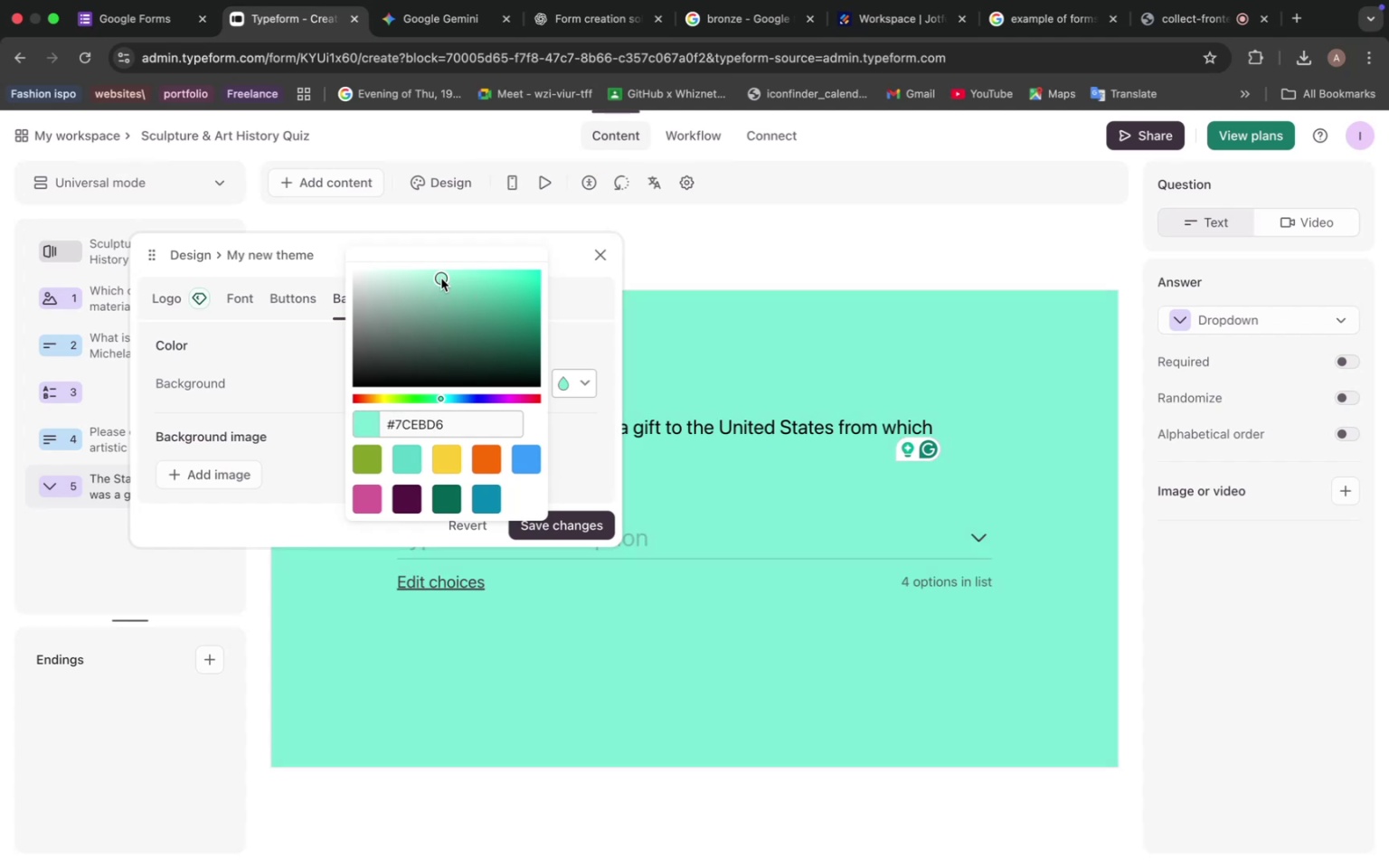 
left_click([438, 462])
 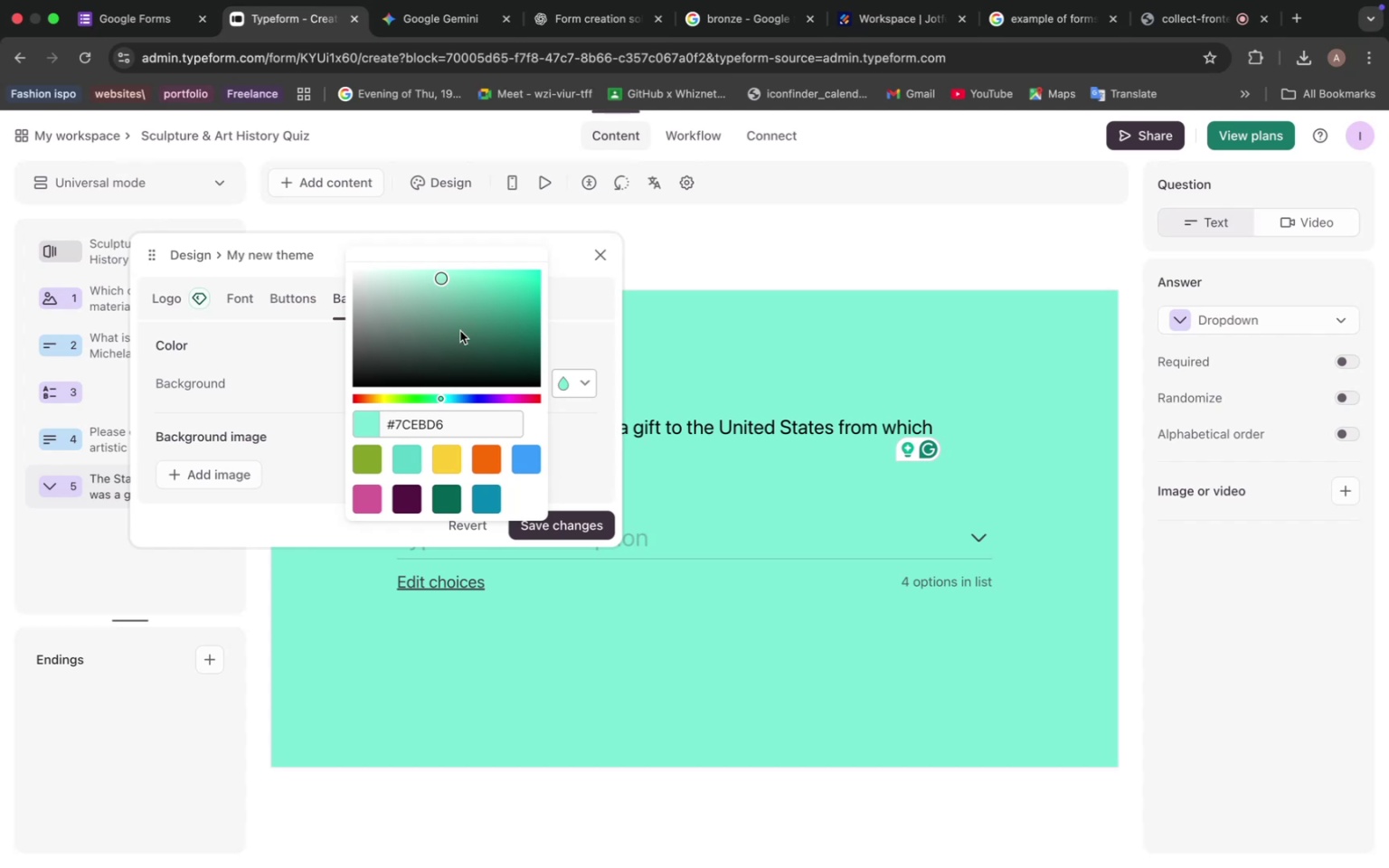 
left_click([497, 456])
 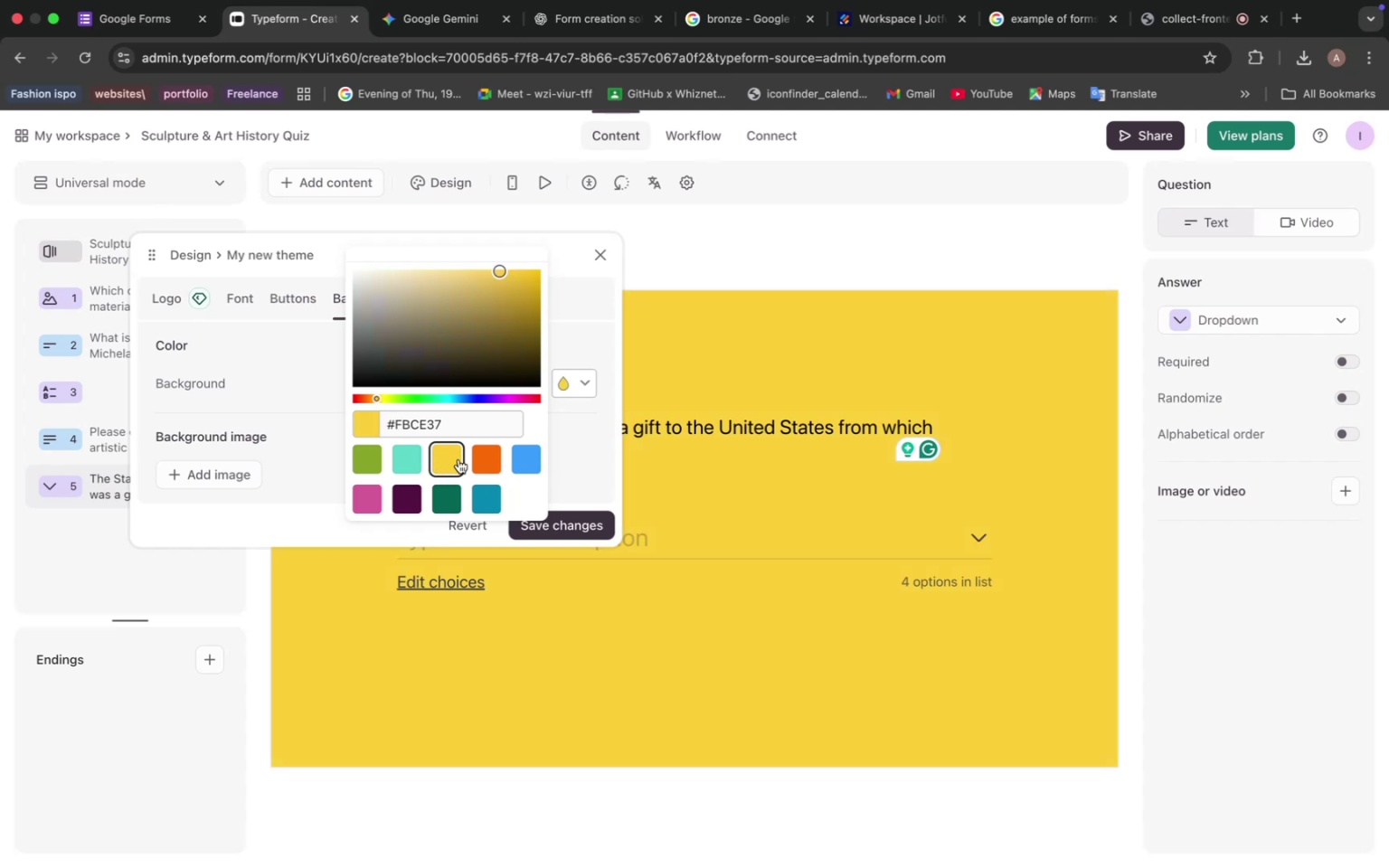 
left_click([523, 457])
 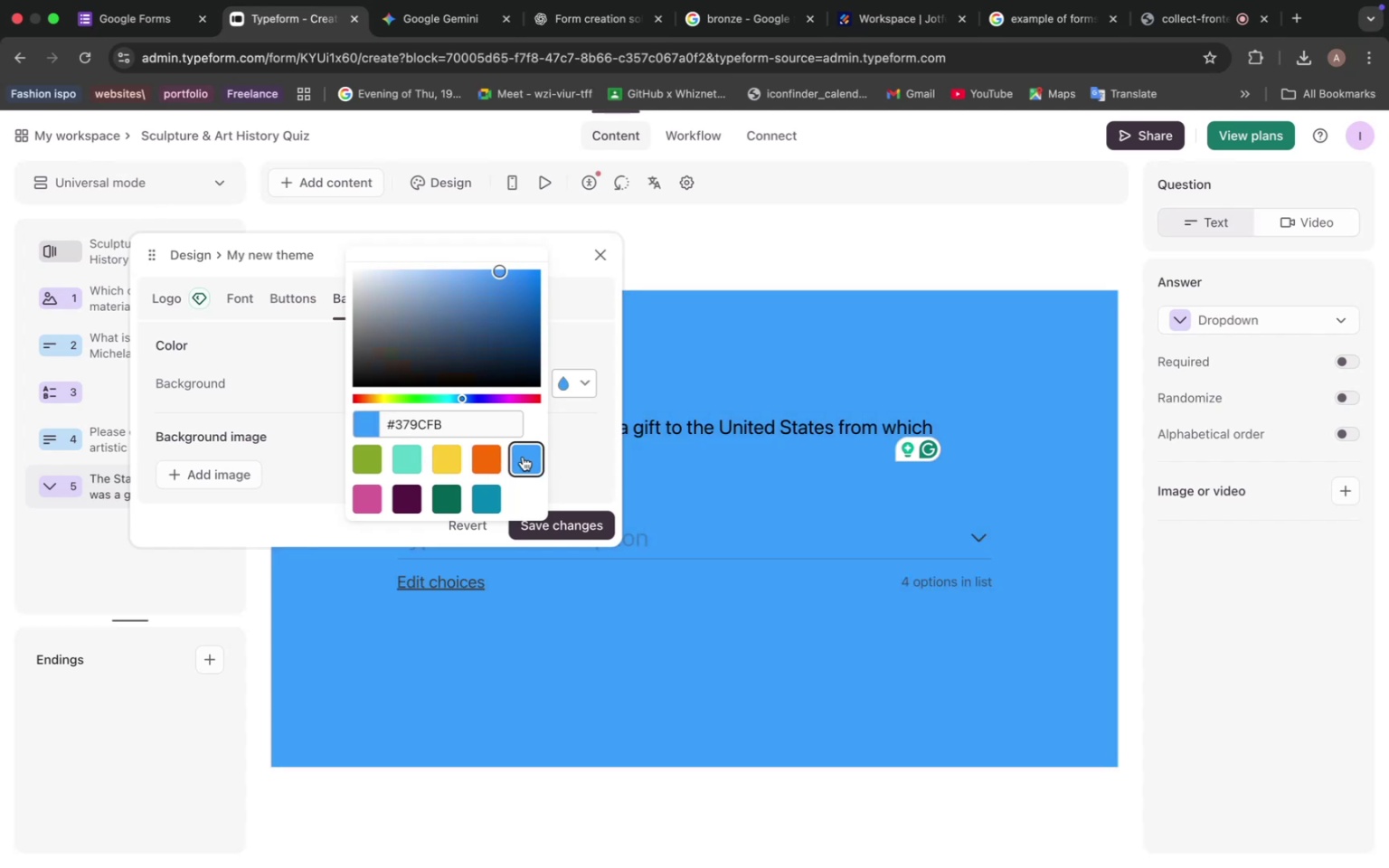 
left_click([468, 276])
 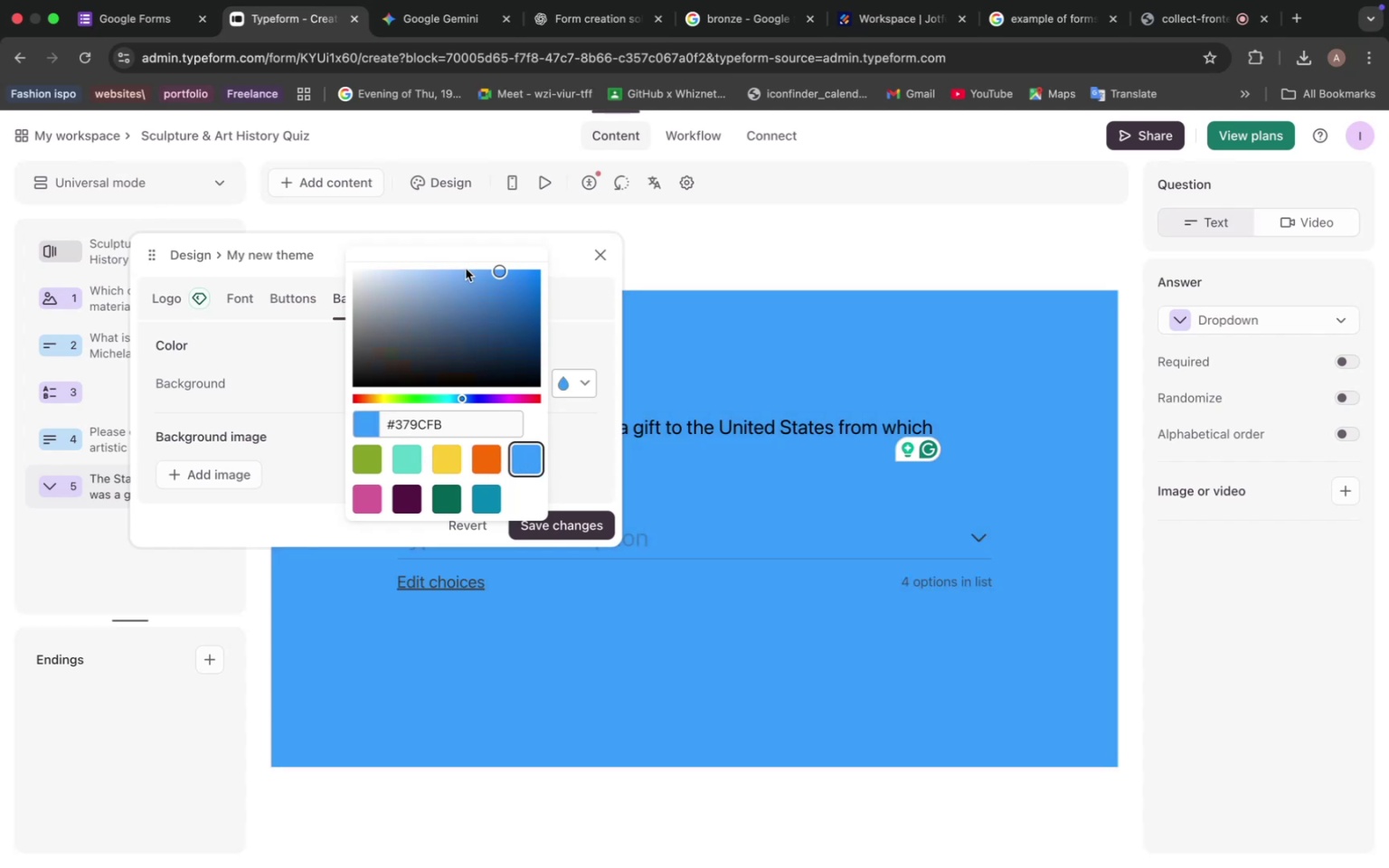 
left_click_drag(start_coordinate=[468, 276], to_coordinate=[468, 282])
 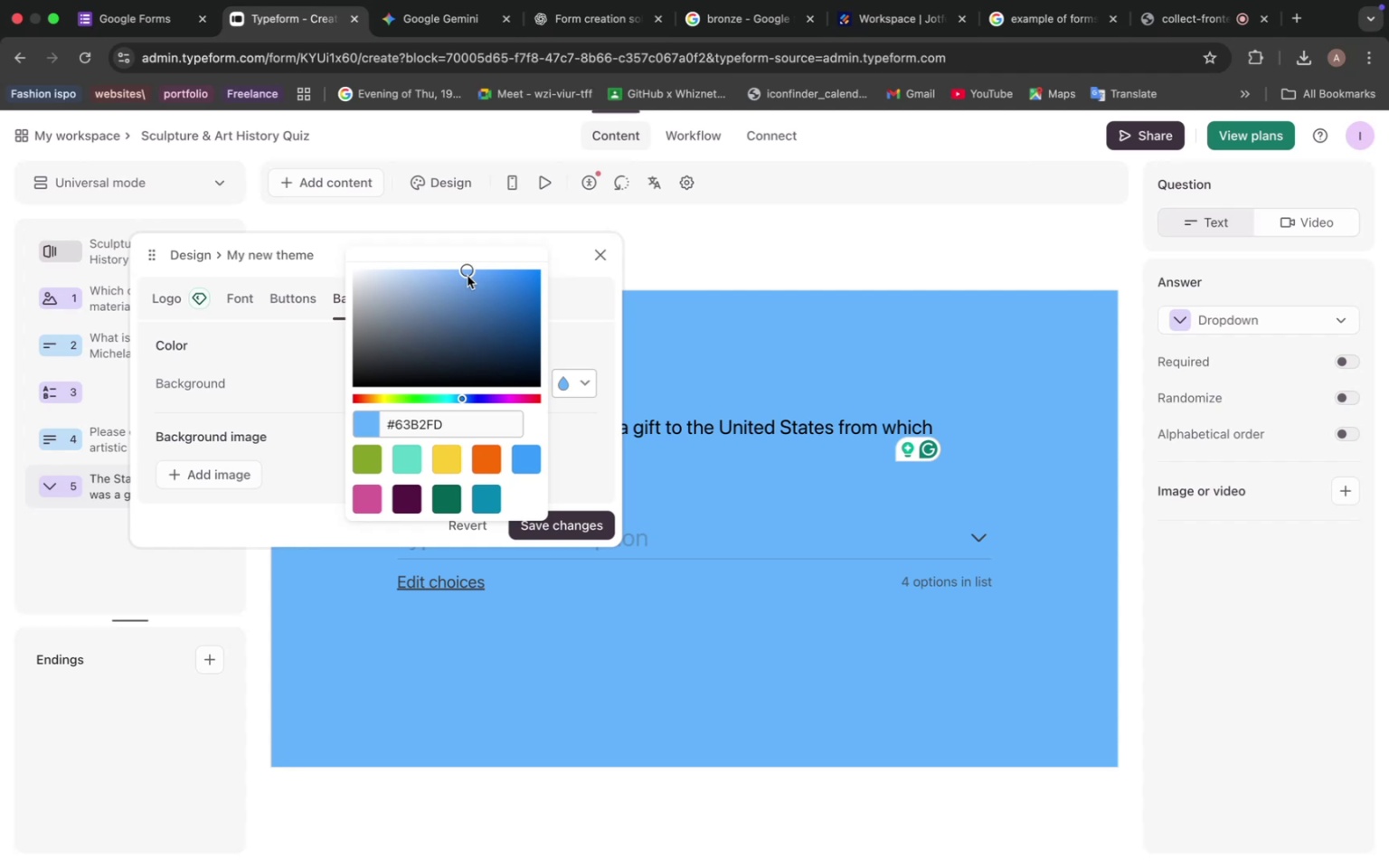 
triple_click([464, 288])
 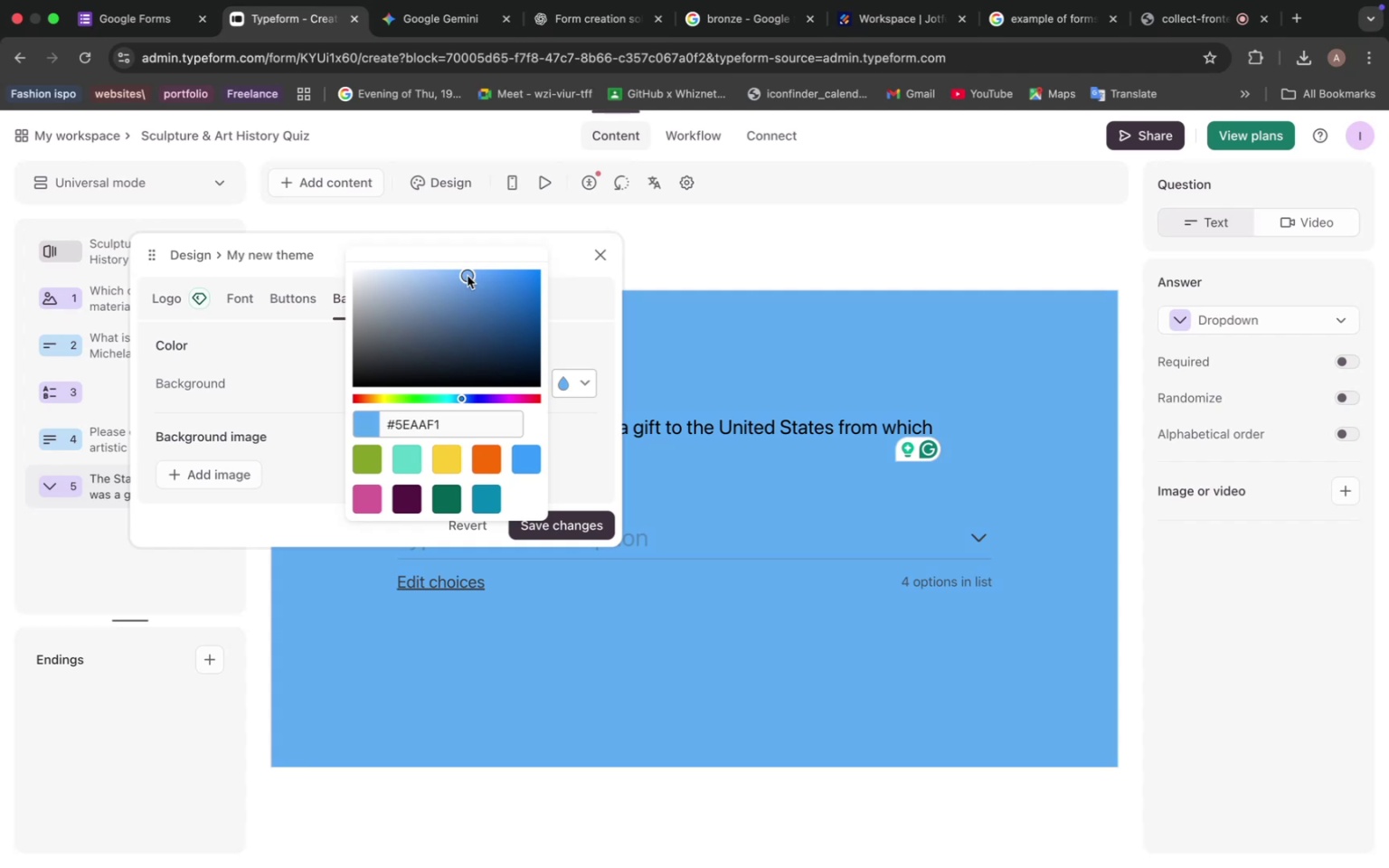 
left_click_drag(start_coordinate=[464, 291], to_coordinate=[451, 241])
 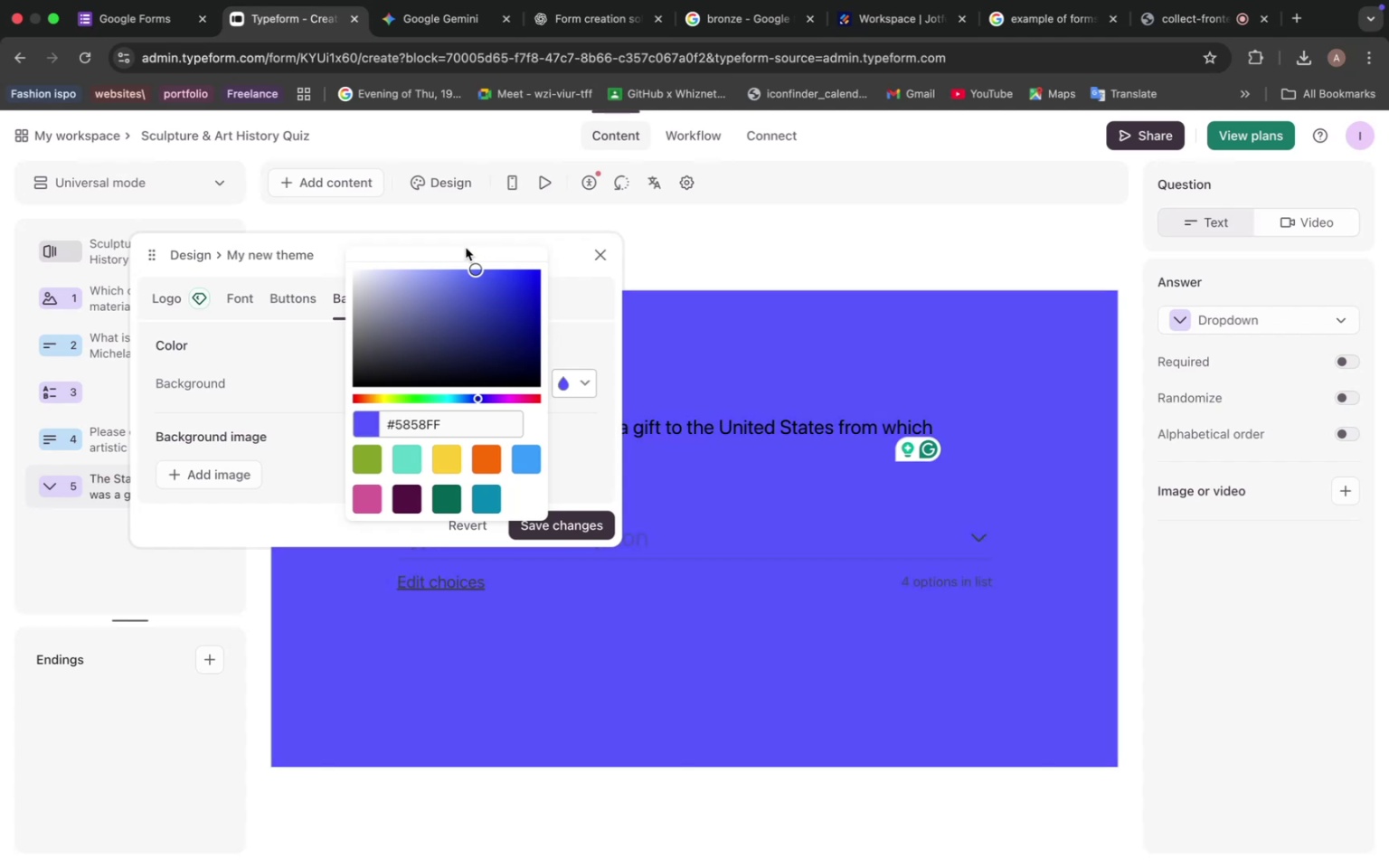 
left_click([422, 269])
 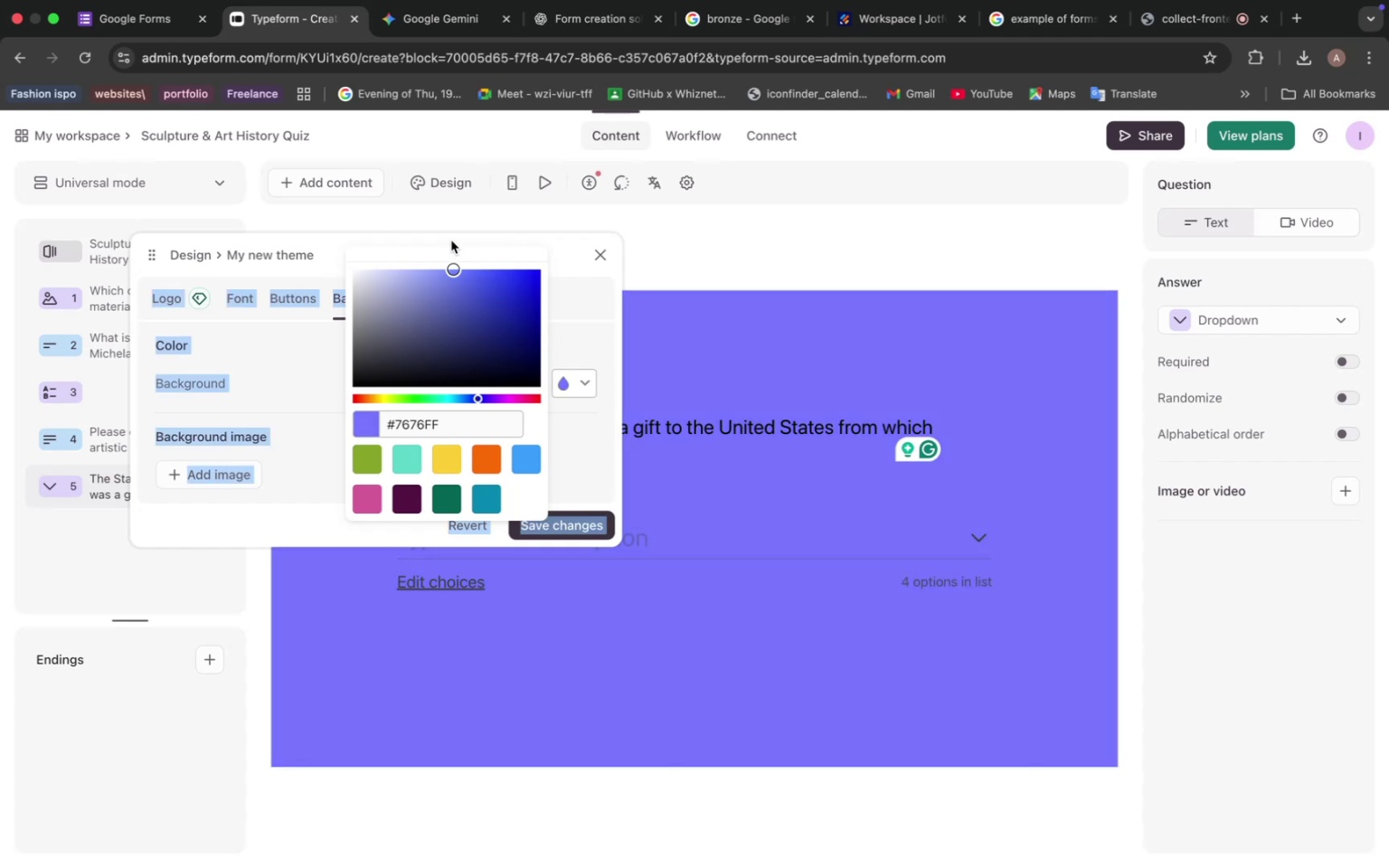 
left_click([562, 388])
 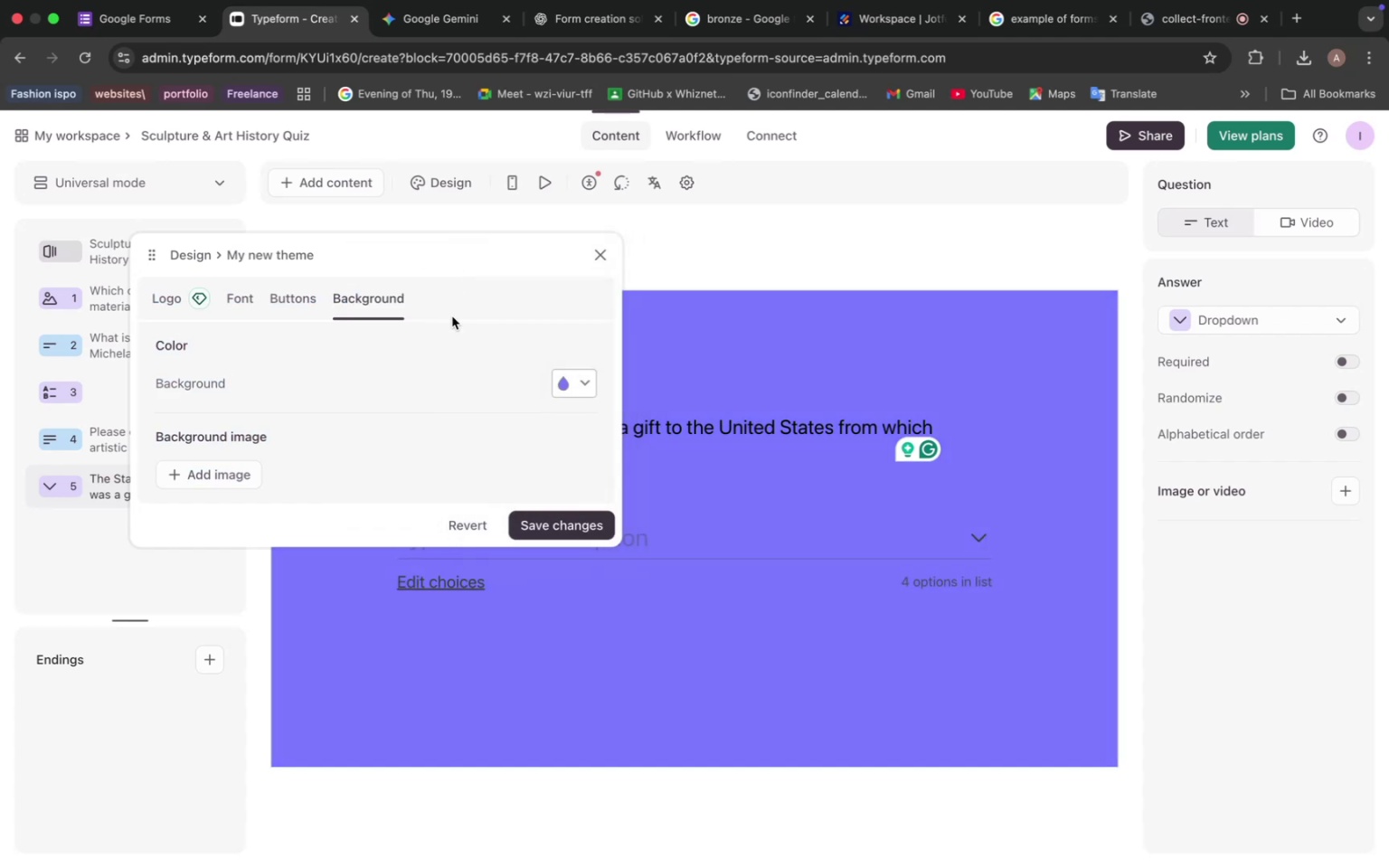 
left_click([425, 273])
 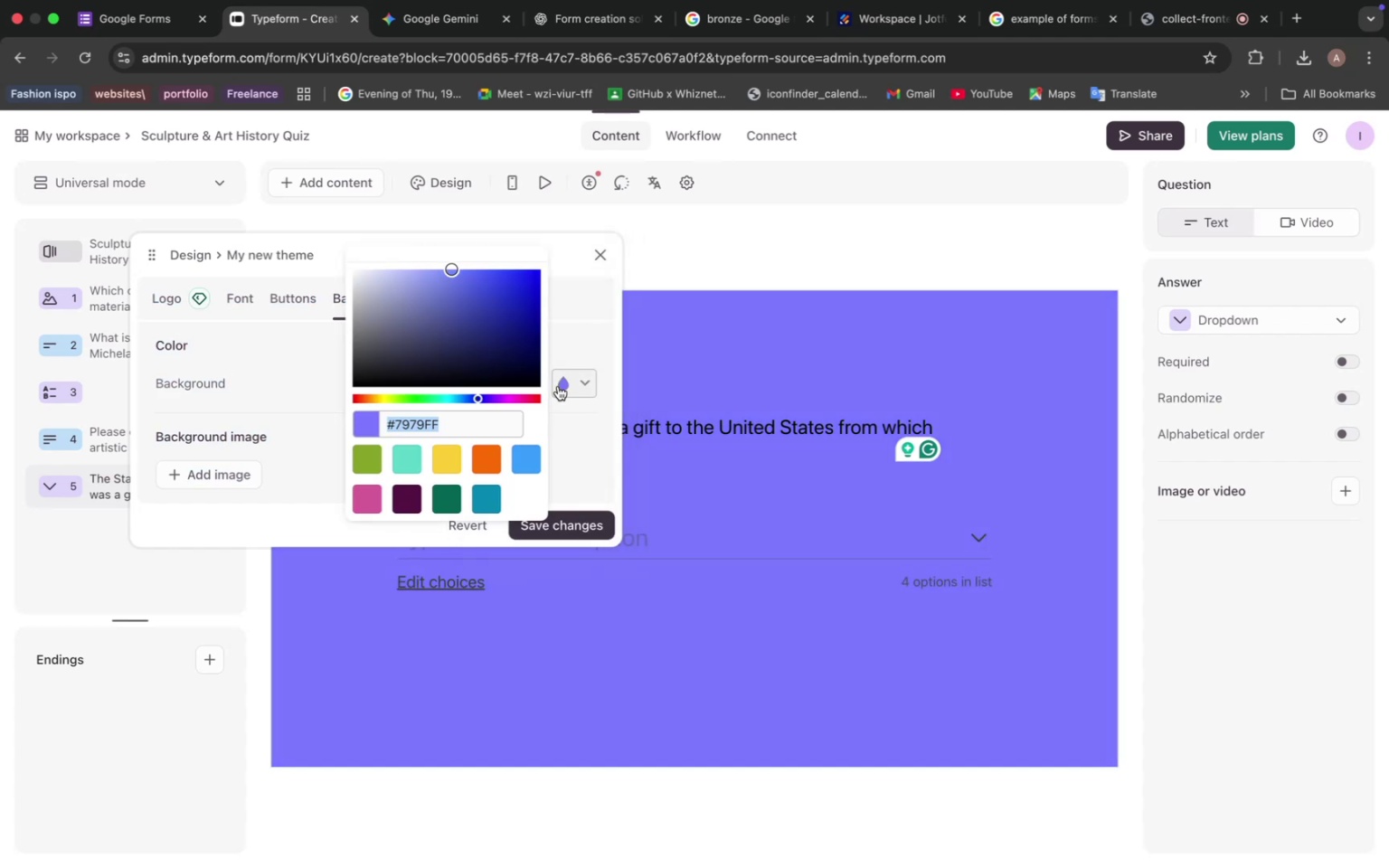 
left_click_drag(start_coordinate=[424, 274], to_coordinate=[427, 282])
 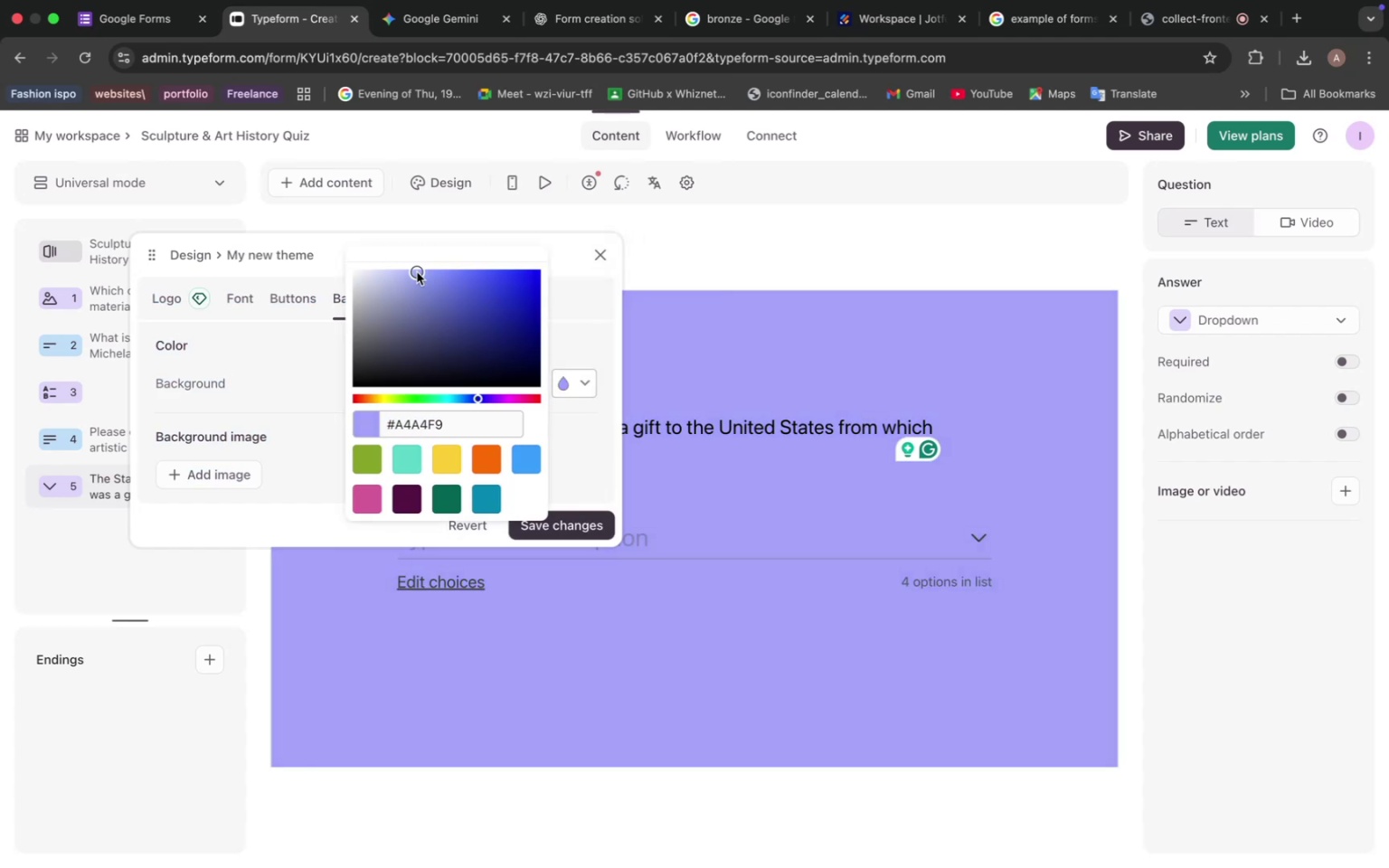 
left_click_drag(start_coordinate=[427, 282], to_coordinate=[414, 273])
 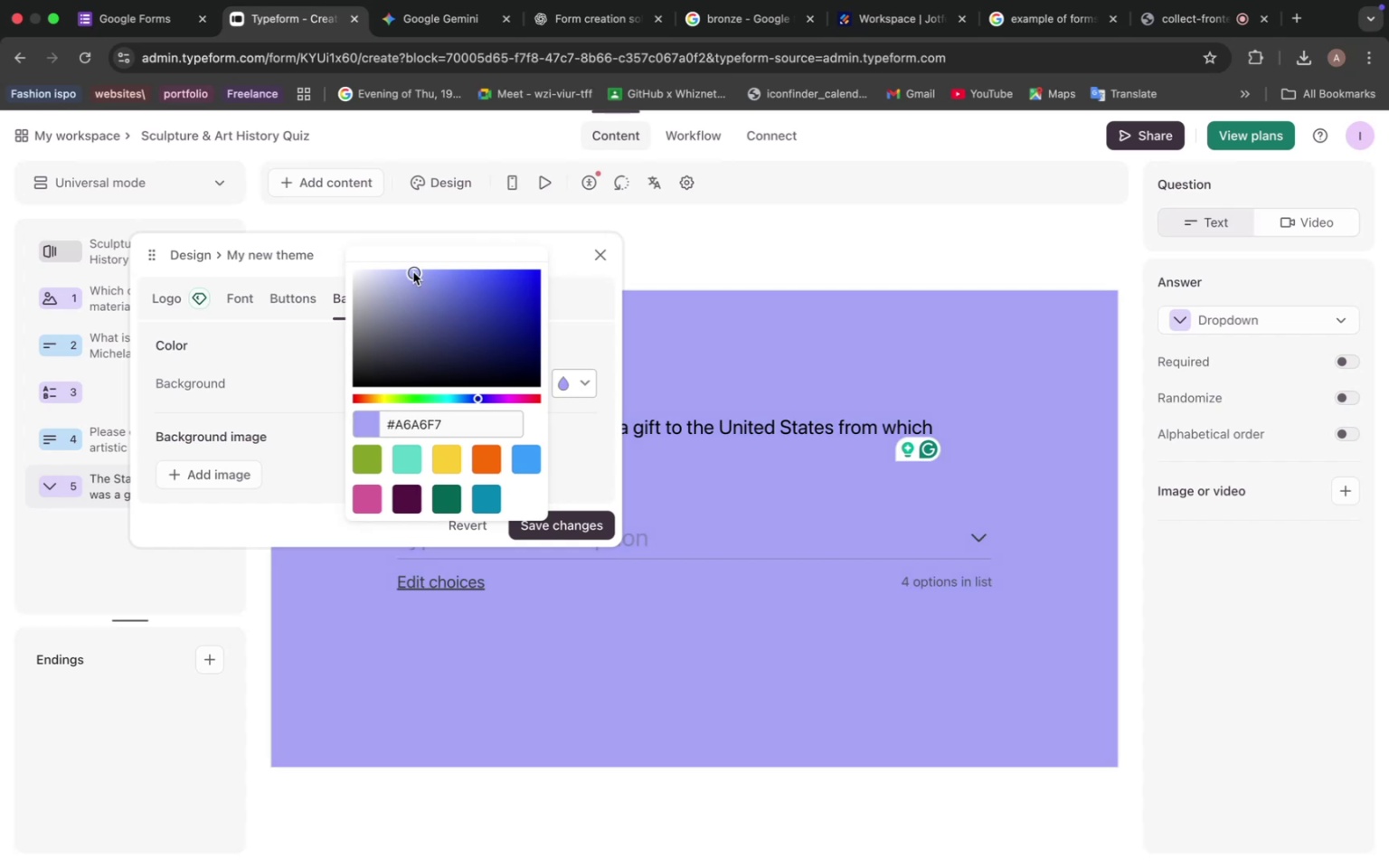 
wait(11.37)
 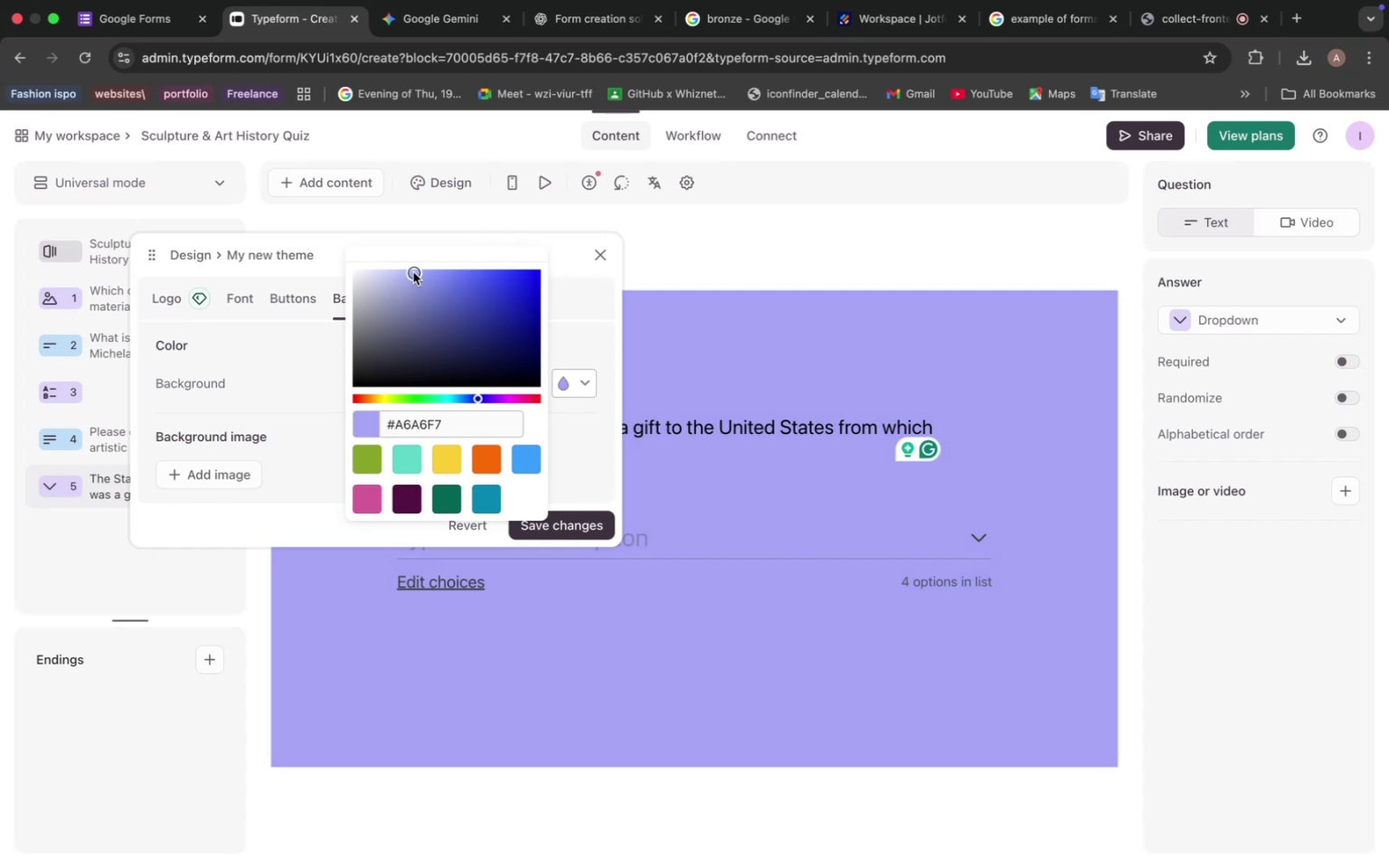 
left_click([390, 270])
 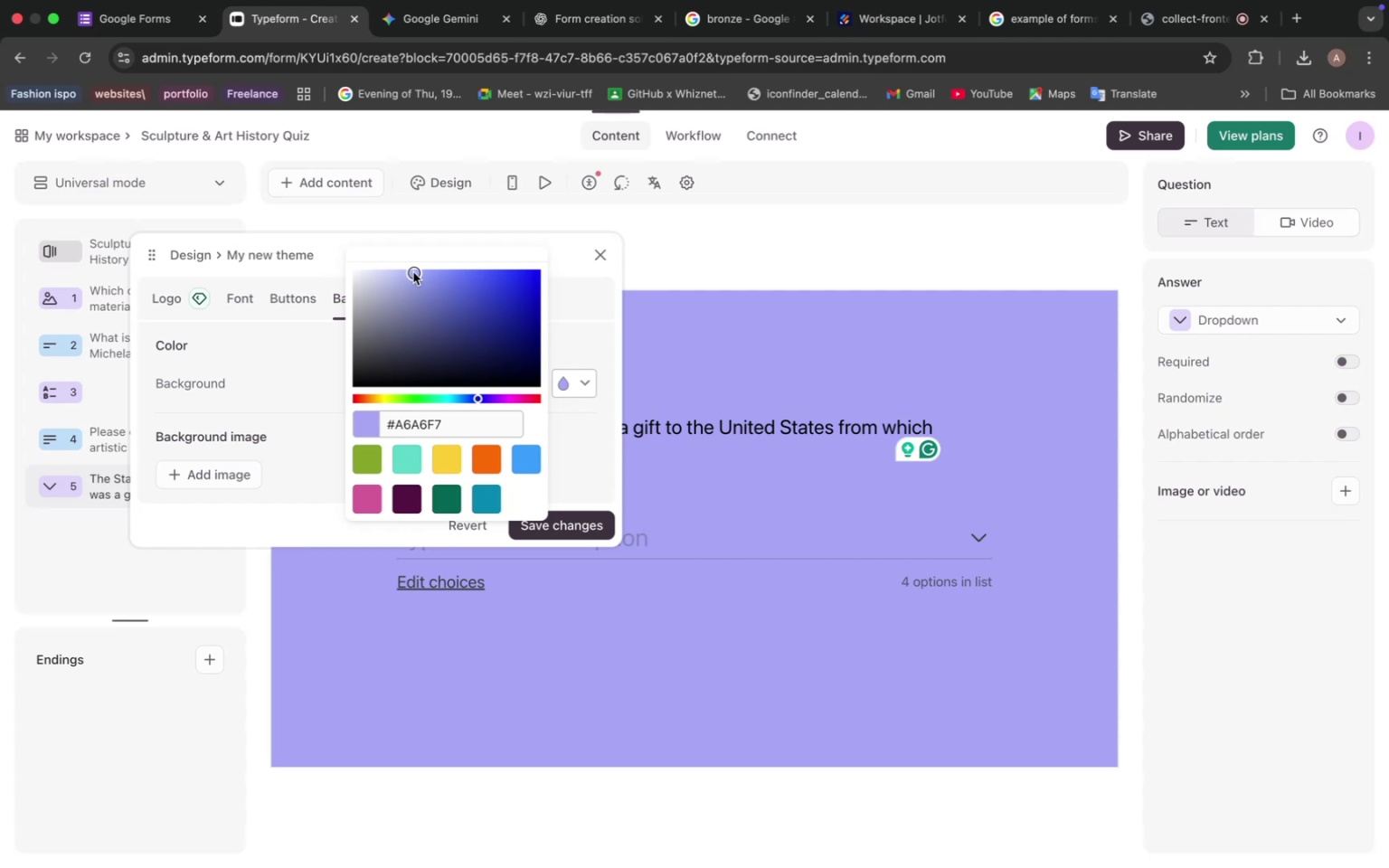 
left_click([394, 278])
 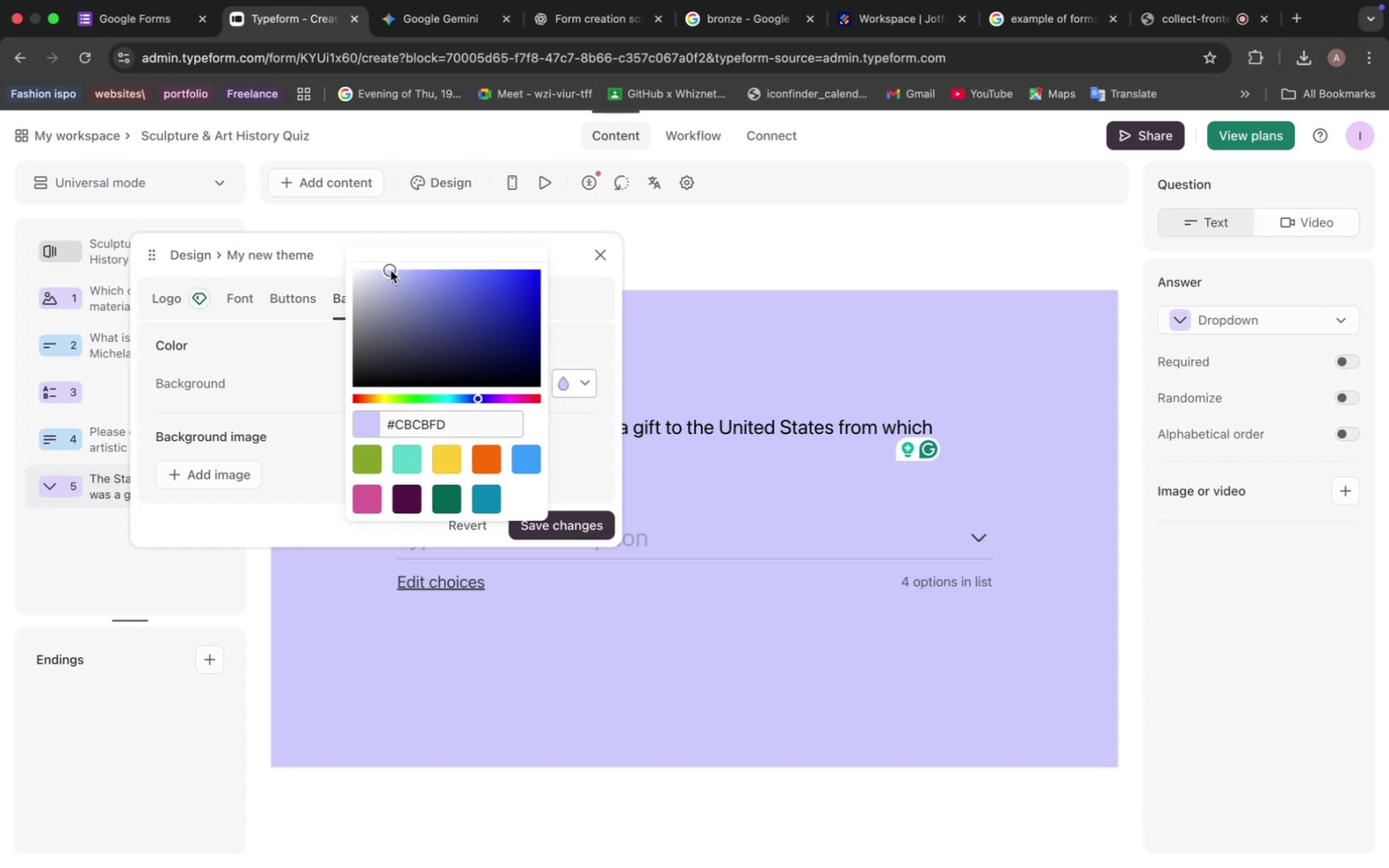 
left_click([577, 304])
 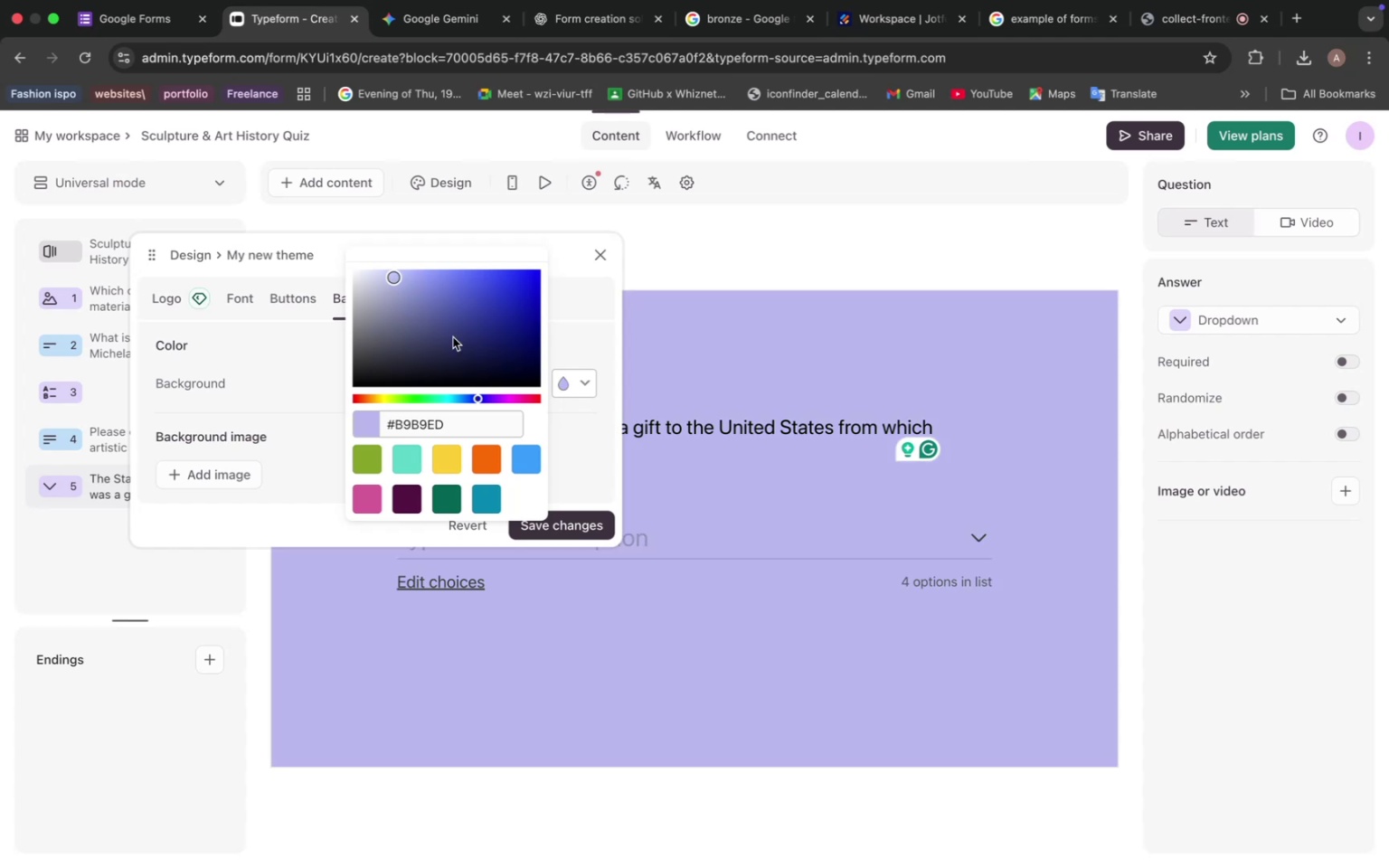 
left_click([581, 379])
 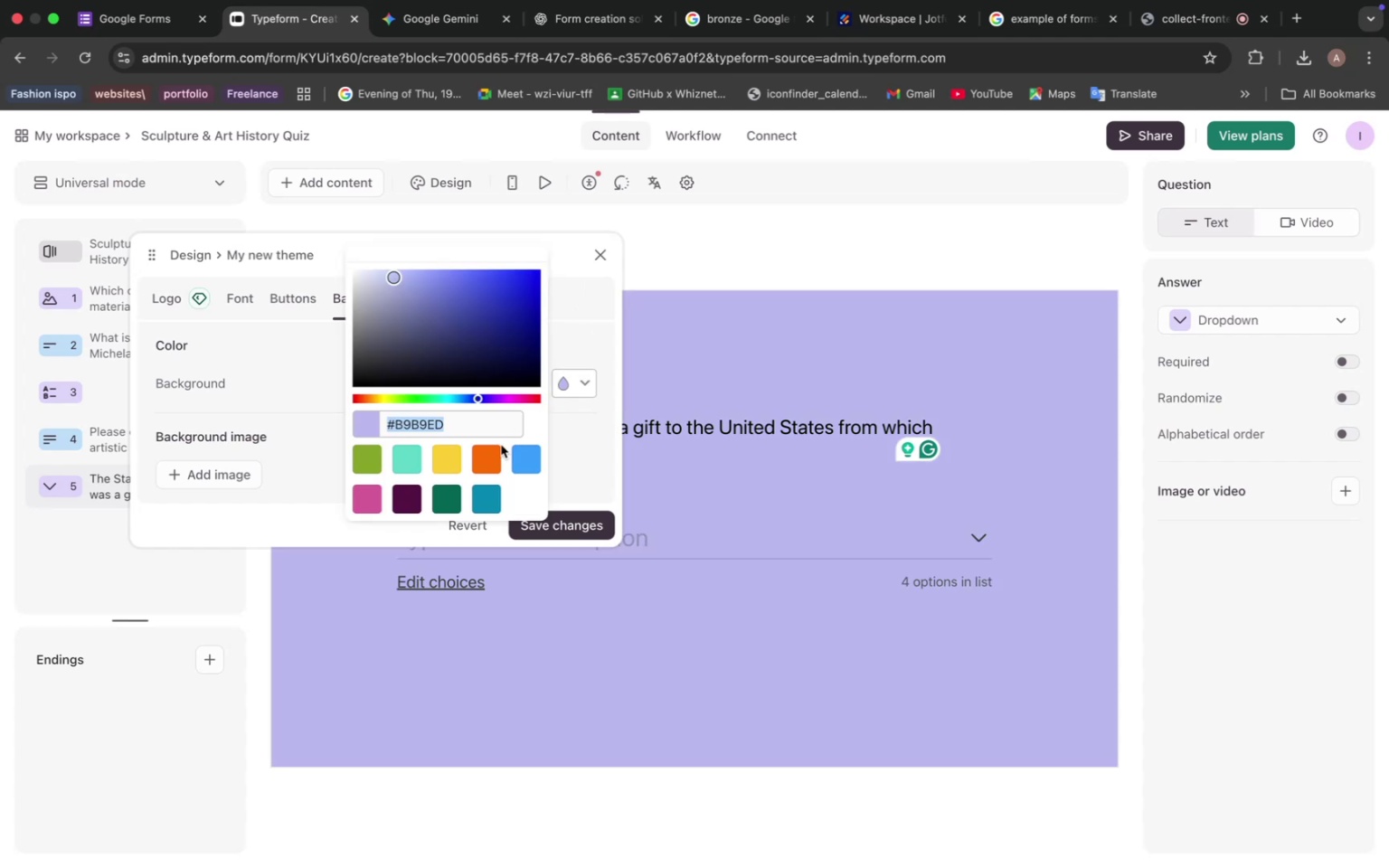 
left_click([454, 298])
 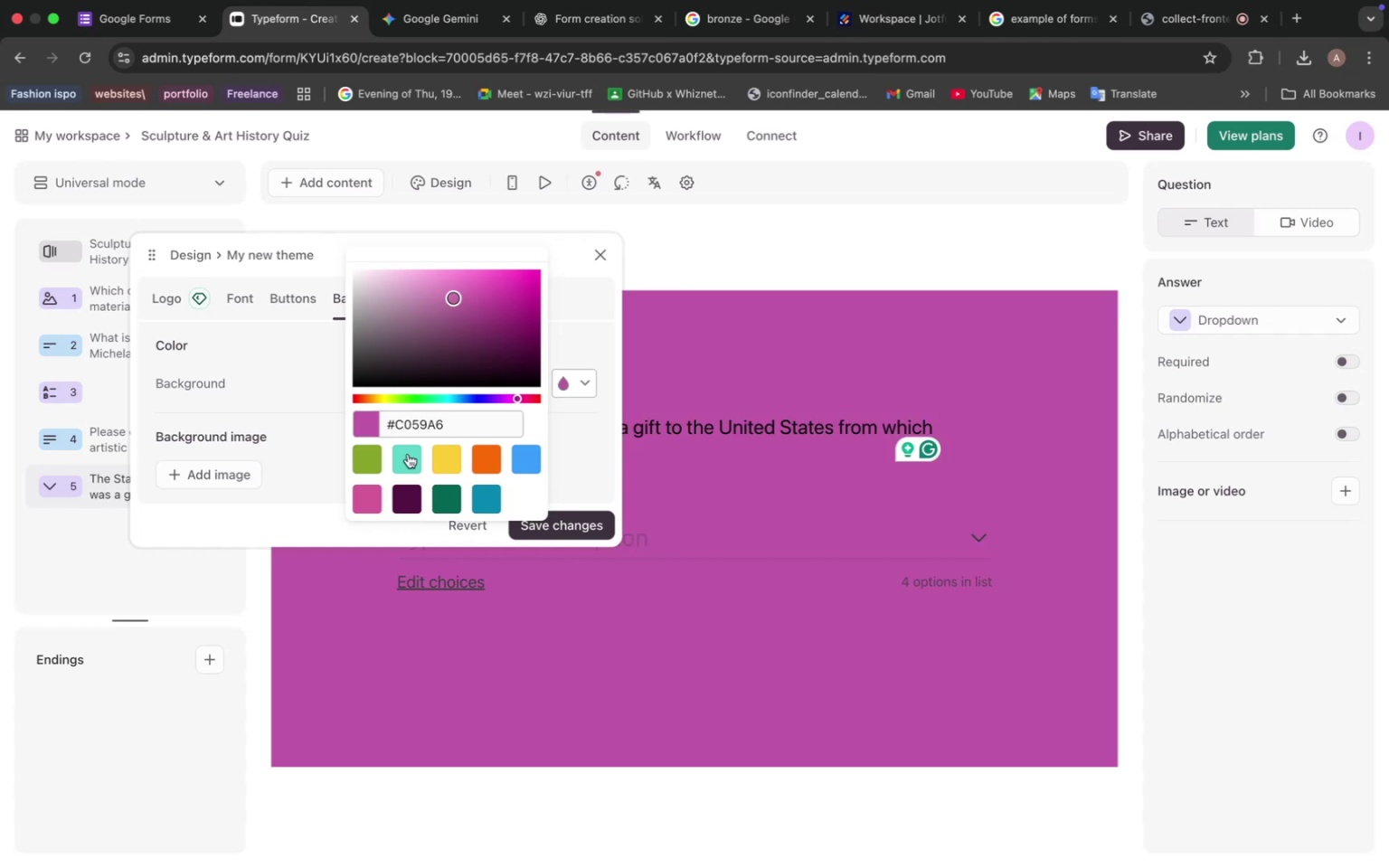 
left_click_drag(start_coordinate=[487, 393], to_coordinate=[478, 395])
 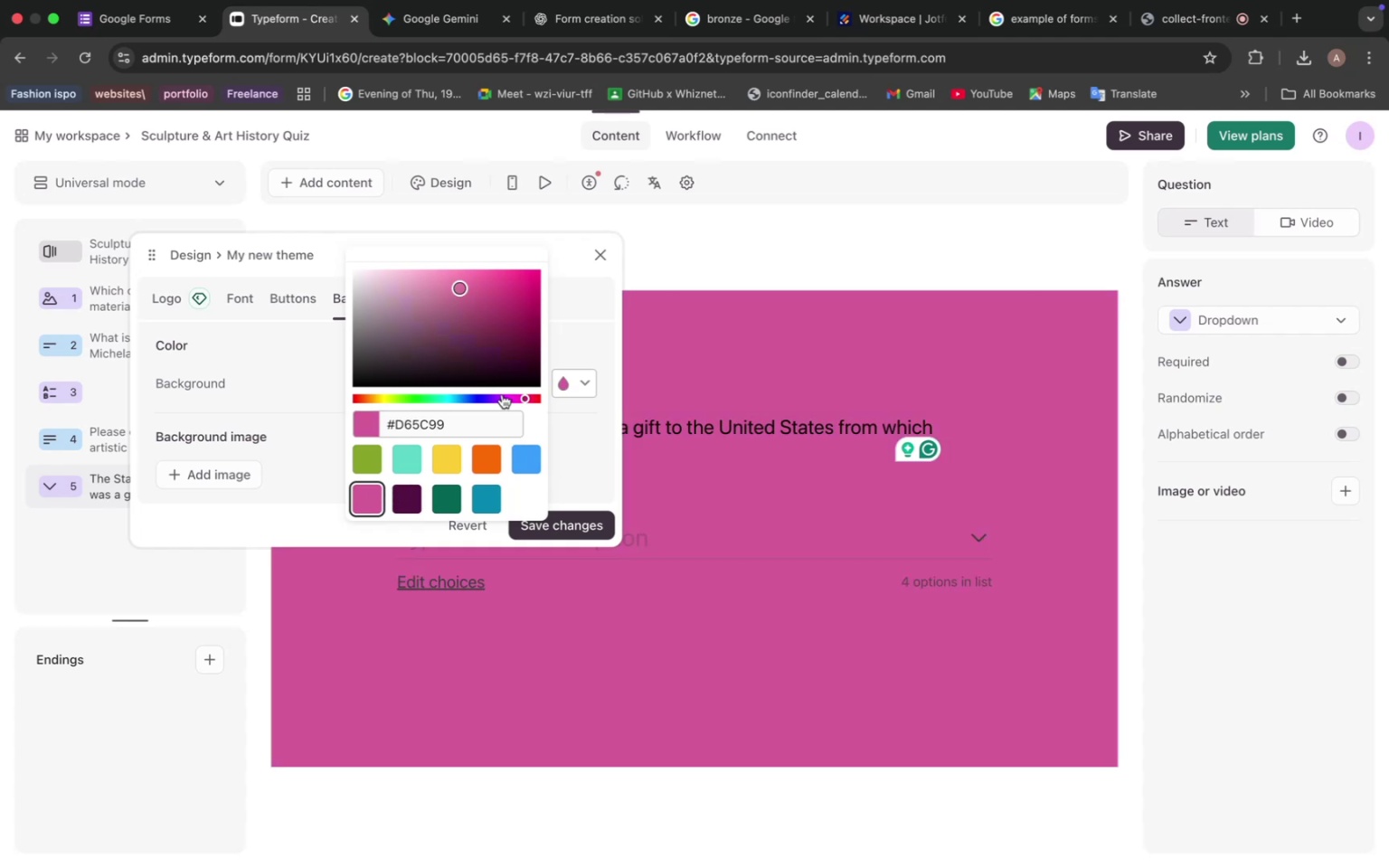 
left_click([460, 391])
 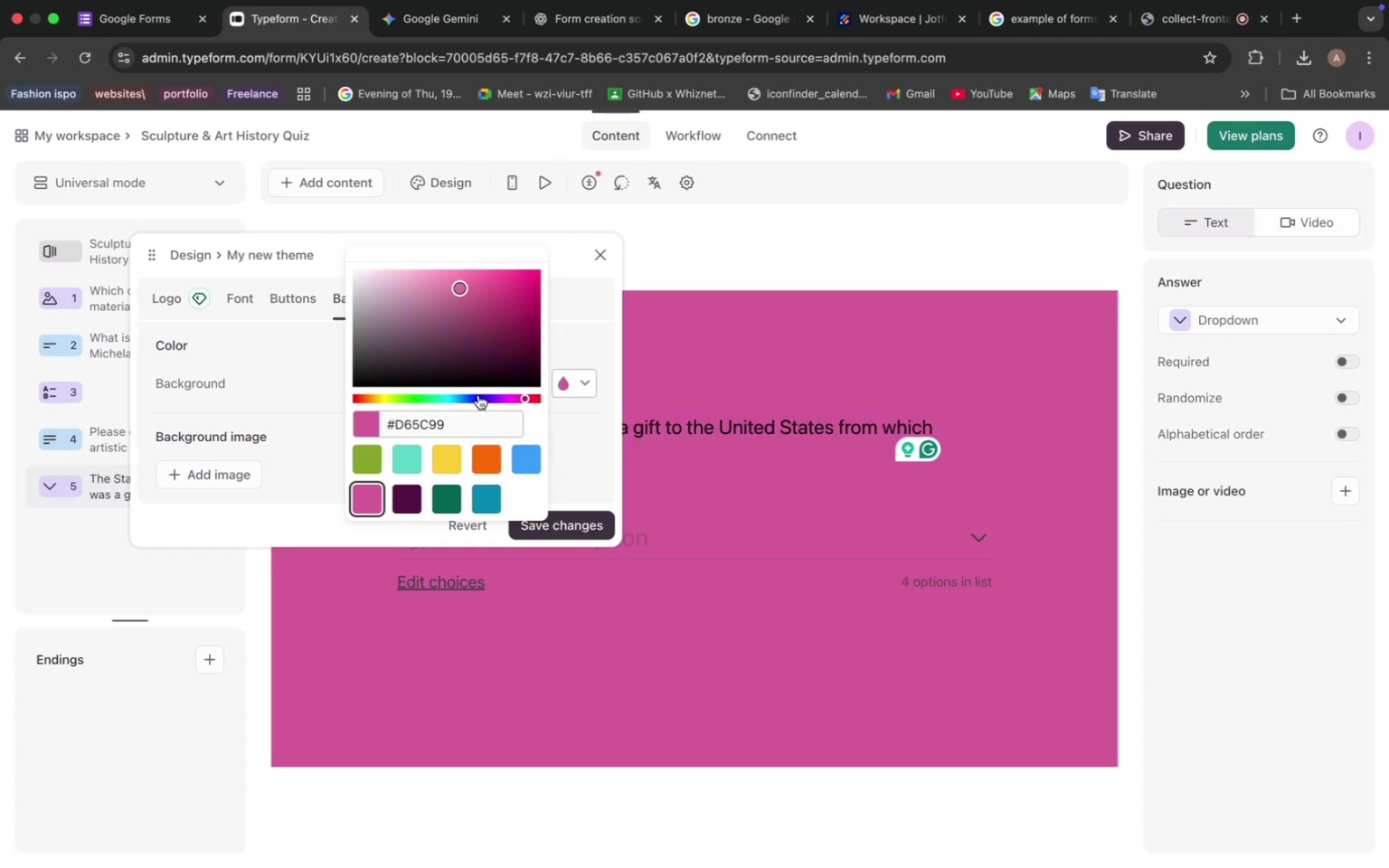 
left_click([459, 396])
 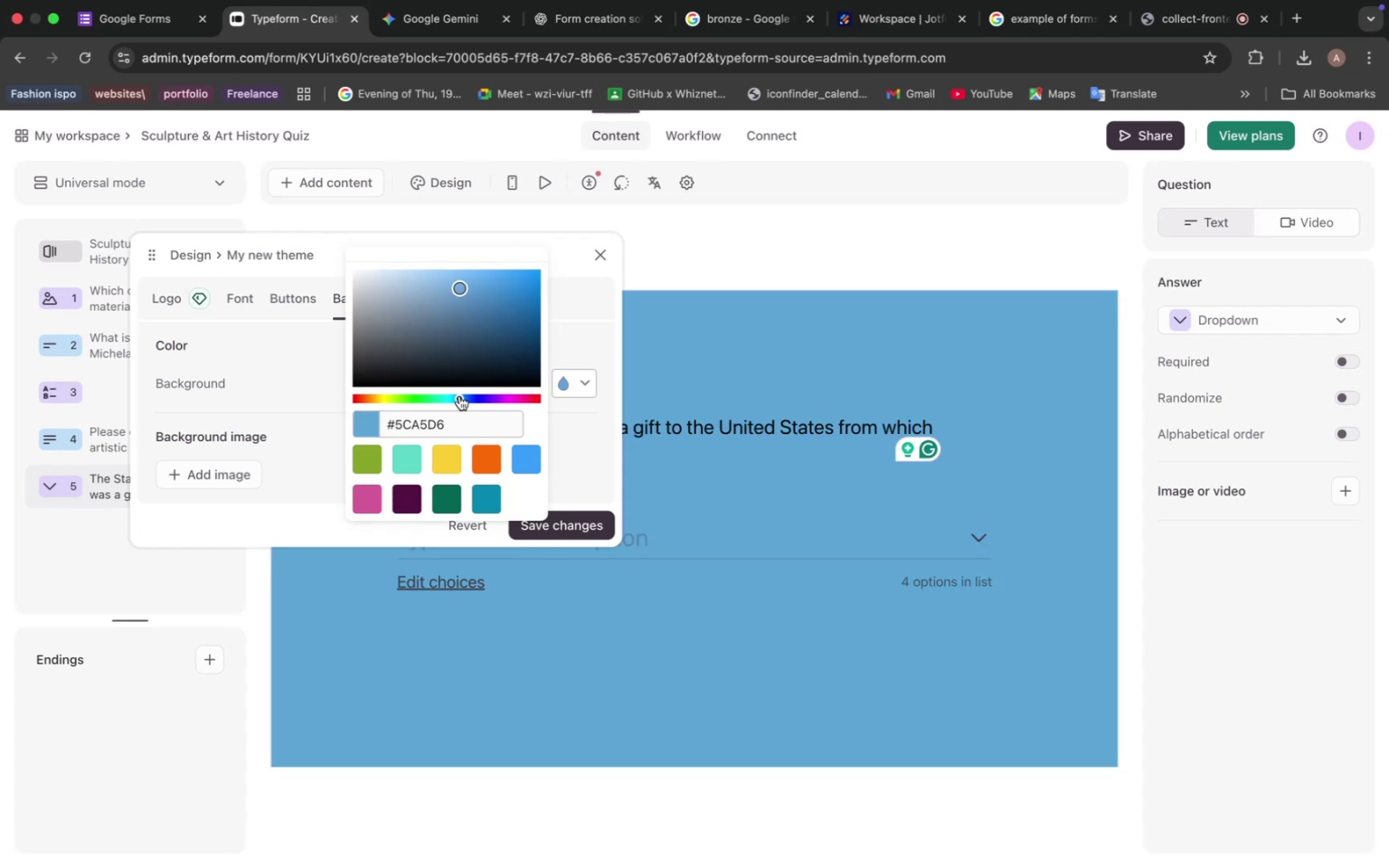 
left_click([446, 396])
 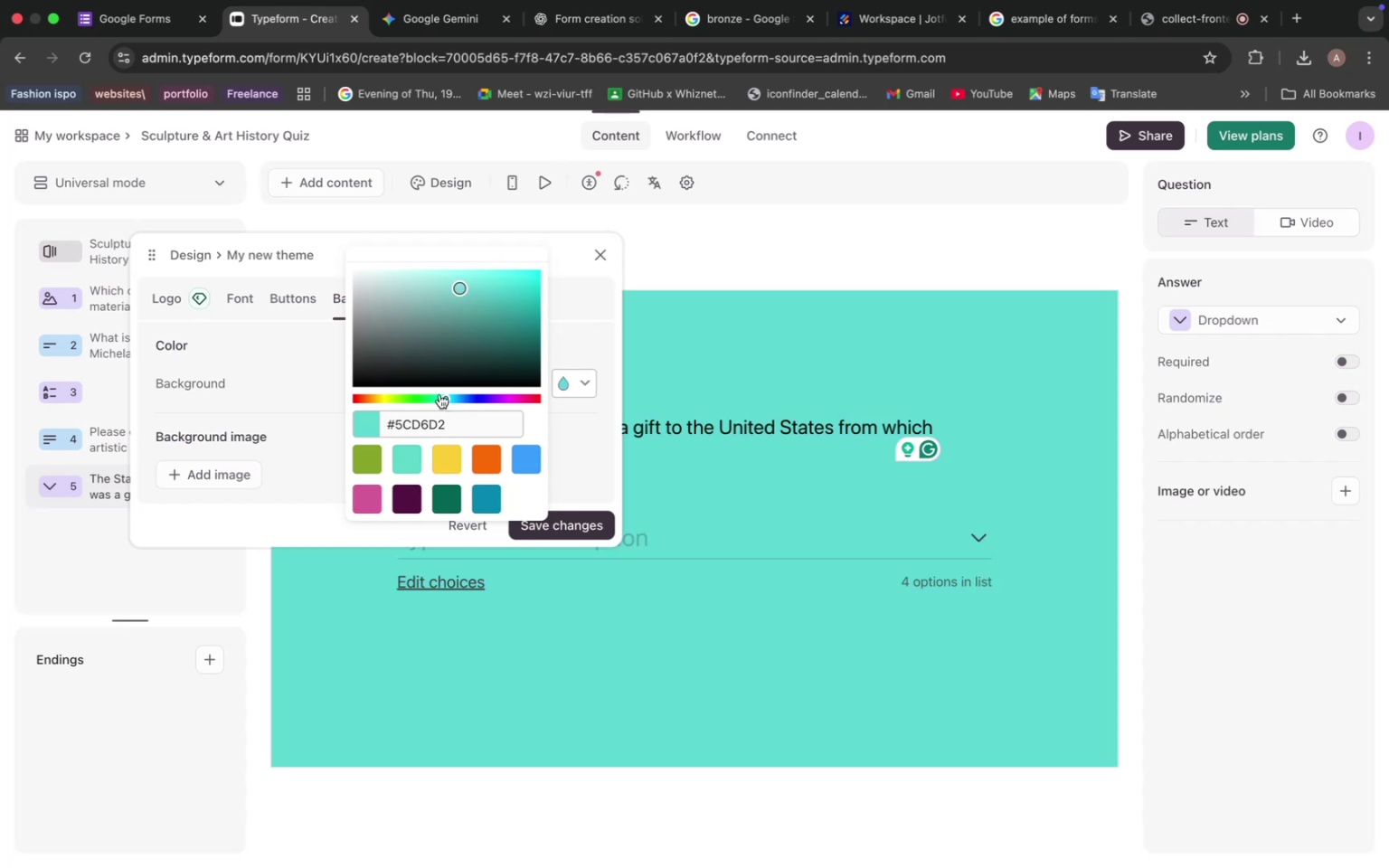 
left_click([452, 295])
 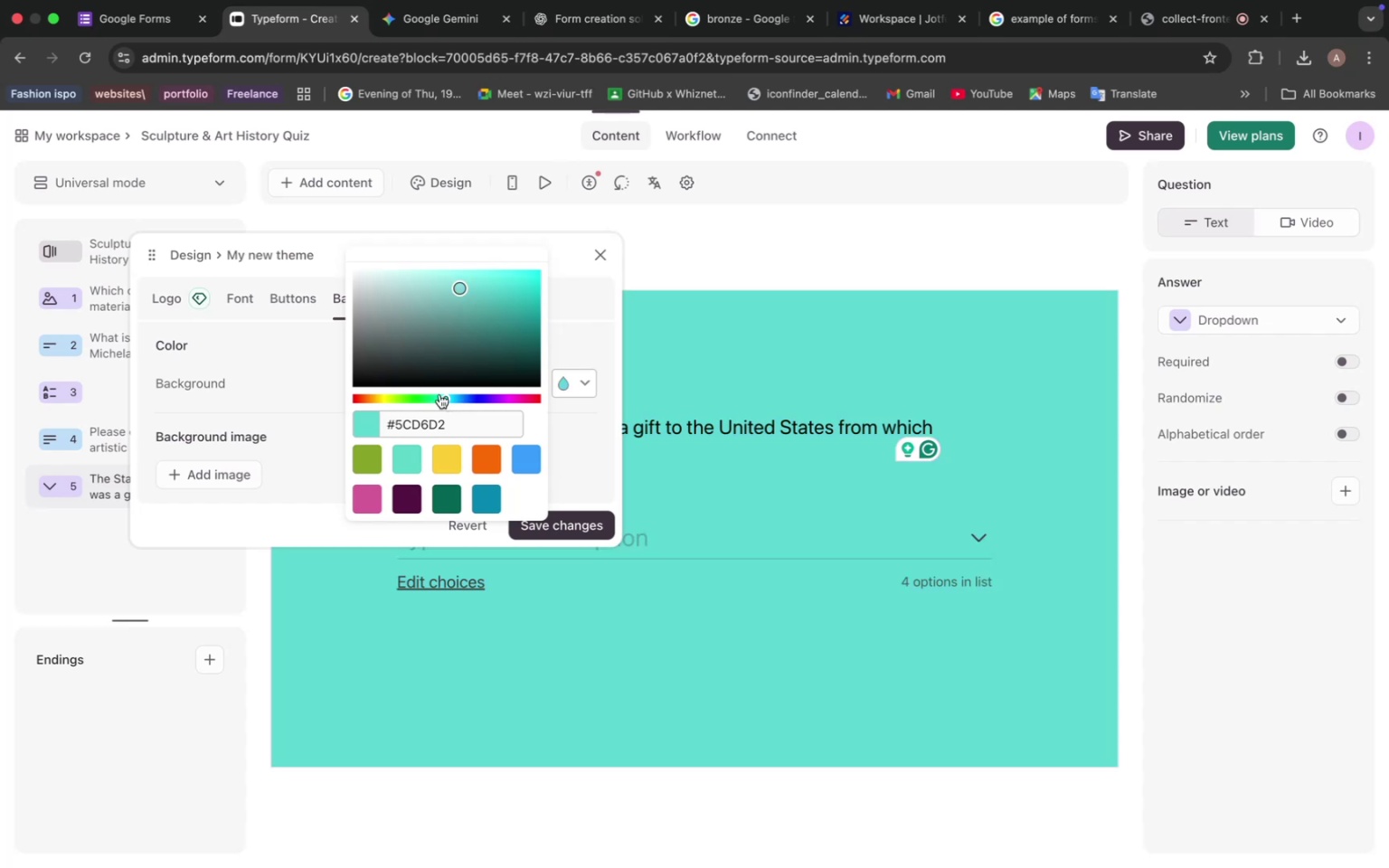 
left_click([445, 291])
 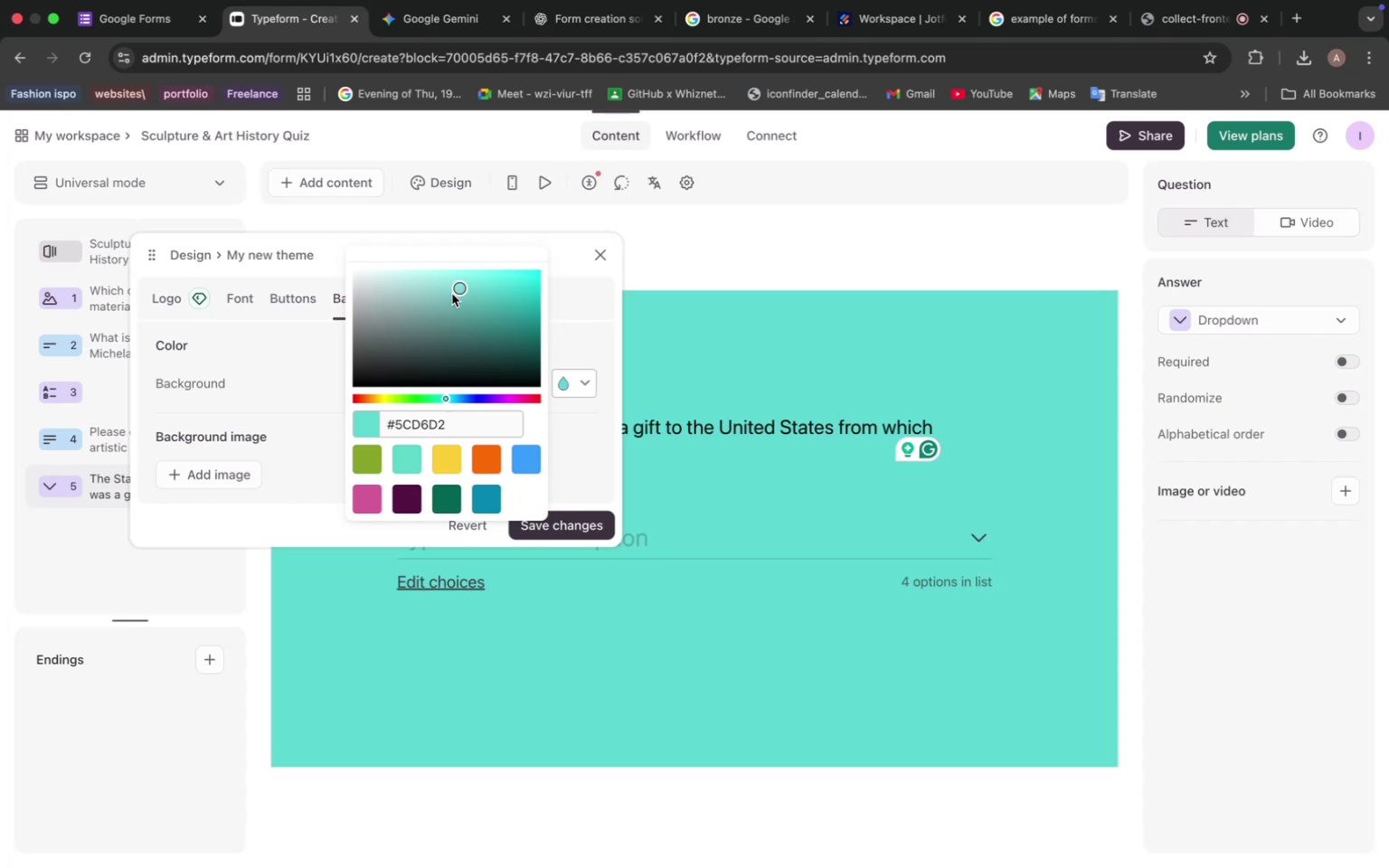 
left_click([447, 281])
 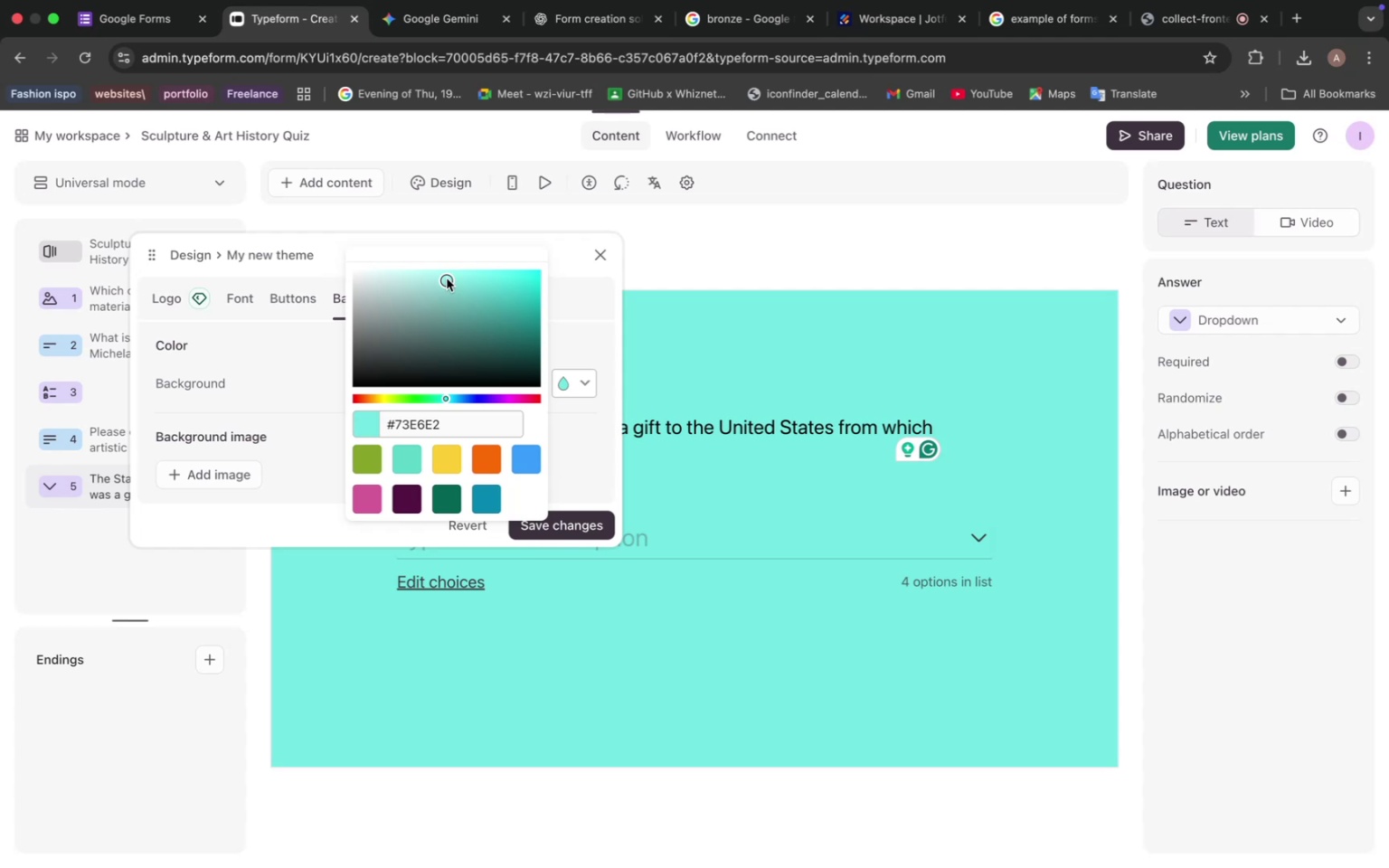 
wait(38.79)
 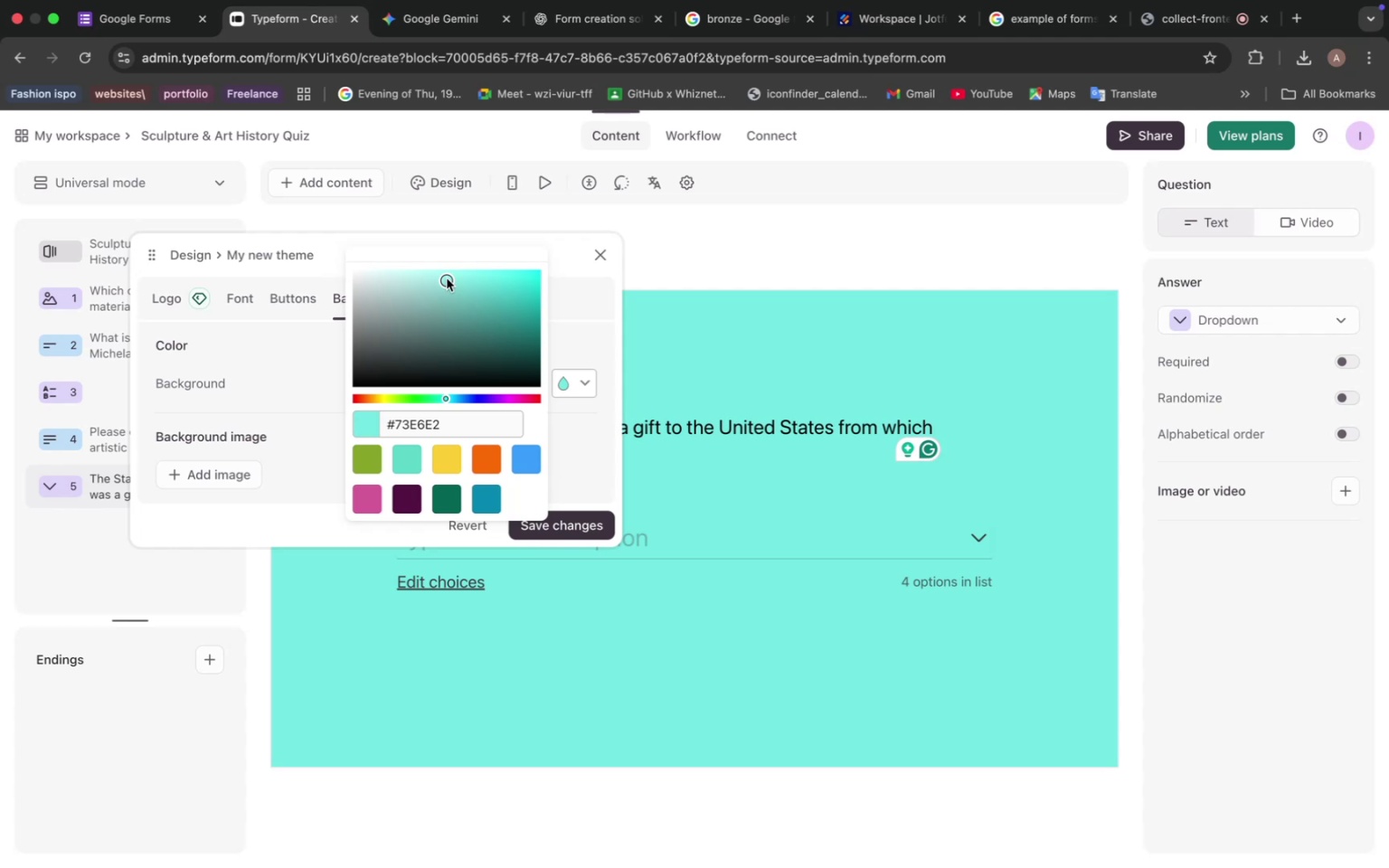 
left_click([436, 281])
 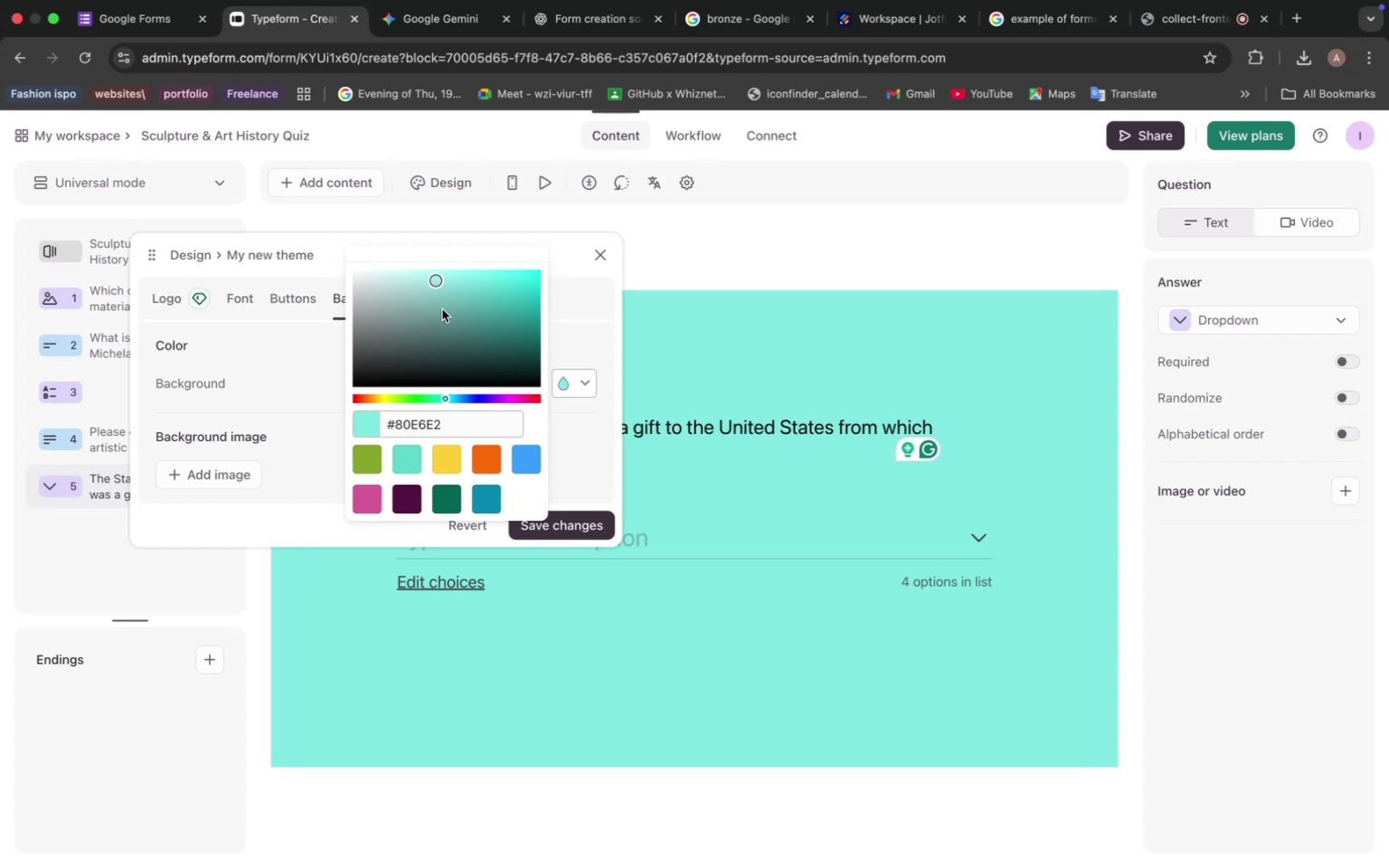 
wait(15.63)
 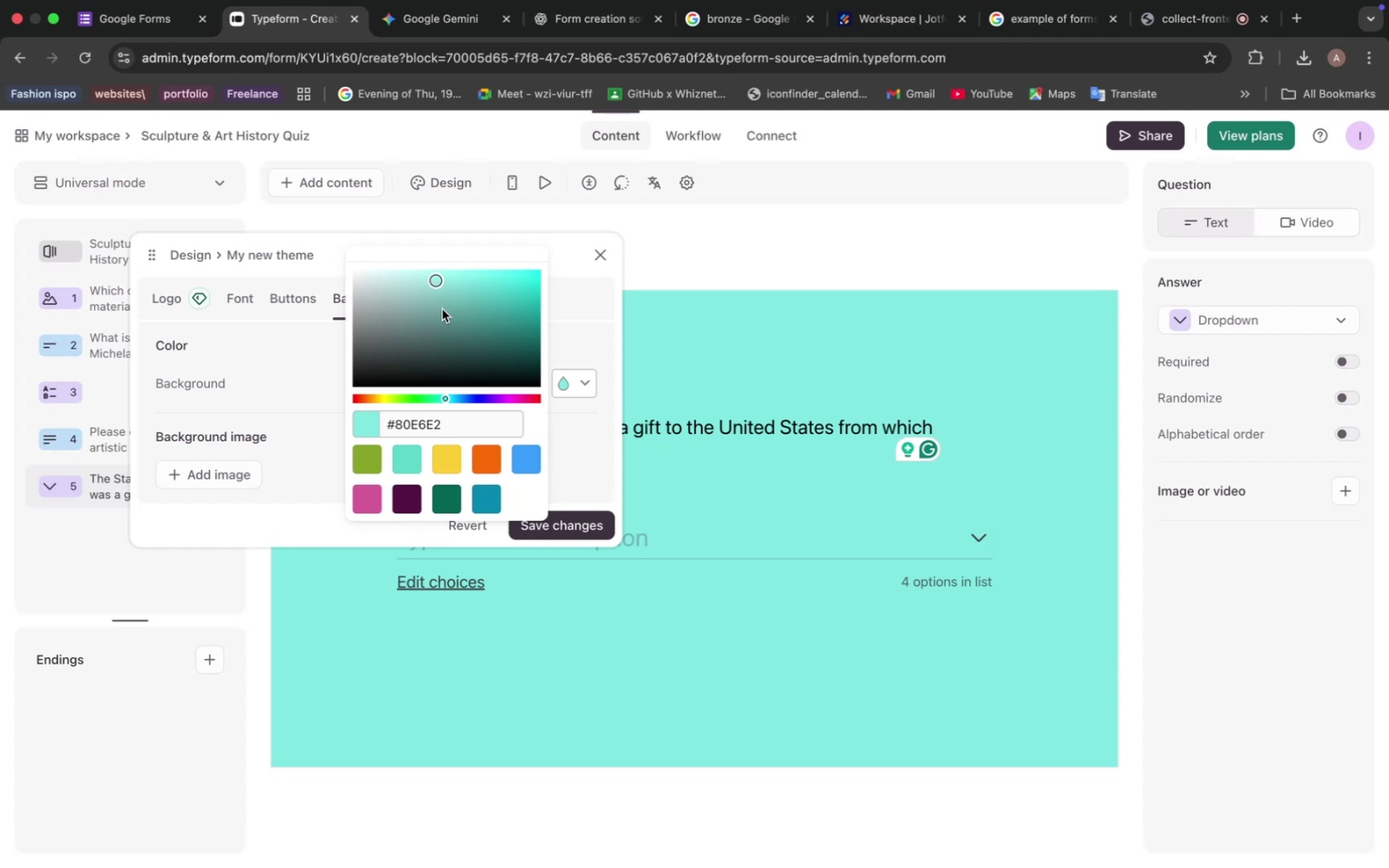 
left_click([442, 309])
 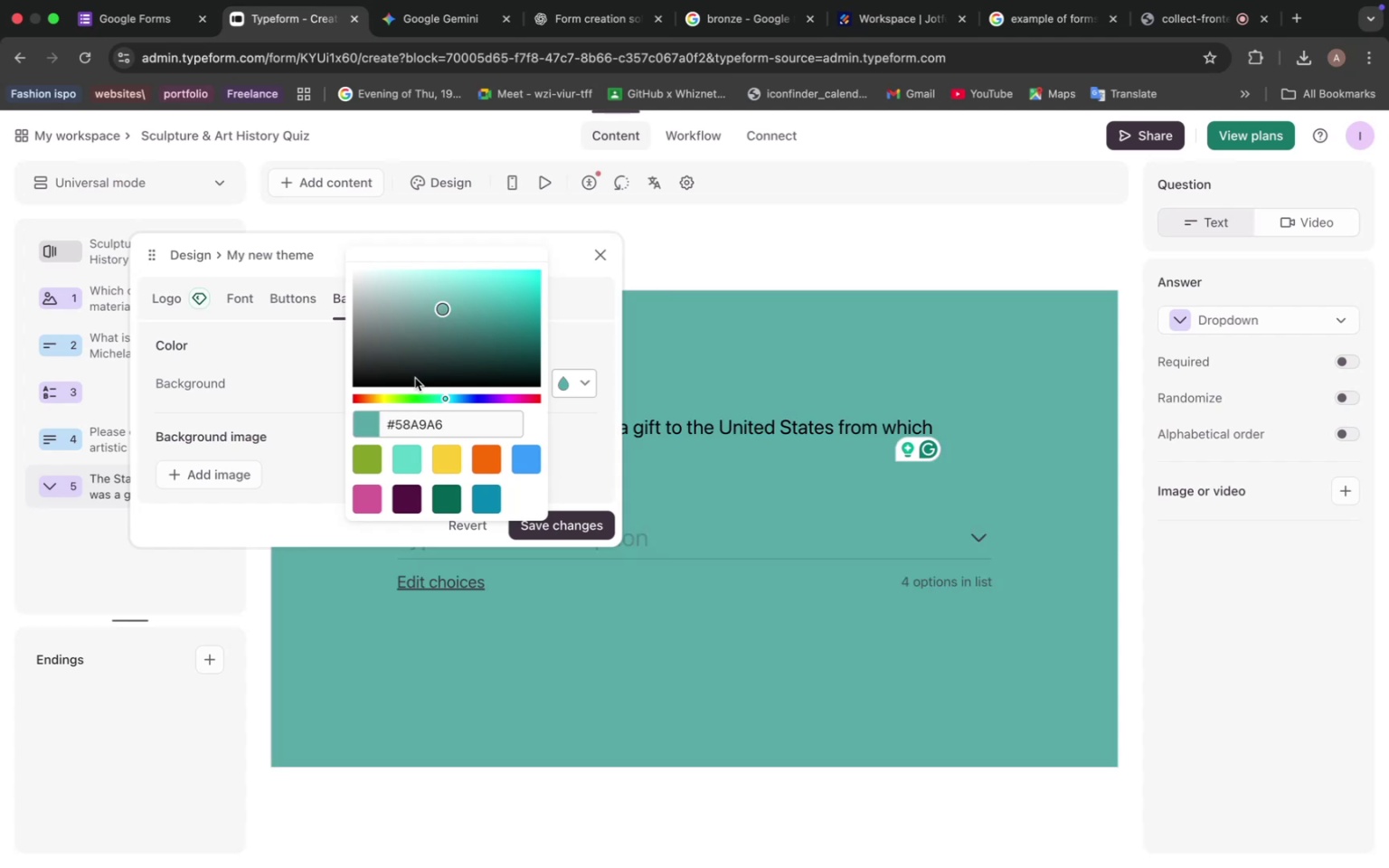 
wait(8.73)
 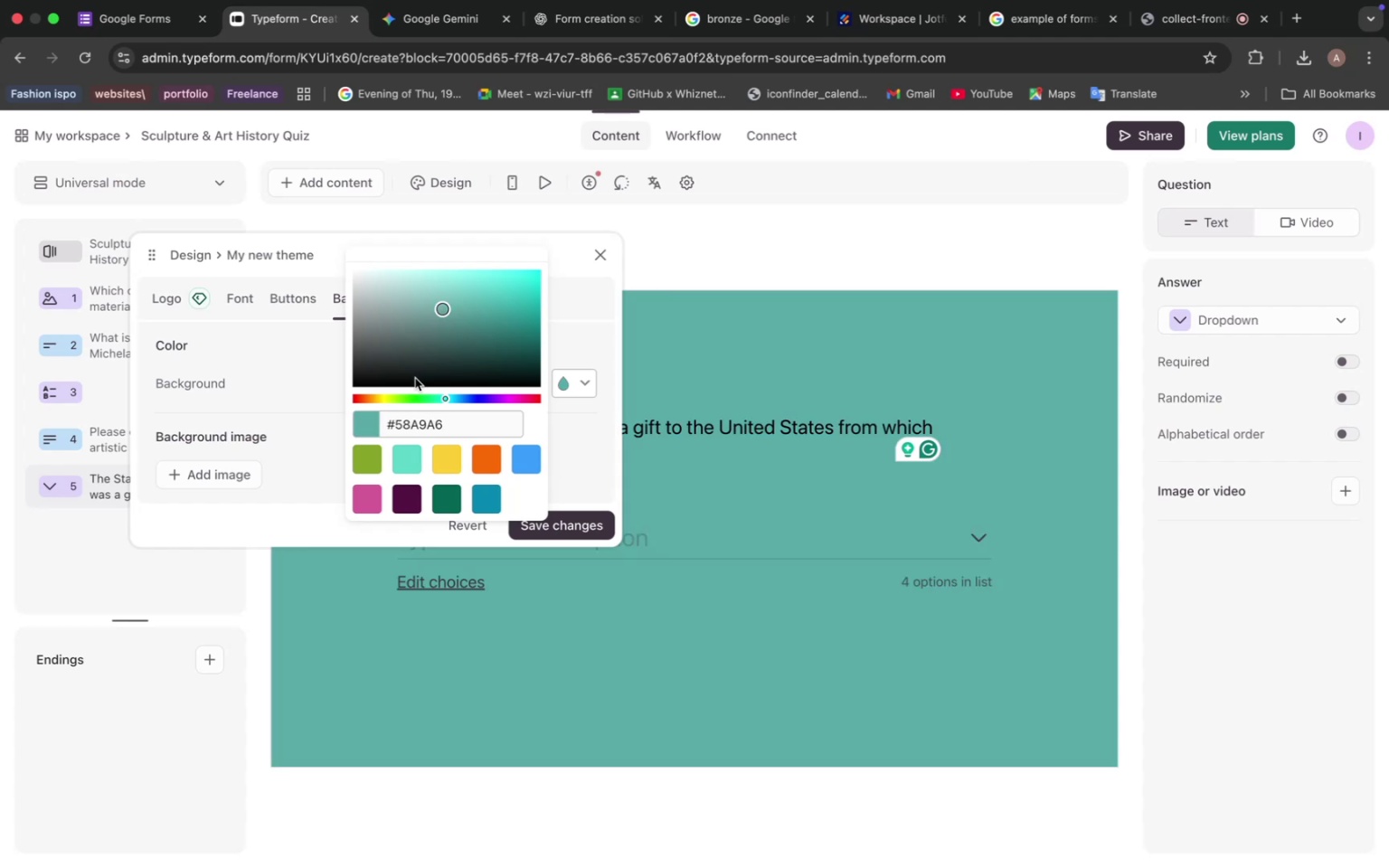 
left_click([410, 401])
 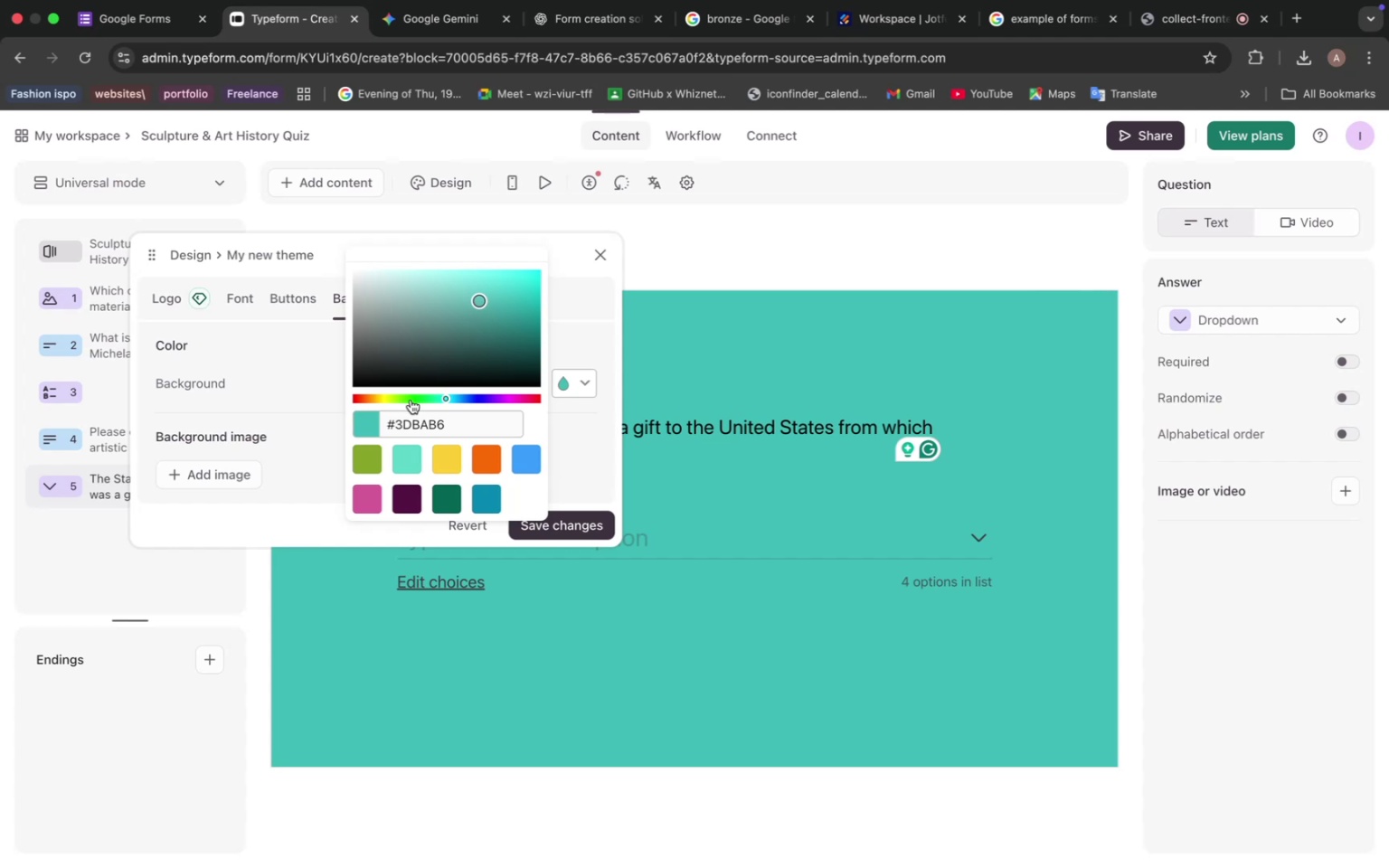 
left_click_drag(start_coordinate=[385, 399], to_coordinate=[391, 396])
 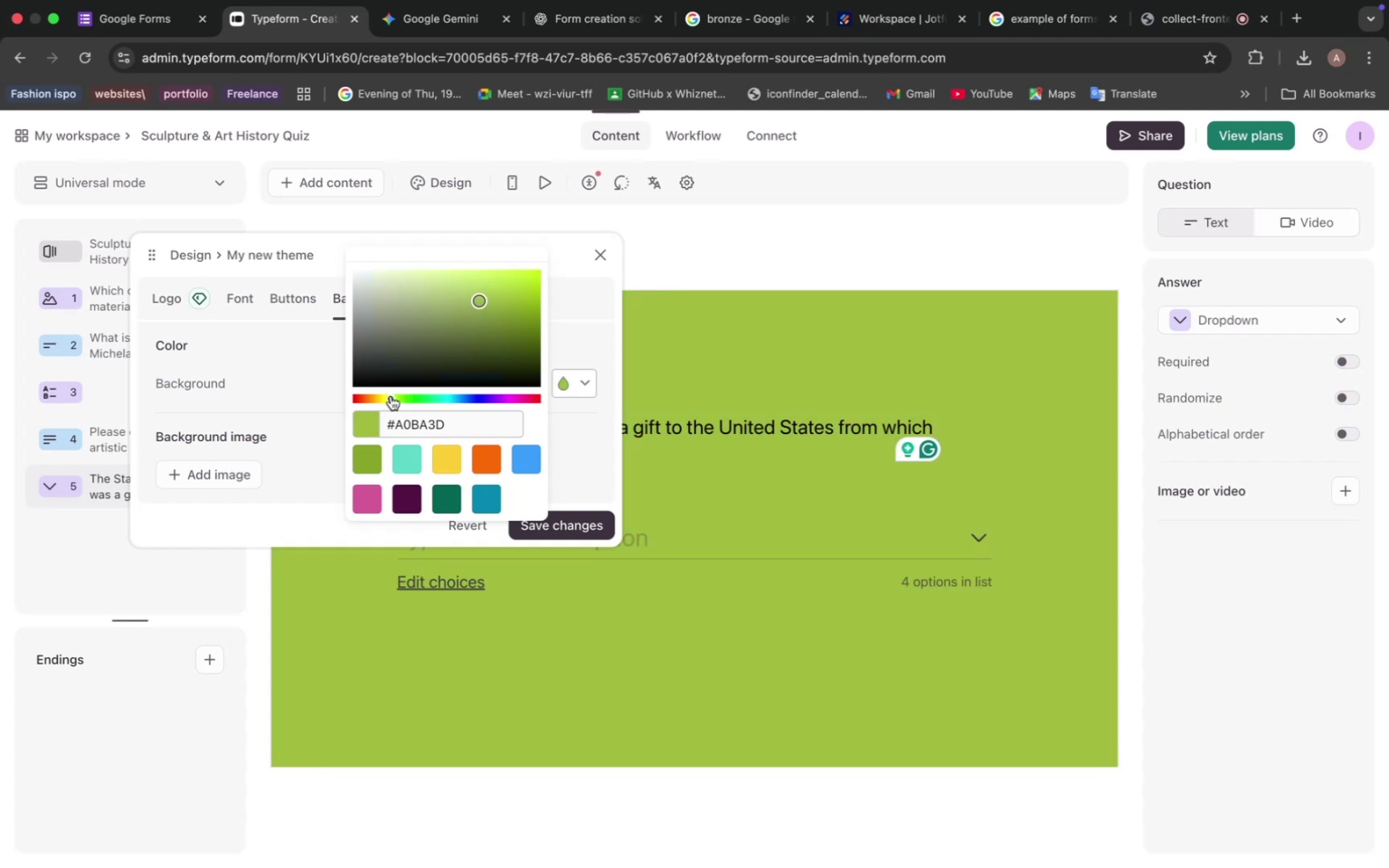 
left_click([447, 284])
 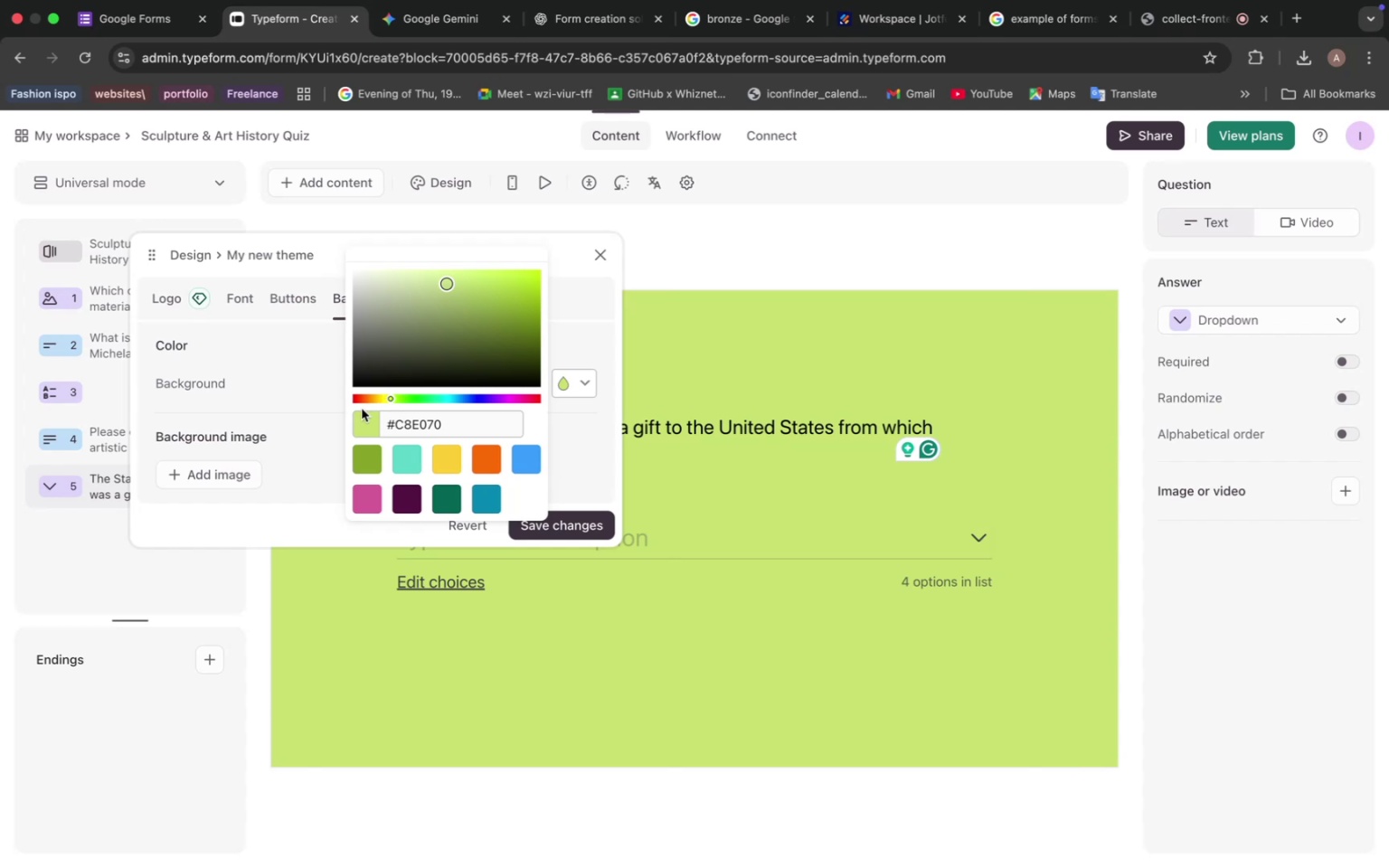 
wait(26.27)
 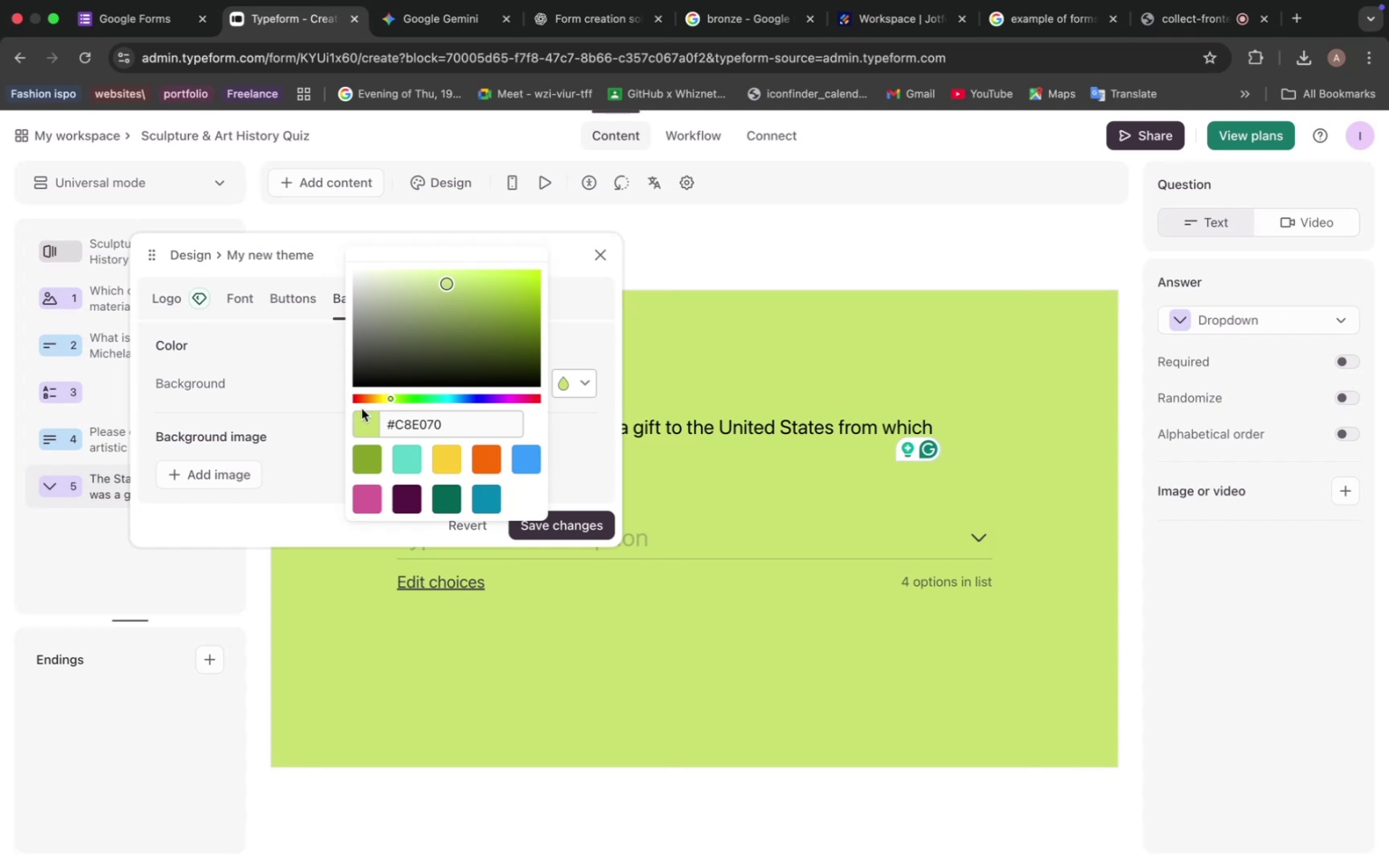 
left_click([368, 396])
 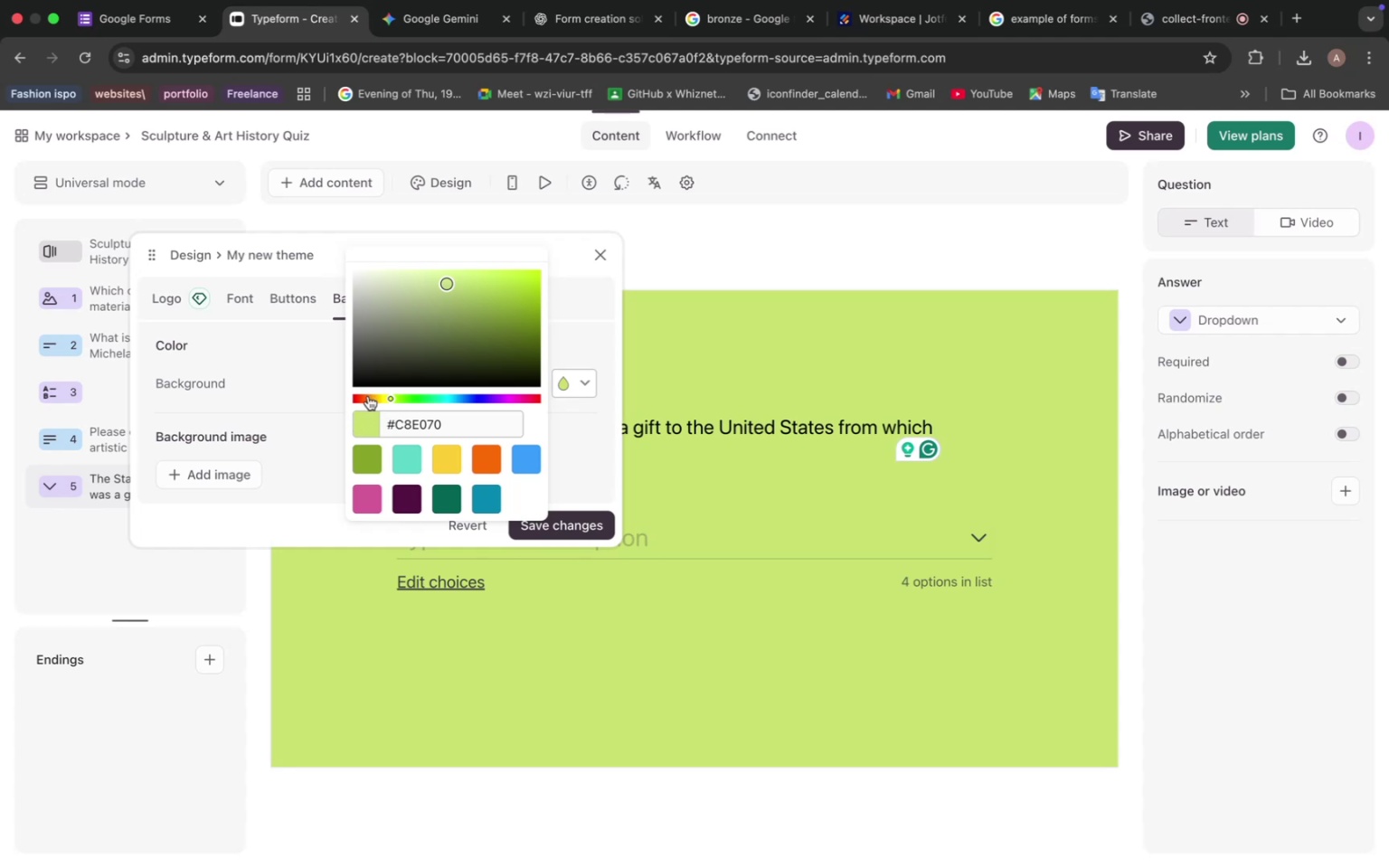 
left_click([375, 398])
 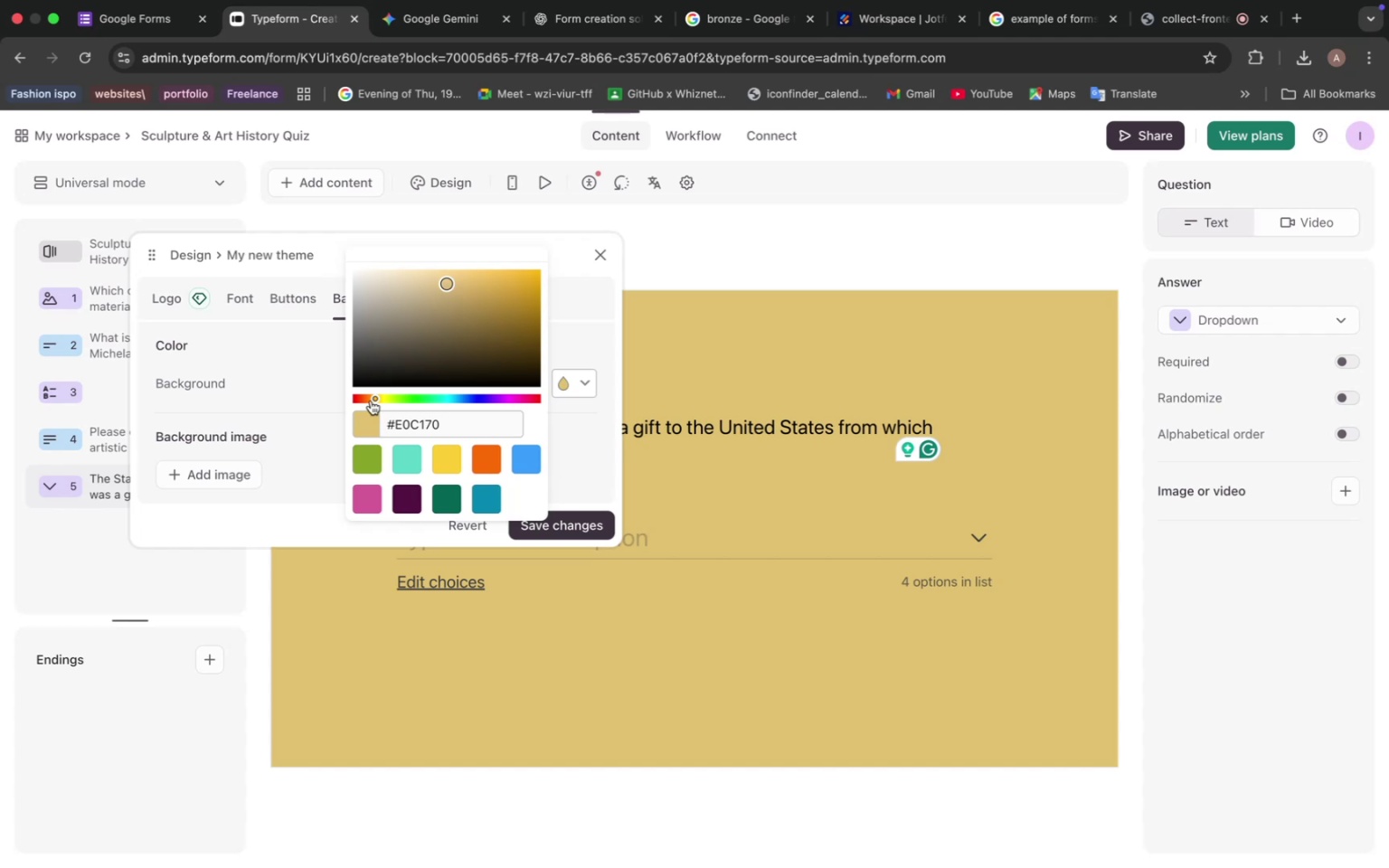 
wait(63.18)
 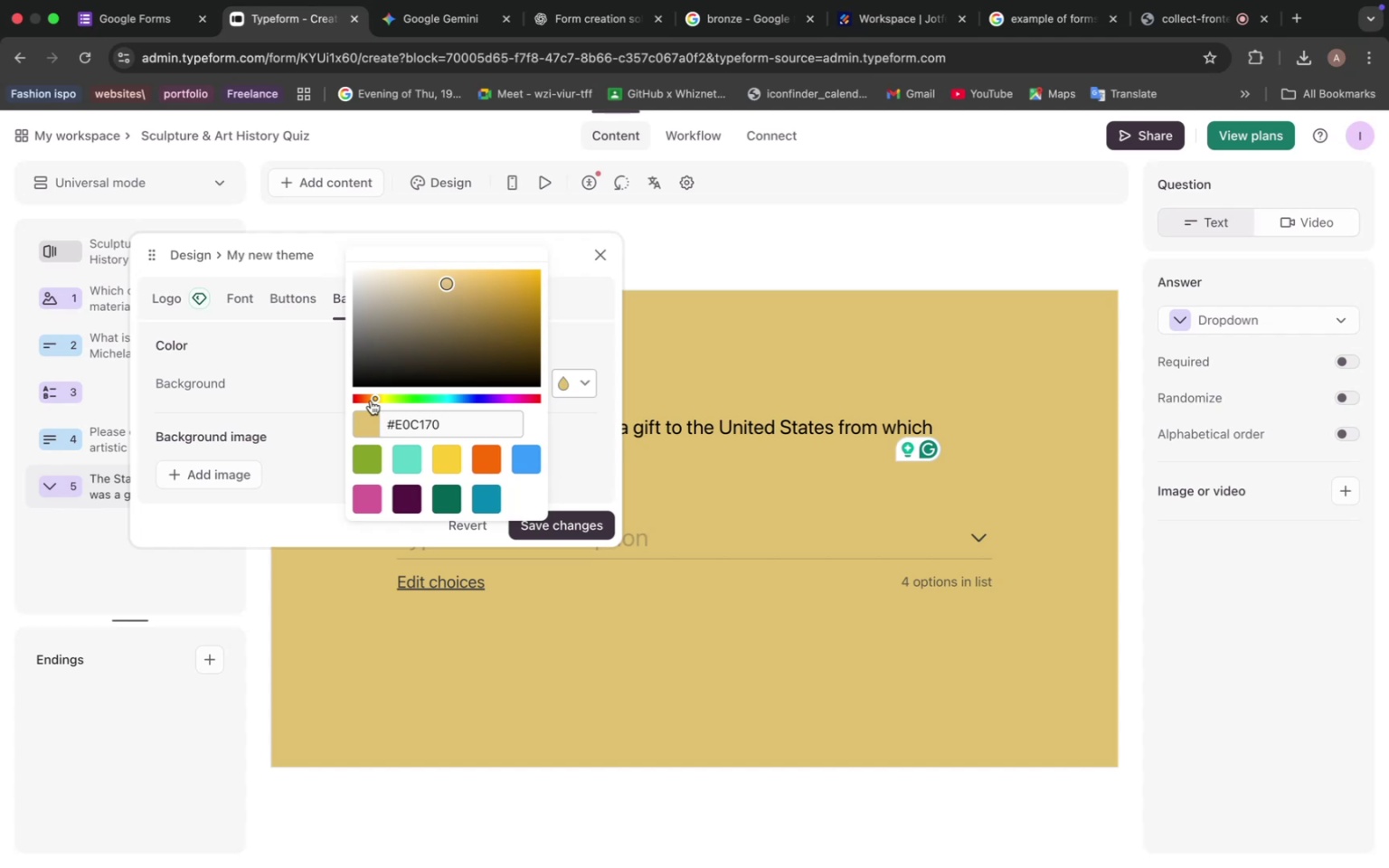 
right_click([360, 396])
 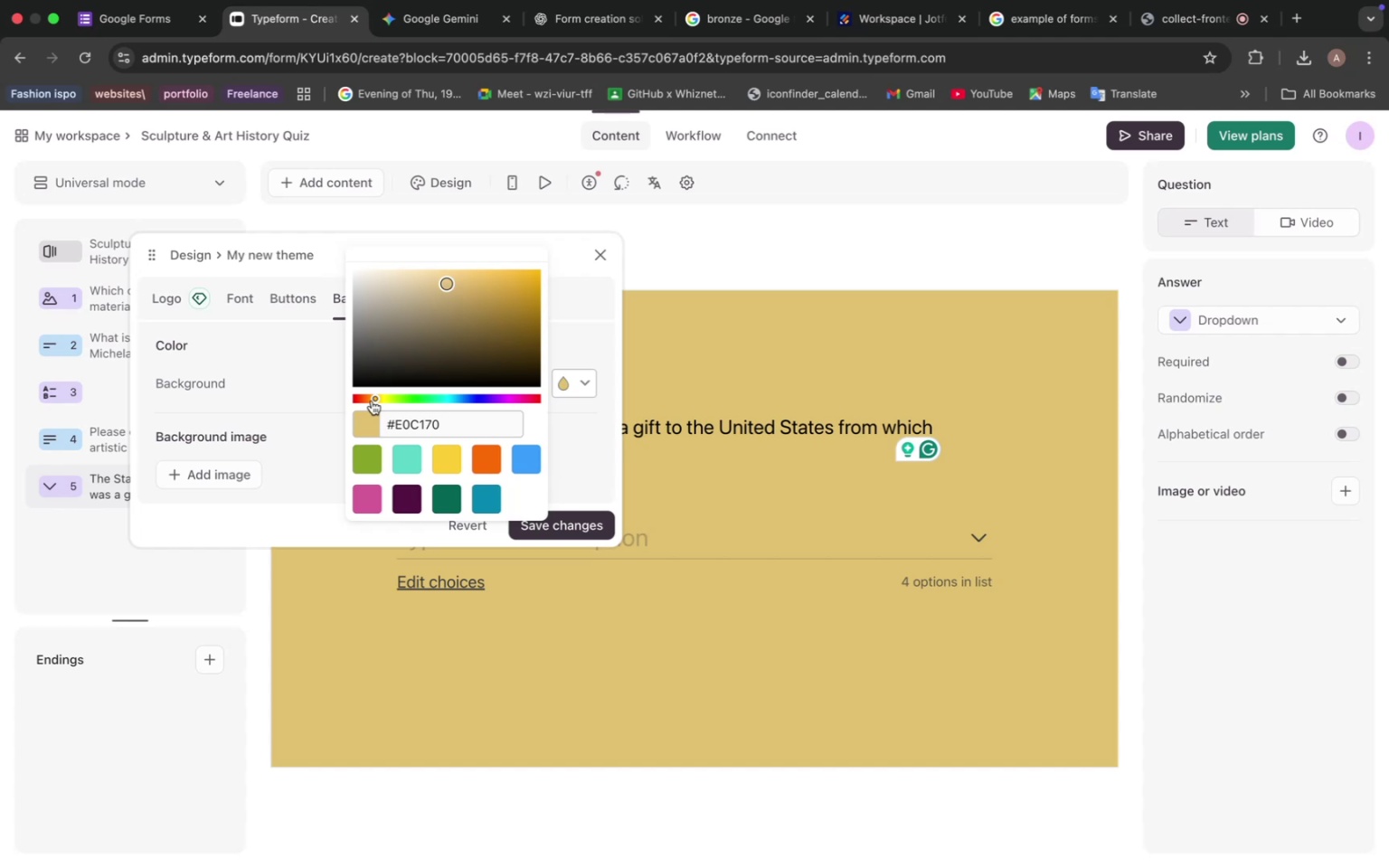 
left_click_drag(start_coordinate=[360, 396], to_coordinate=[359, 404])
 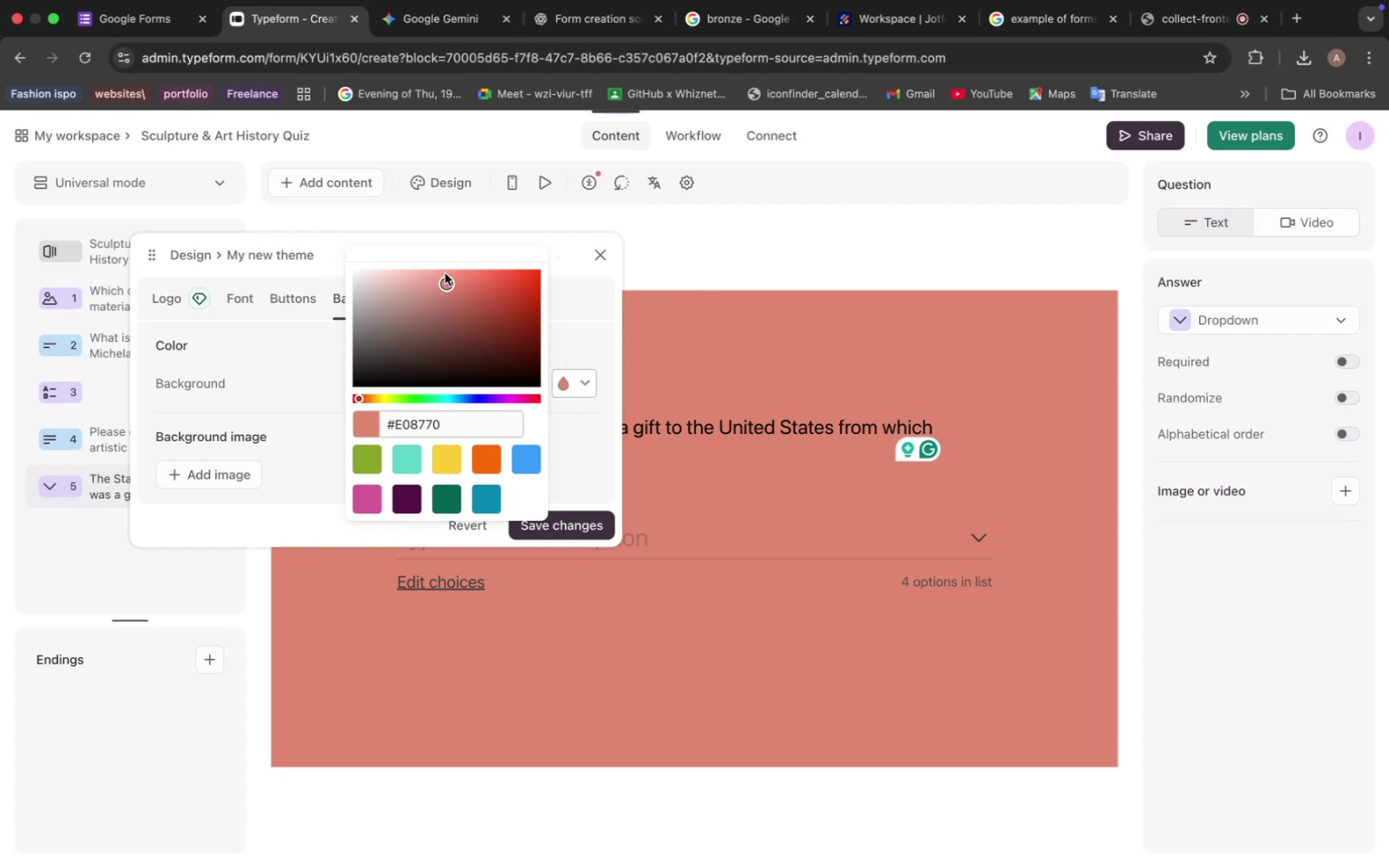 
wait(35.1)
 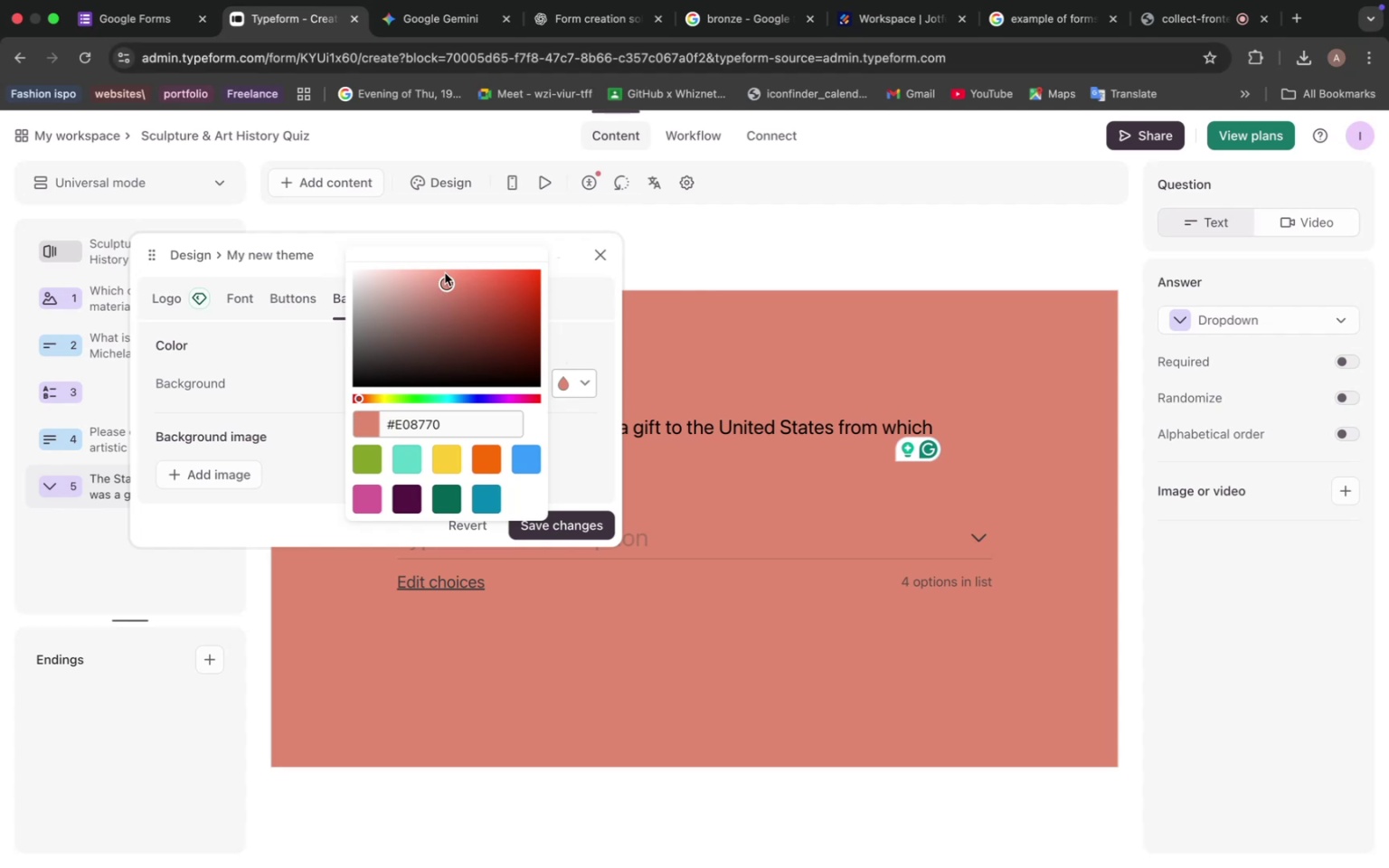 
scroll: coordinate [602, 106], scroll_direction: up, amount: 2.0
 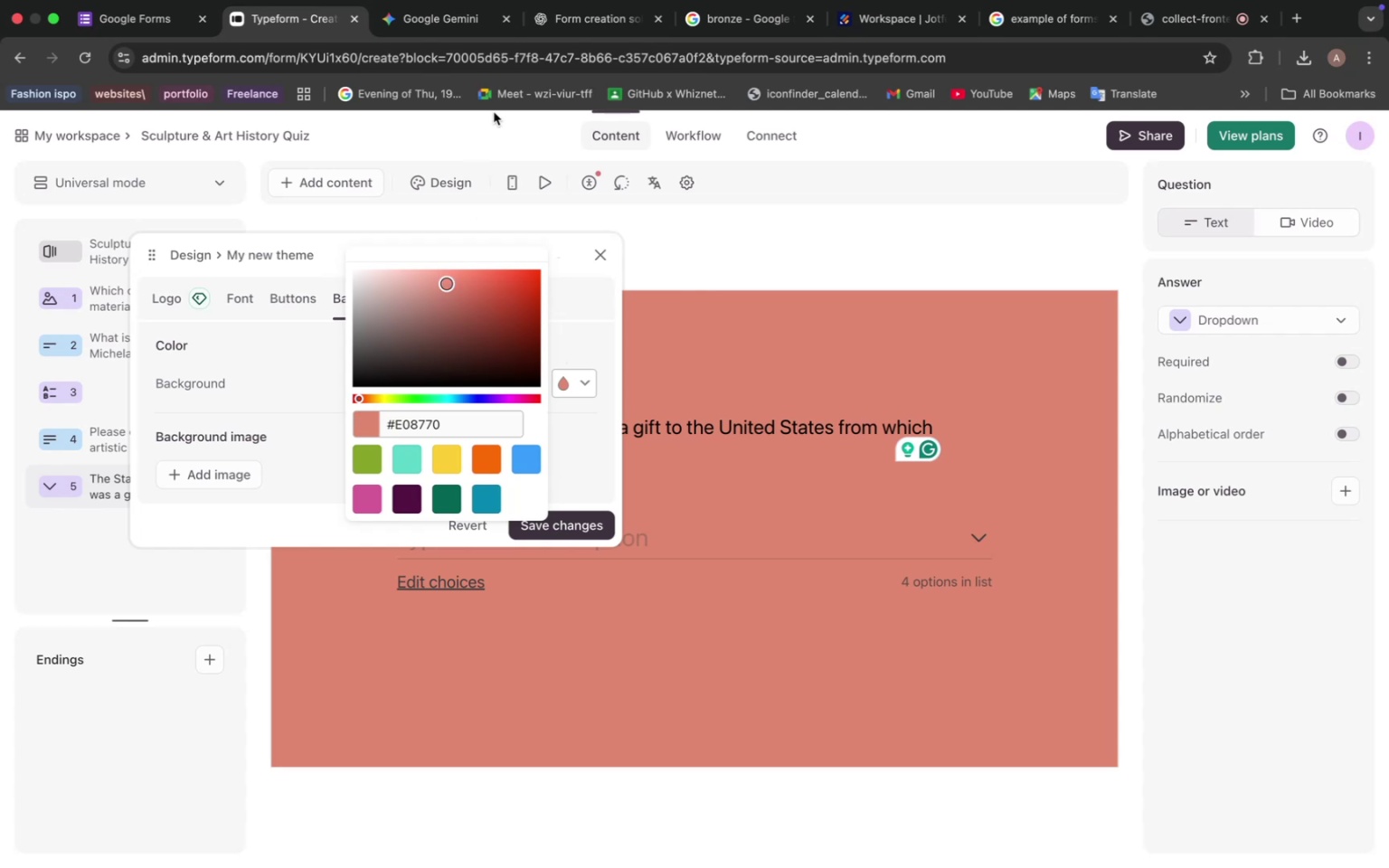 
left_click([587, 330])
 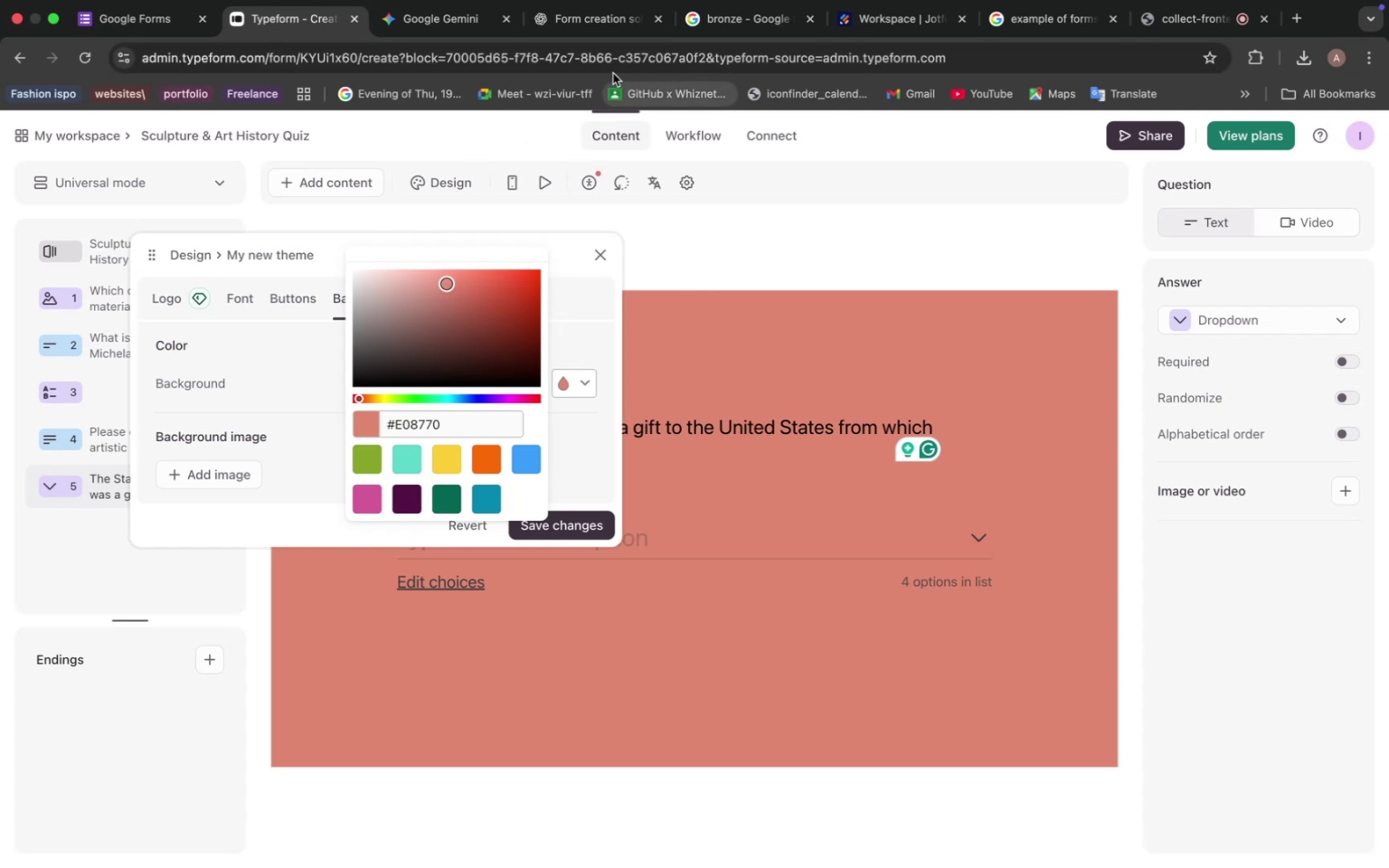 
left_click([575, 379])
 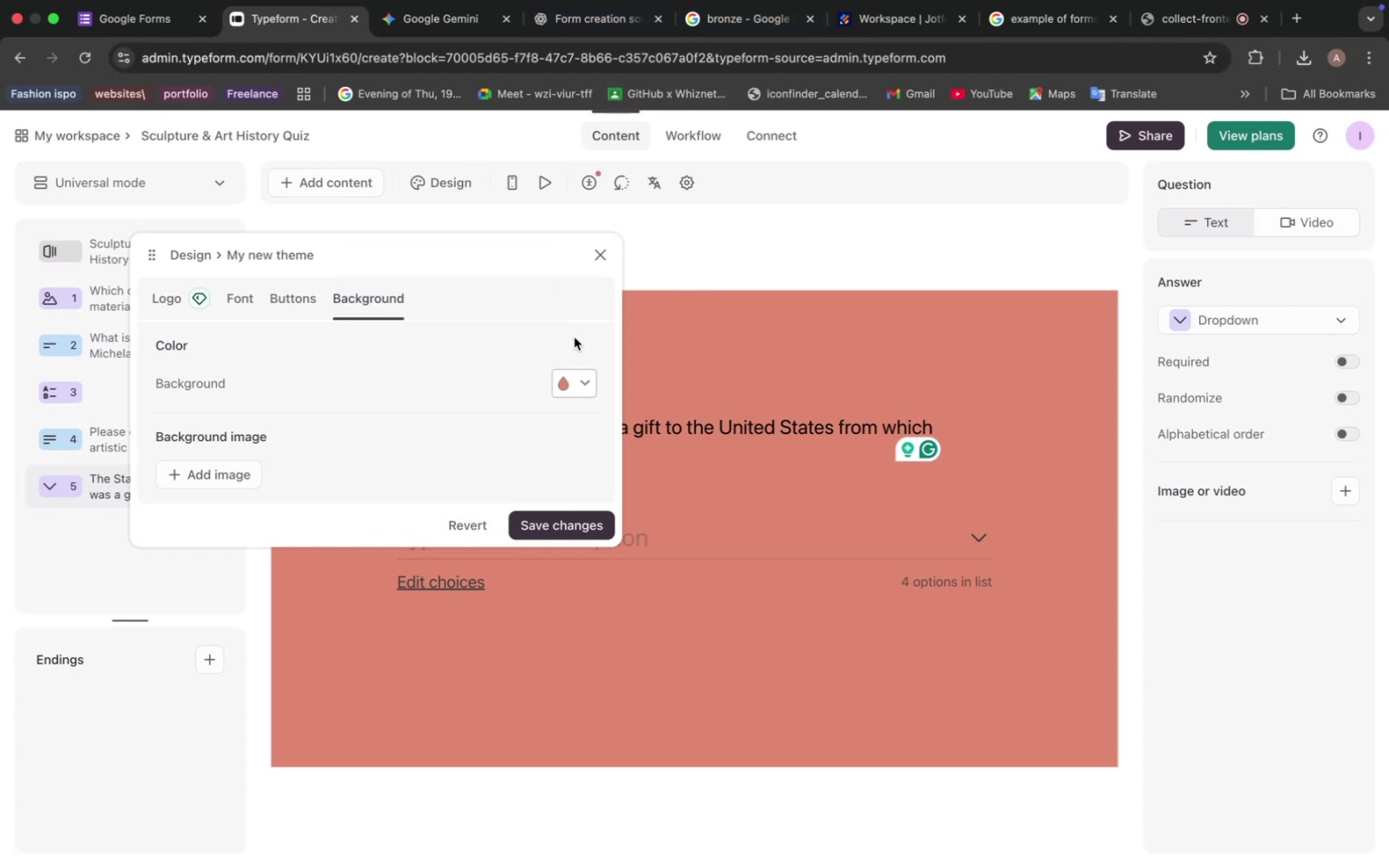 
left_click([404, 461])
 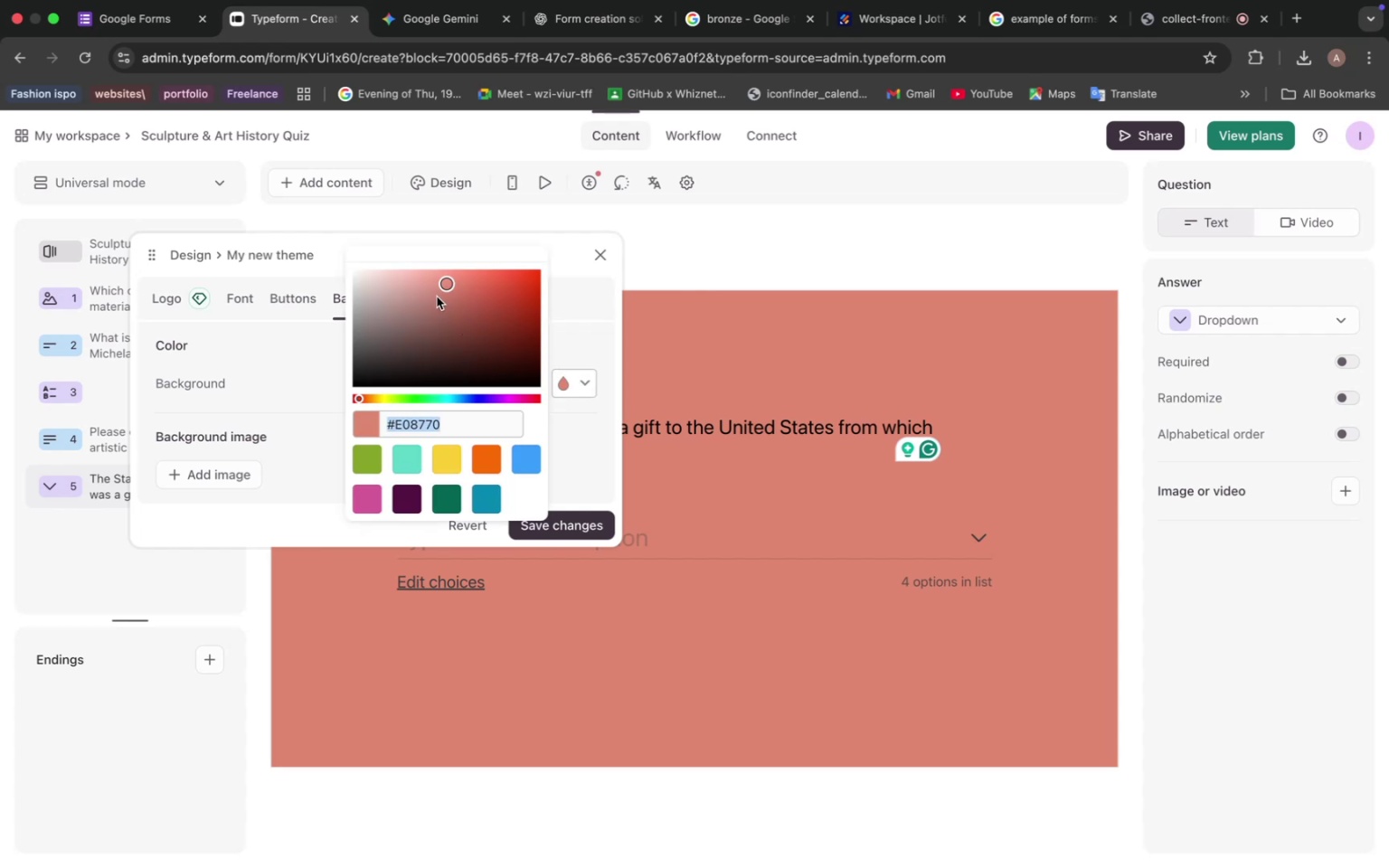 
left_click_drag(start_coordinate=[452, 283], to_coordinate=[443, 269])
 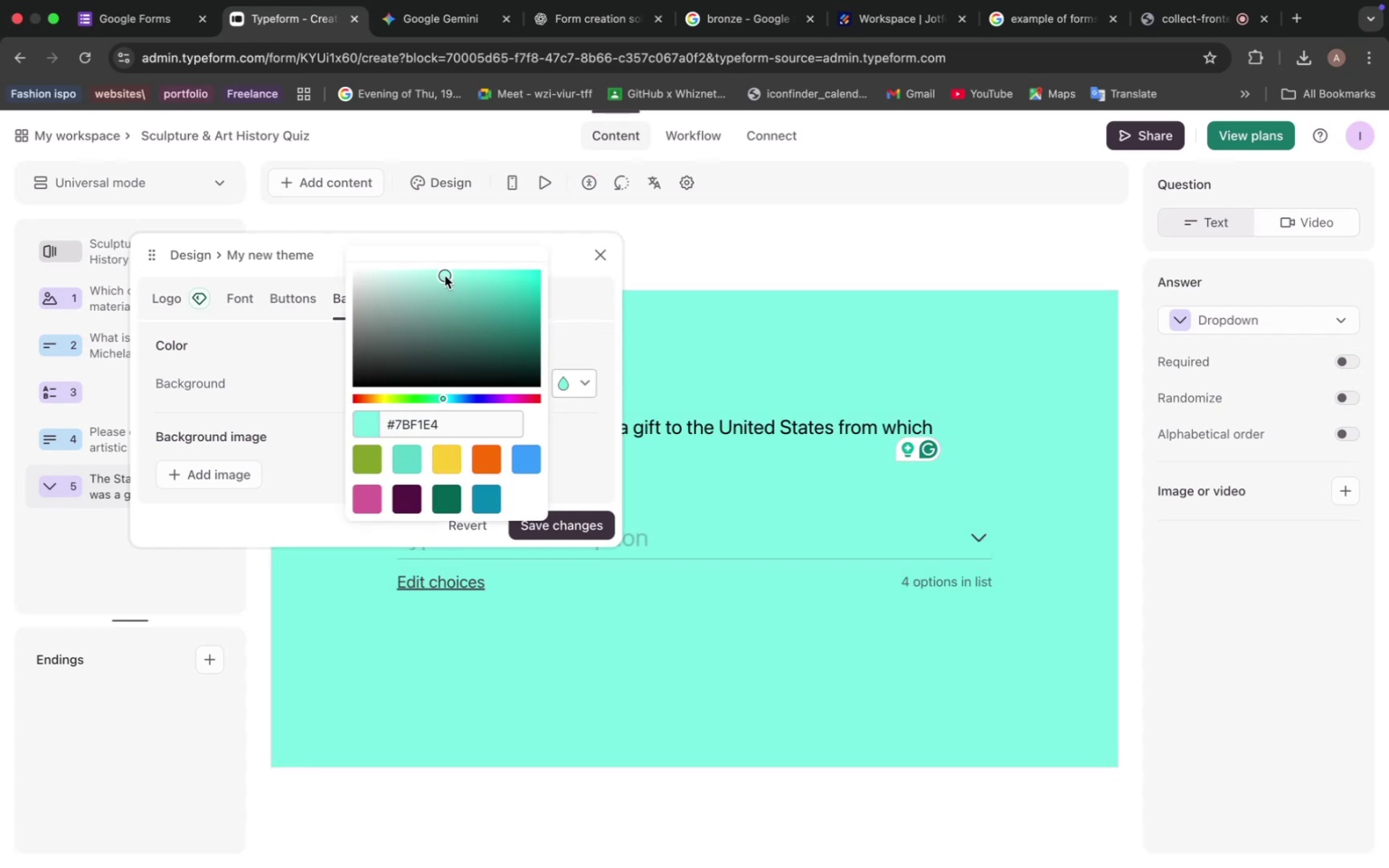 
left_click([577, 501])
 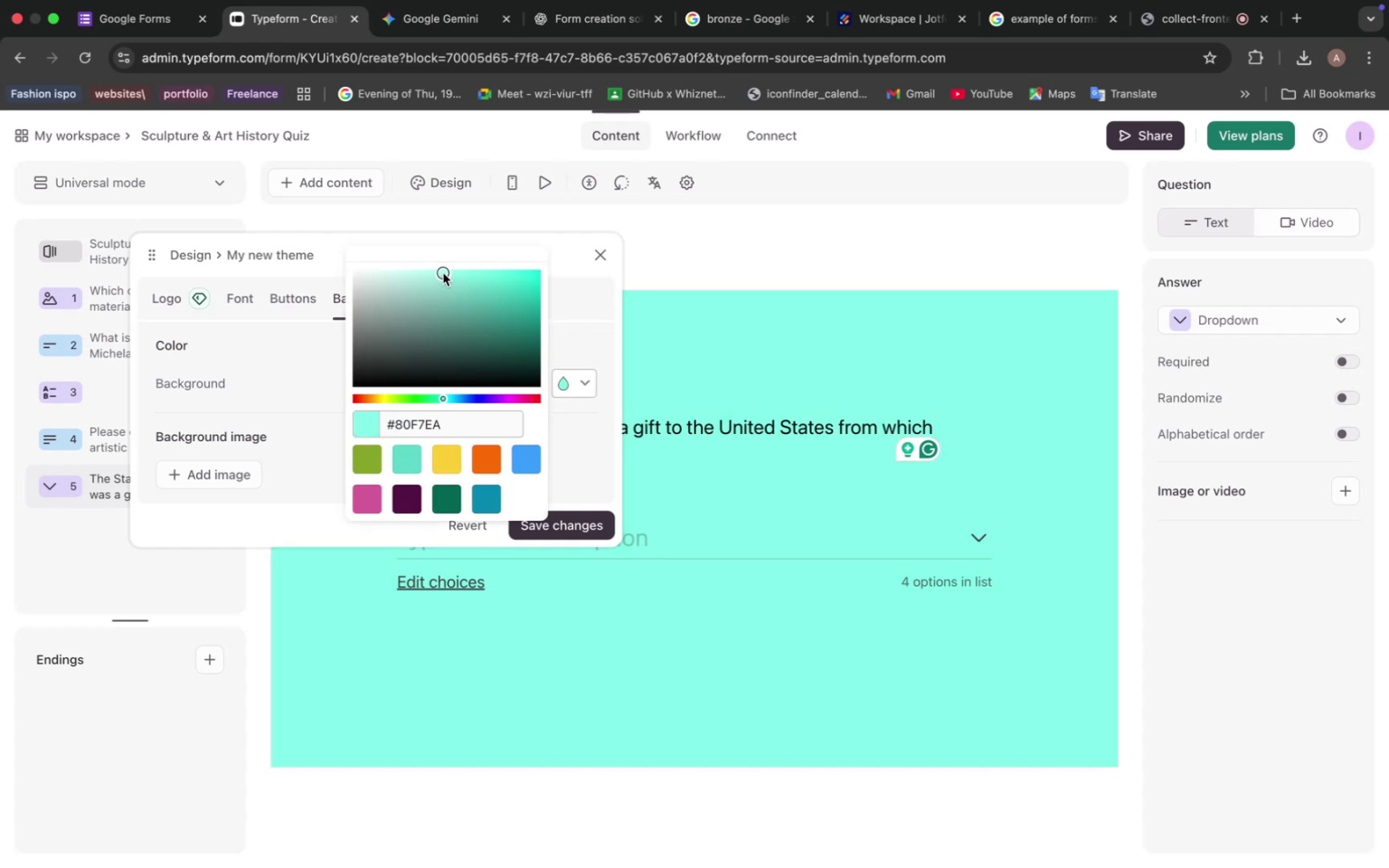 
double_click([572, 518])
 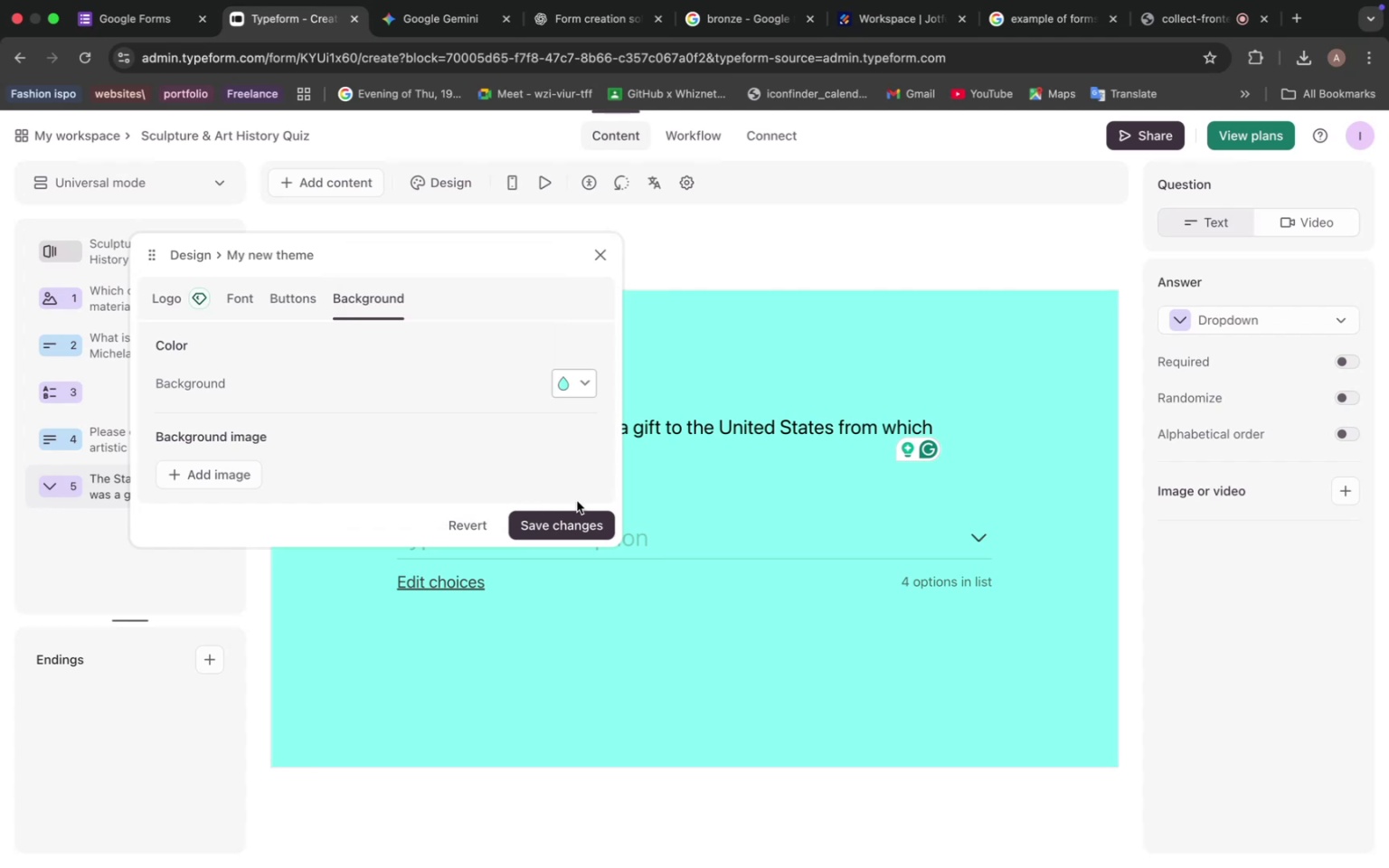 
left_click([705, 522])
 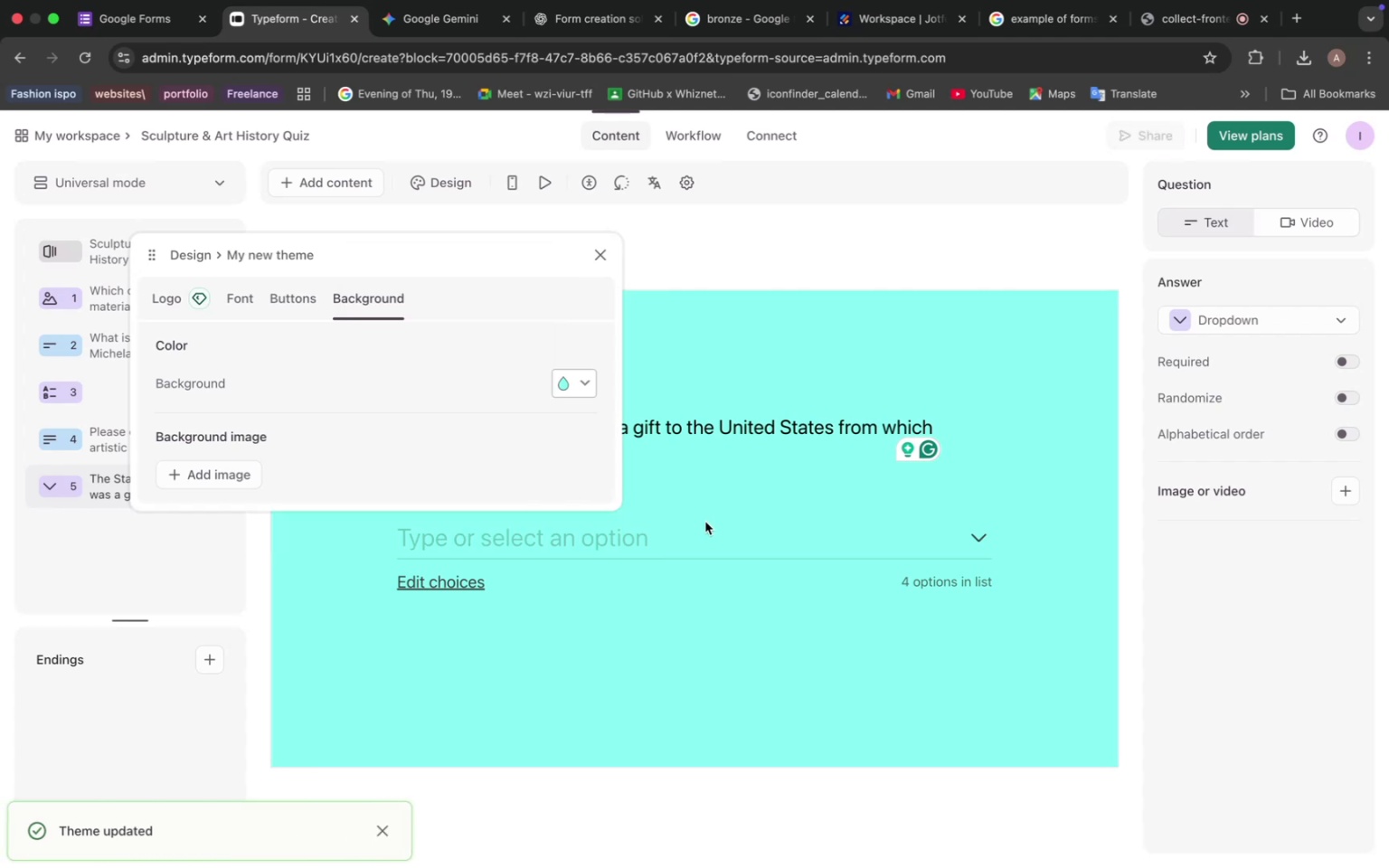 
left_click([247, 565])
 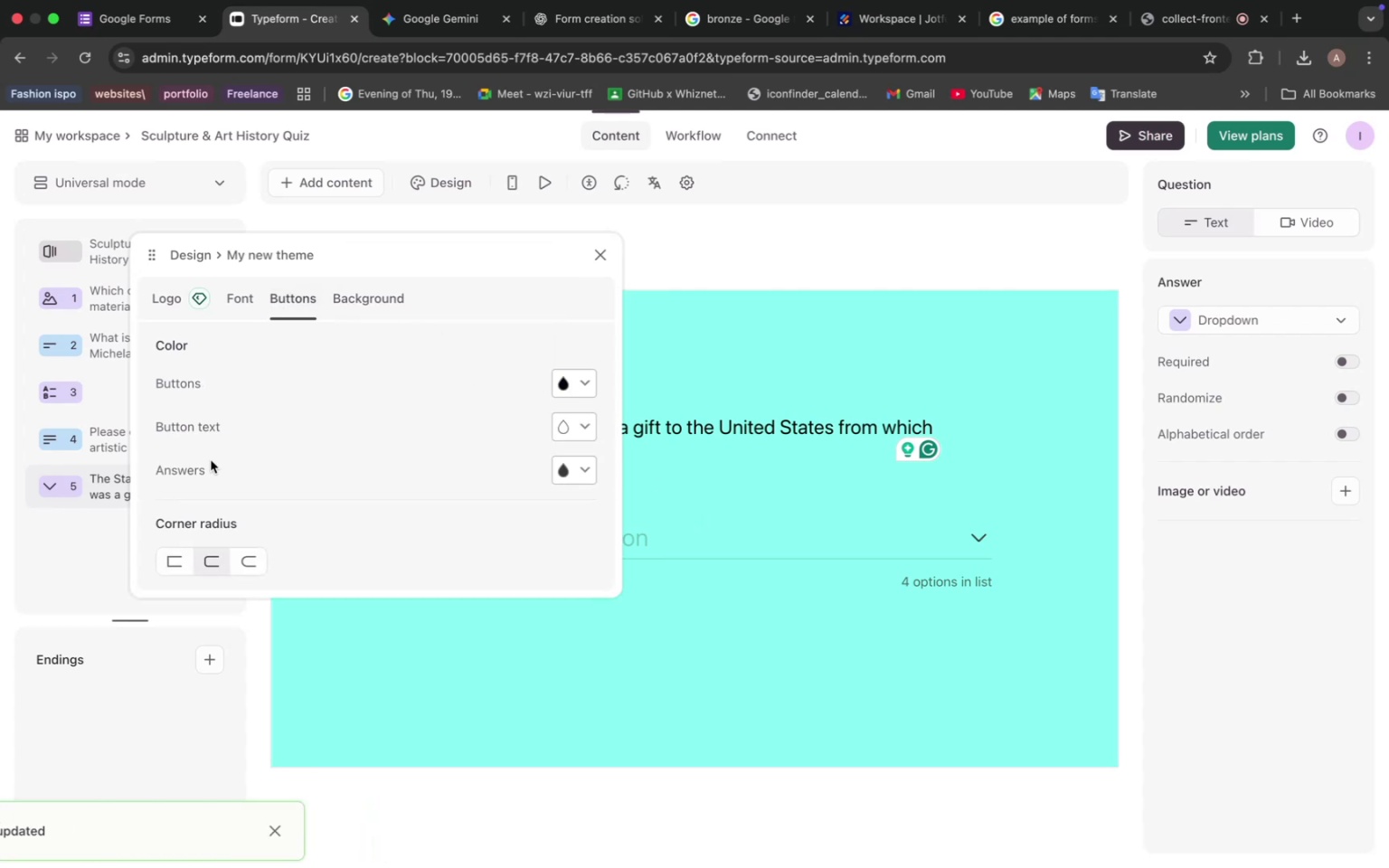 
left_click([573, 615])
 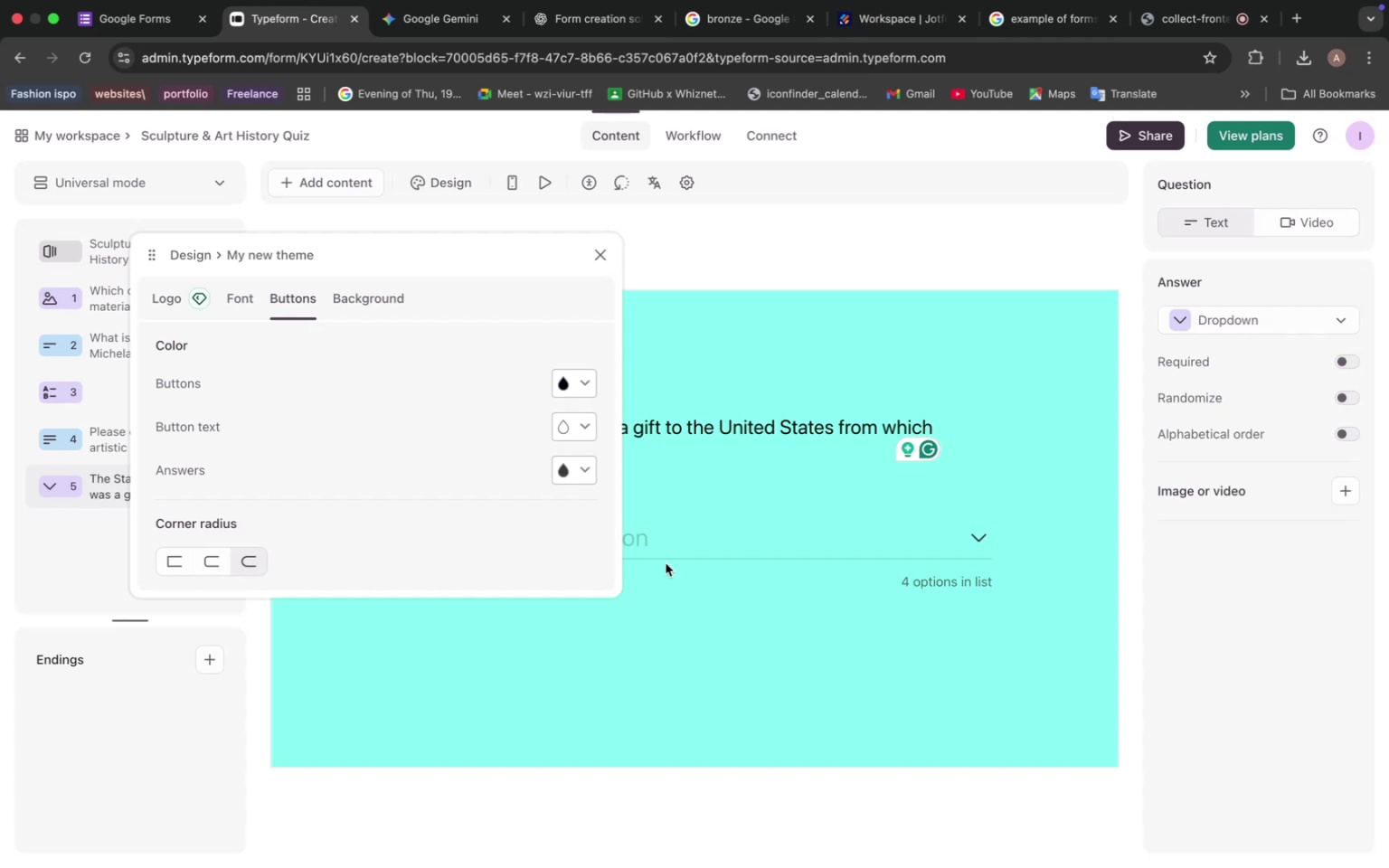 
wait(36.66)
 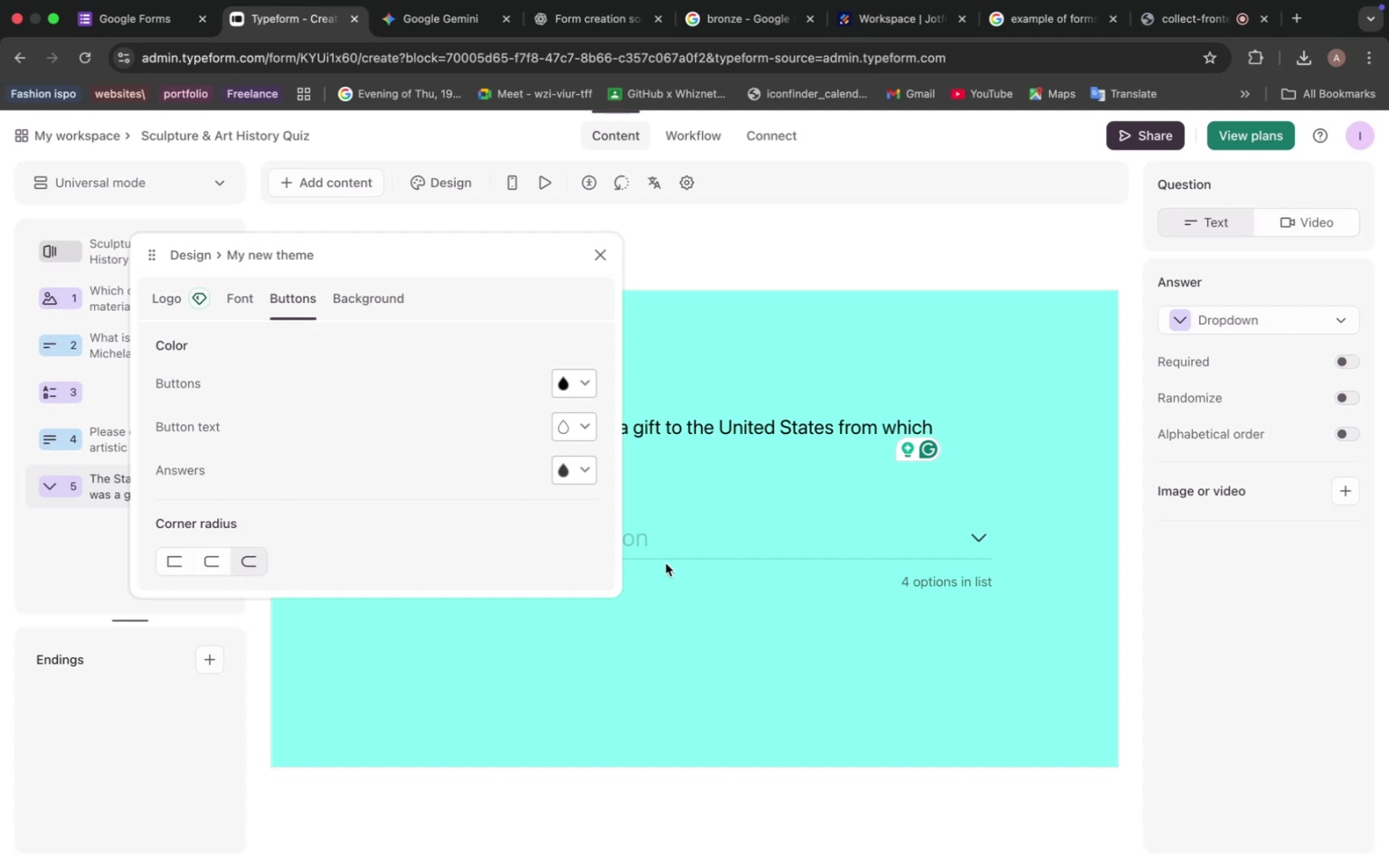 
left_click([598, 255])
 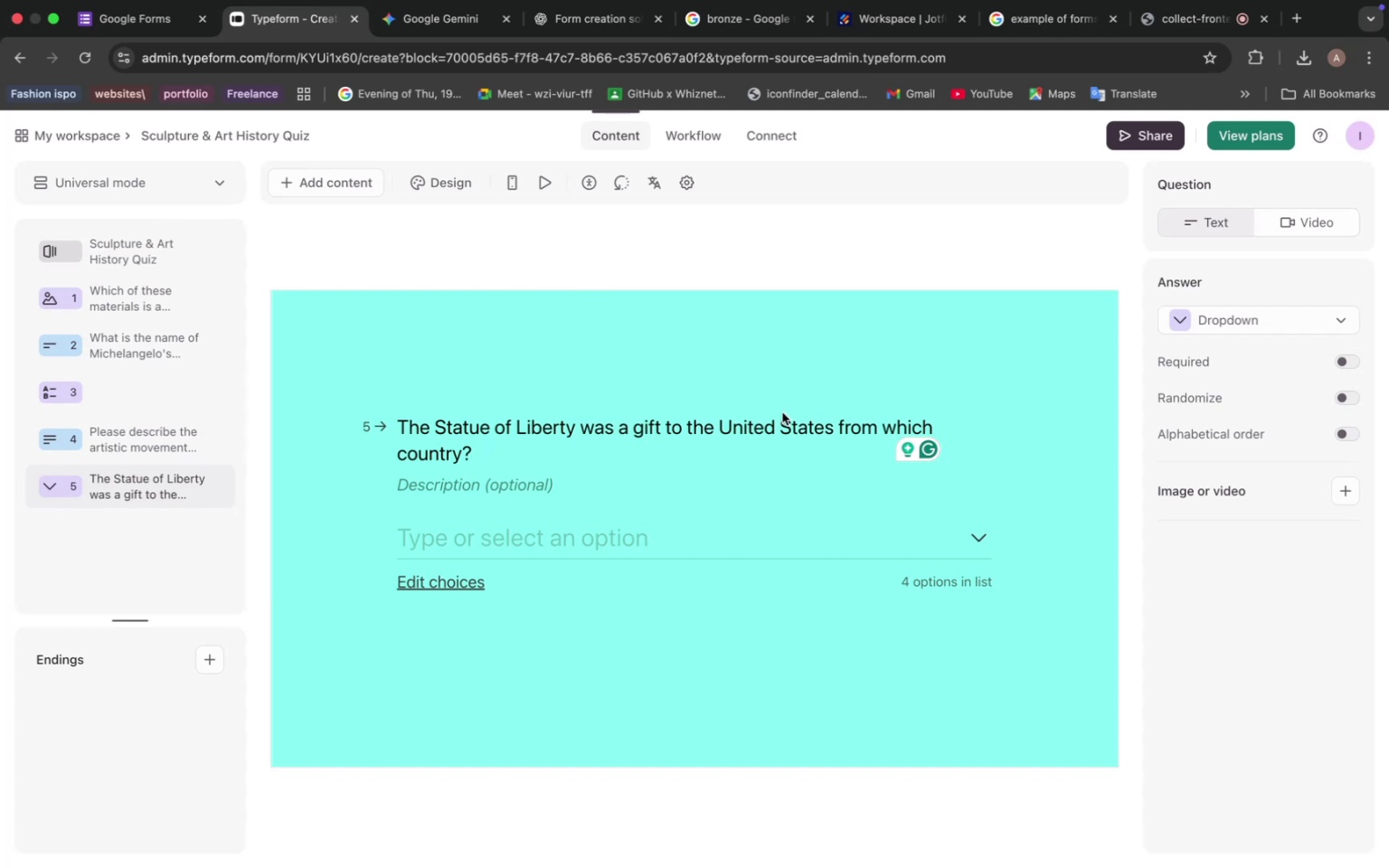 
wait(15.04)
 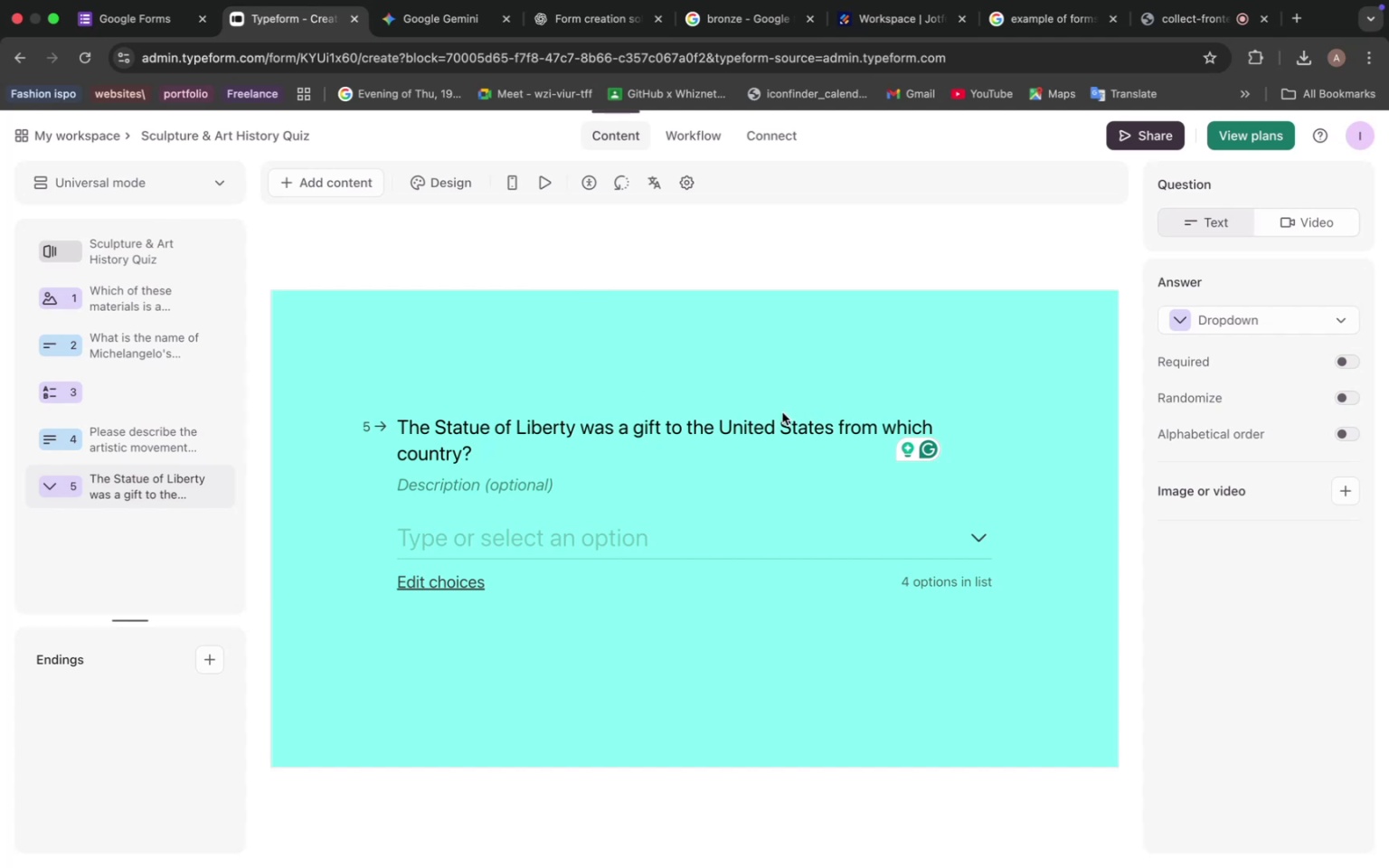 
left_click([542, 182])
 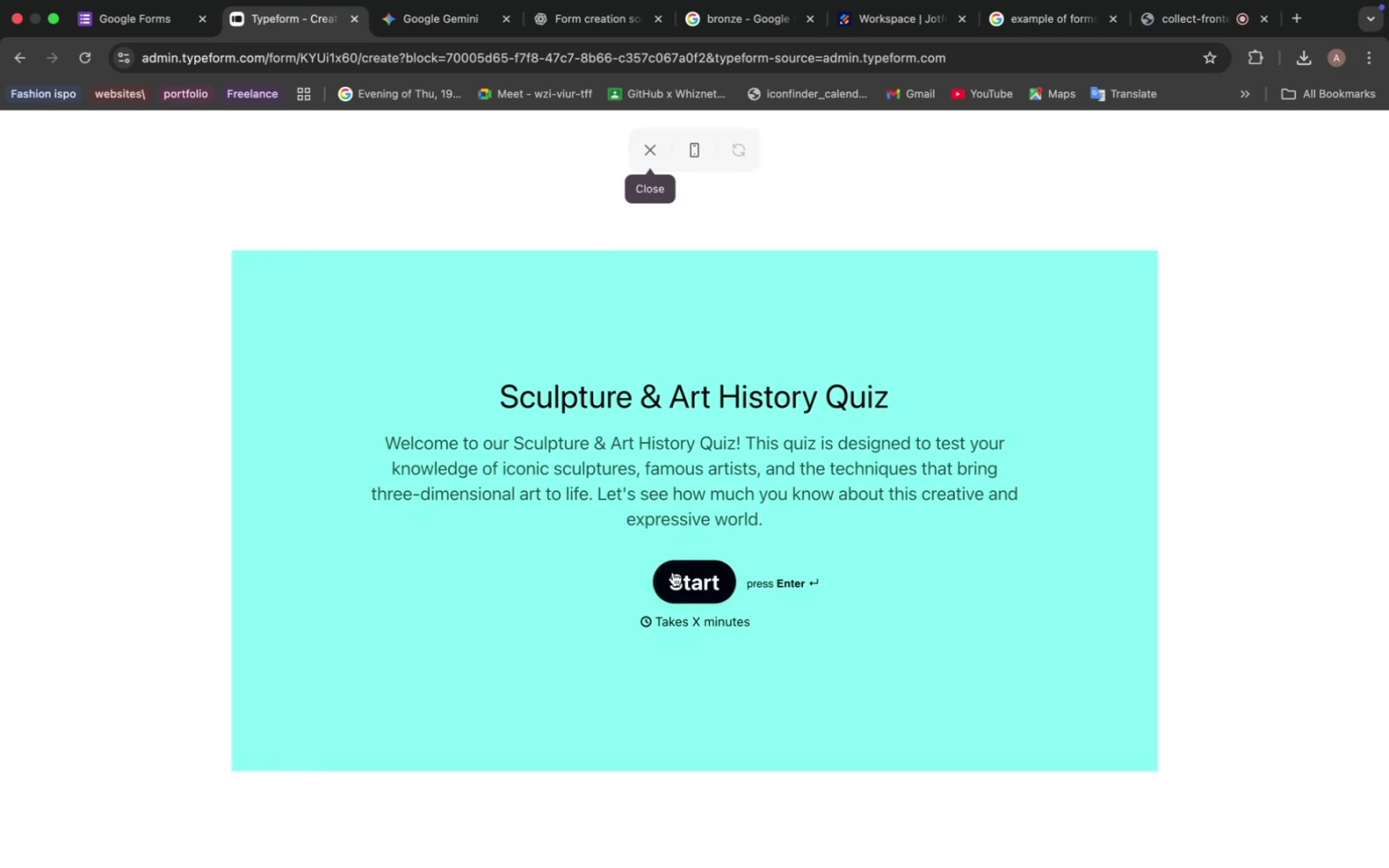 
wait(13.36)
 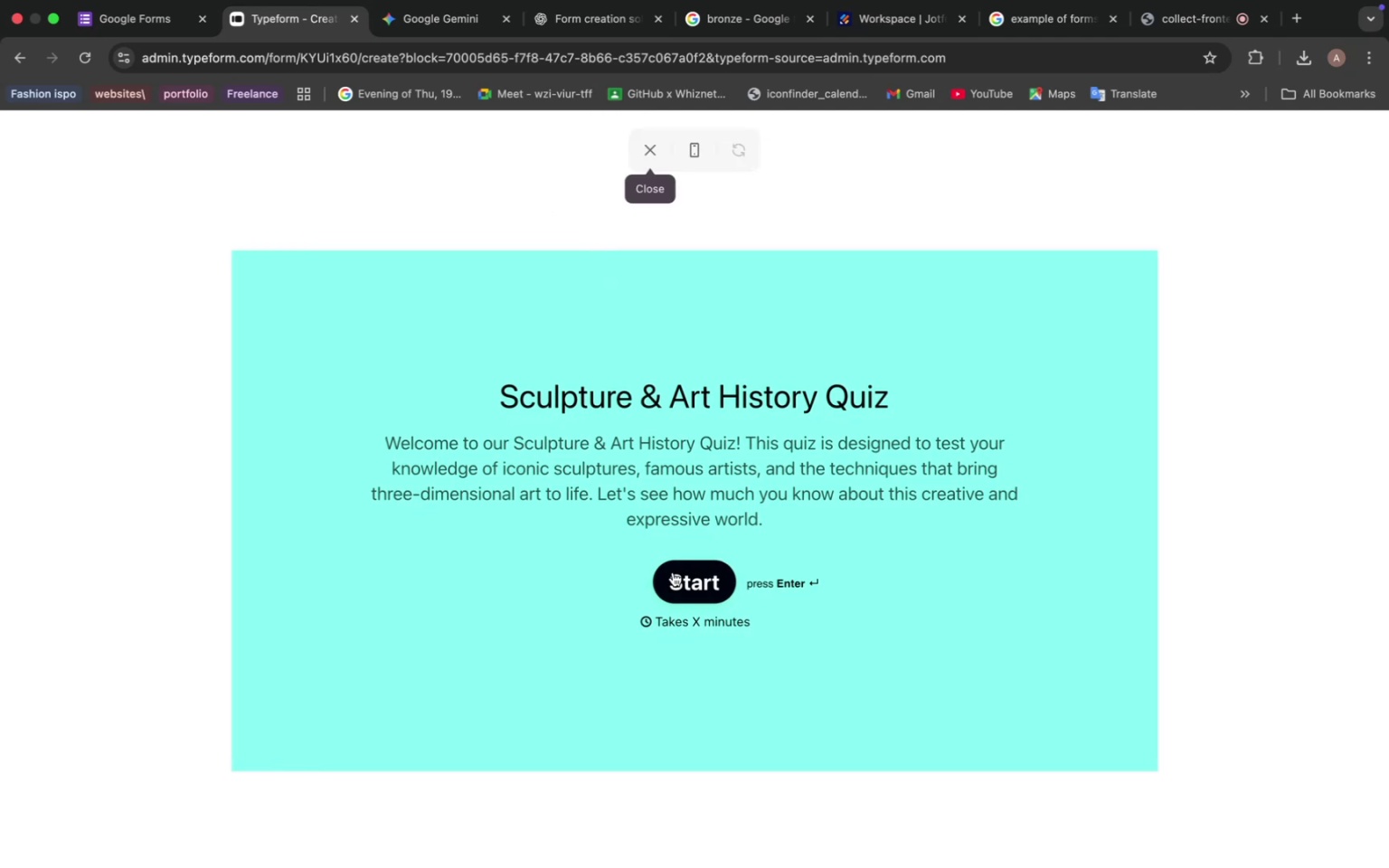 
left_click([676, 581])
 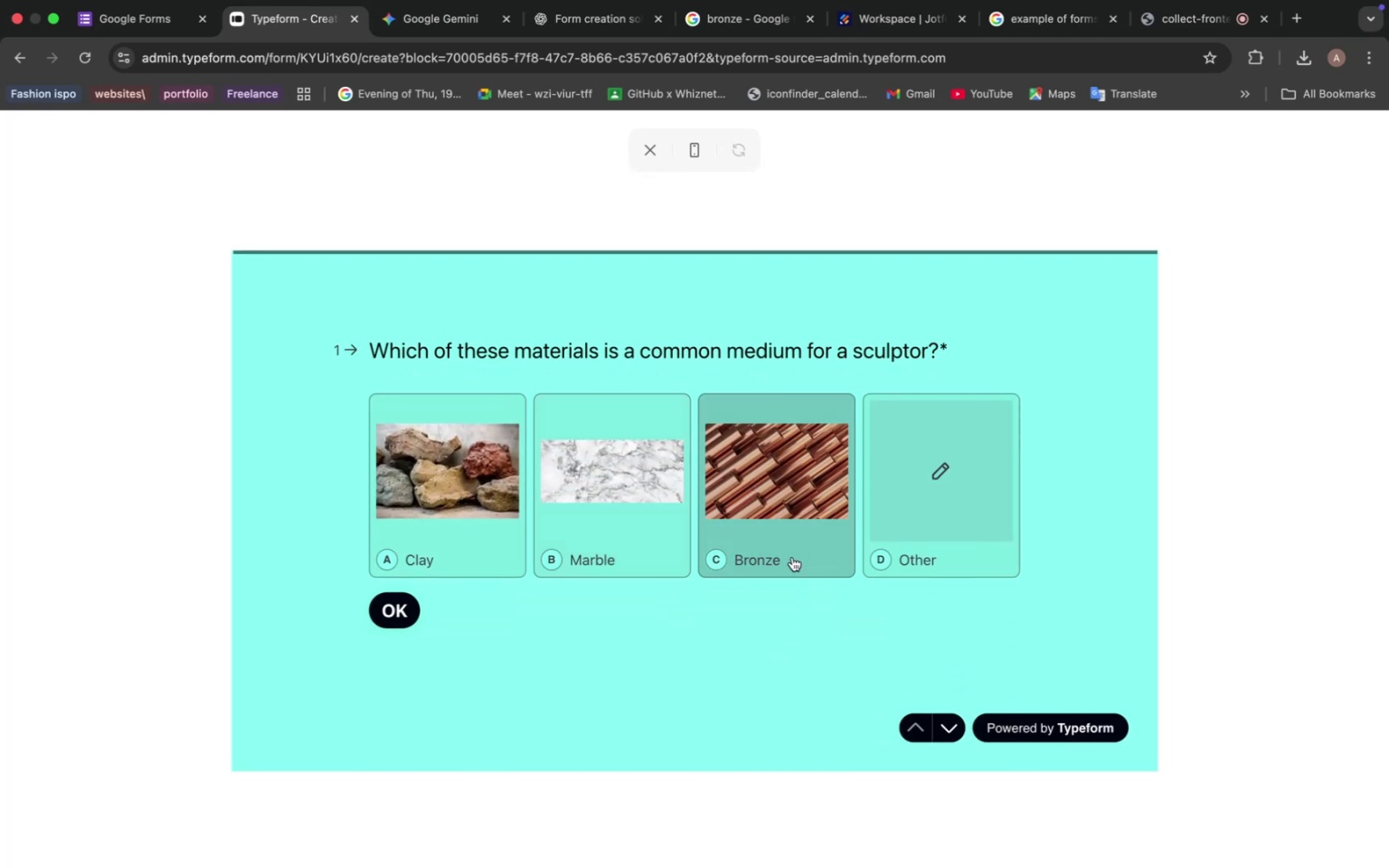 
wait(7.83)
 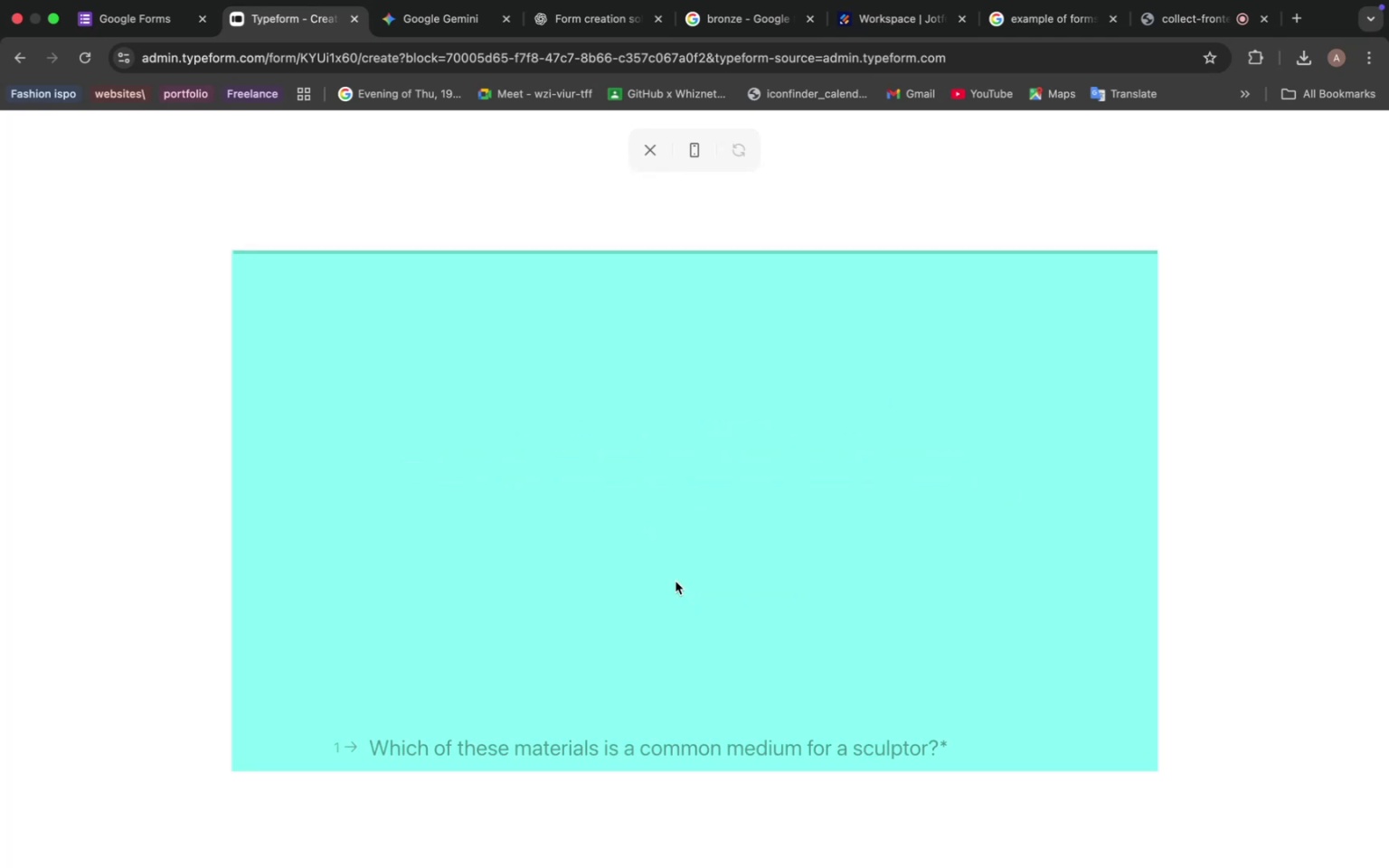 
left_click([907, 725])
 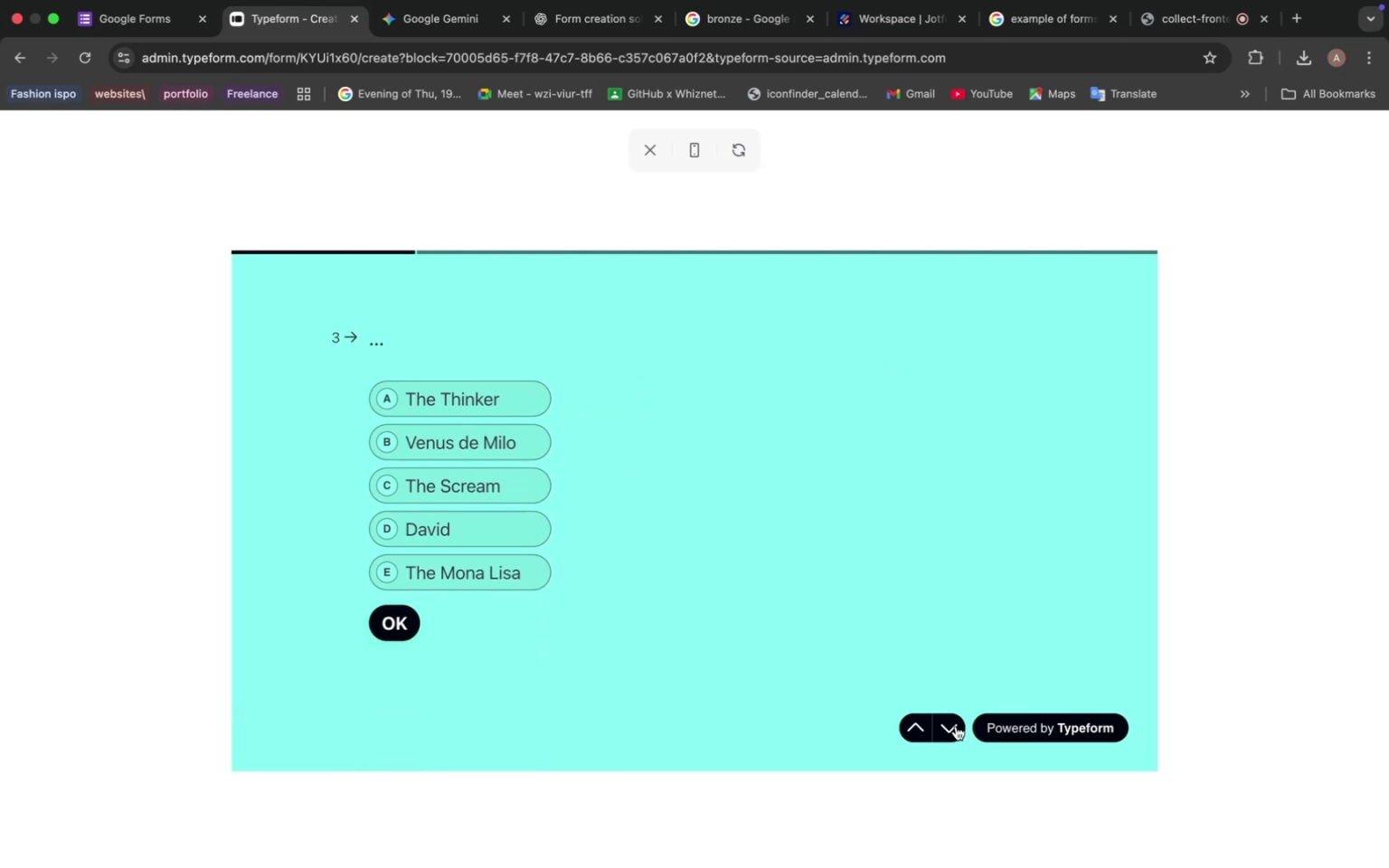 
left_click([947, 729])
 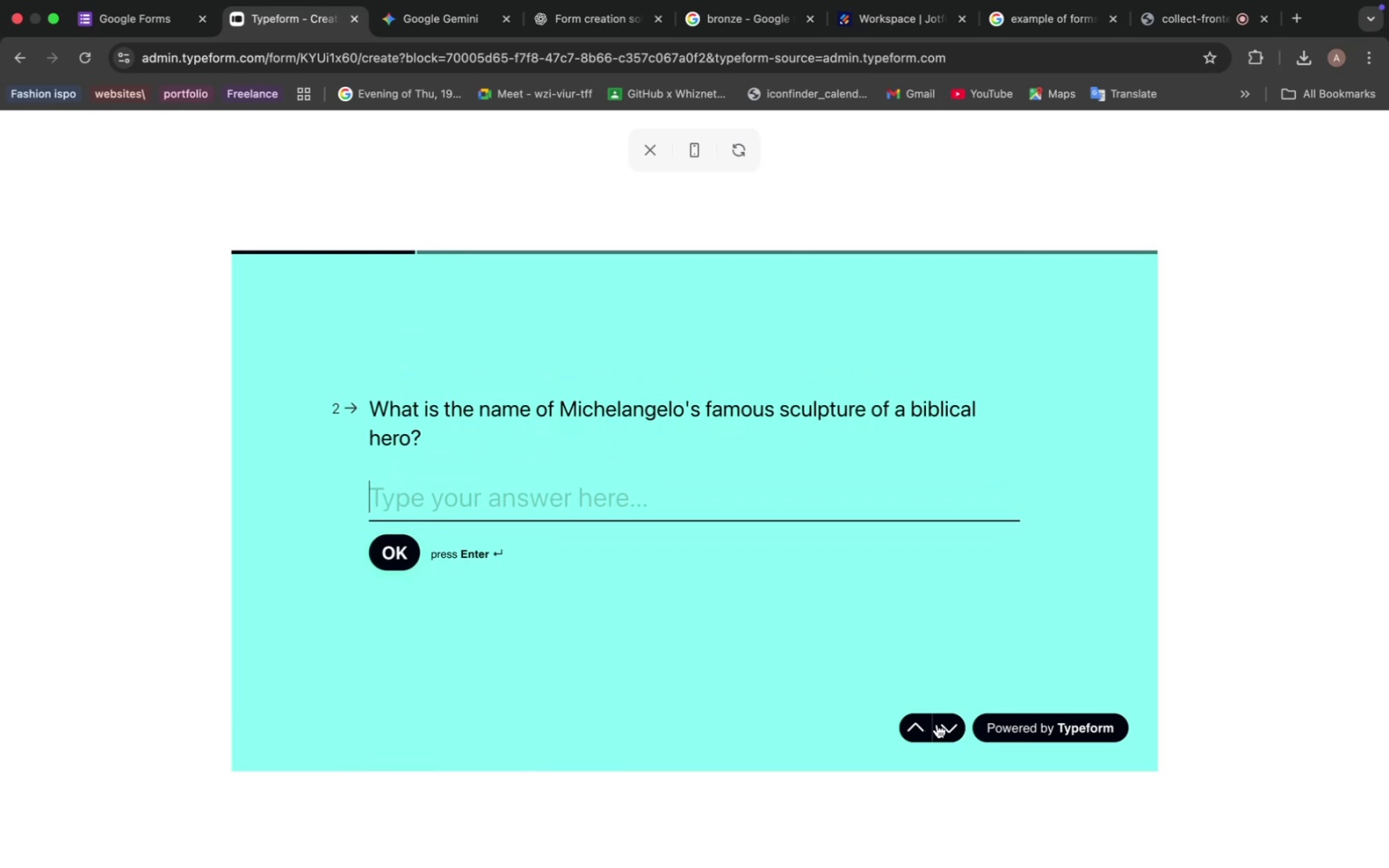 
left_click([429, 480])
 